 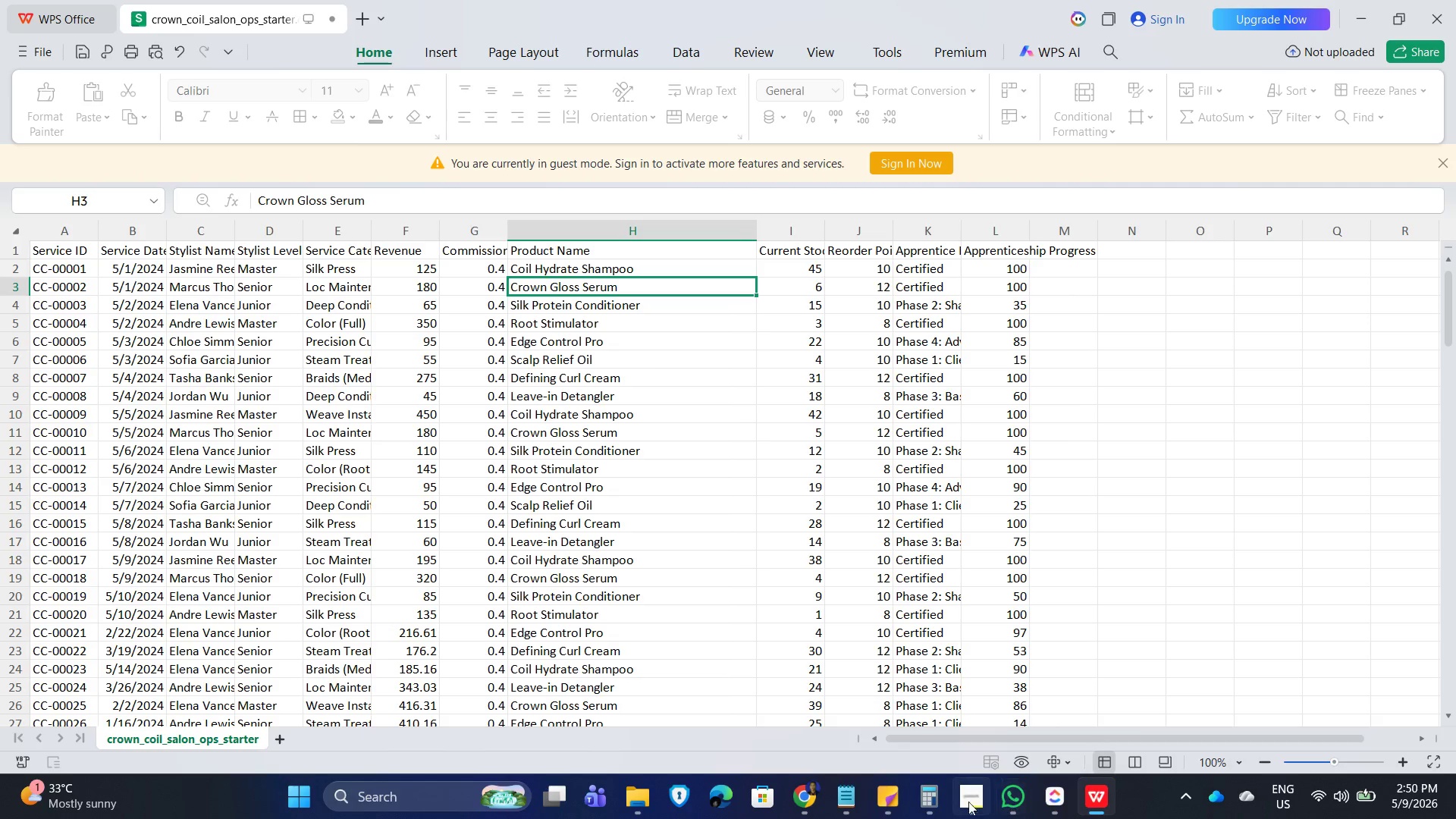 
left_click([1056, 803])
 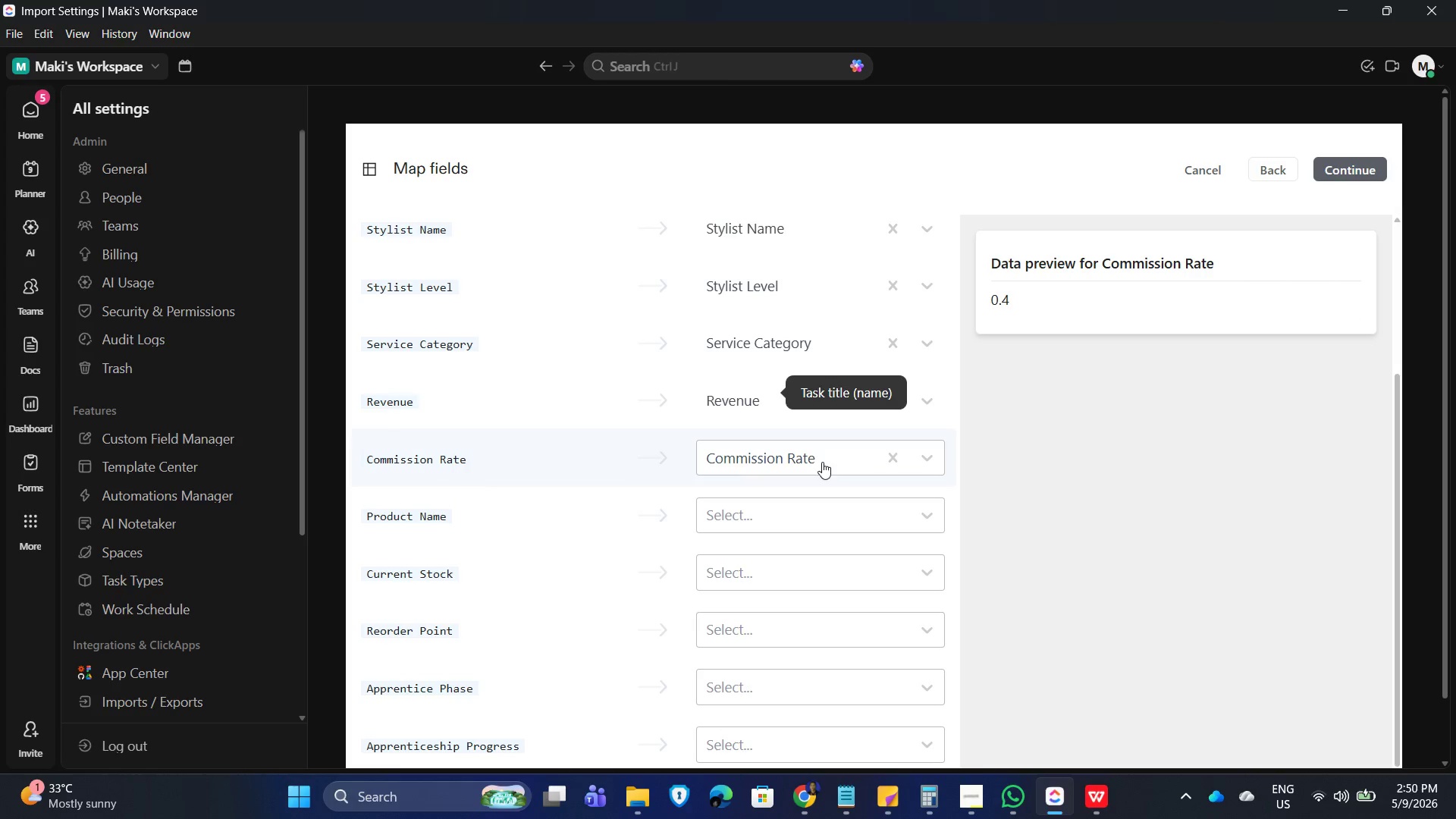 
left_click([777, 516])
 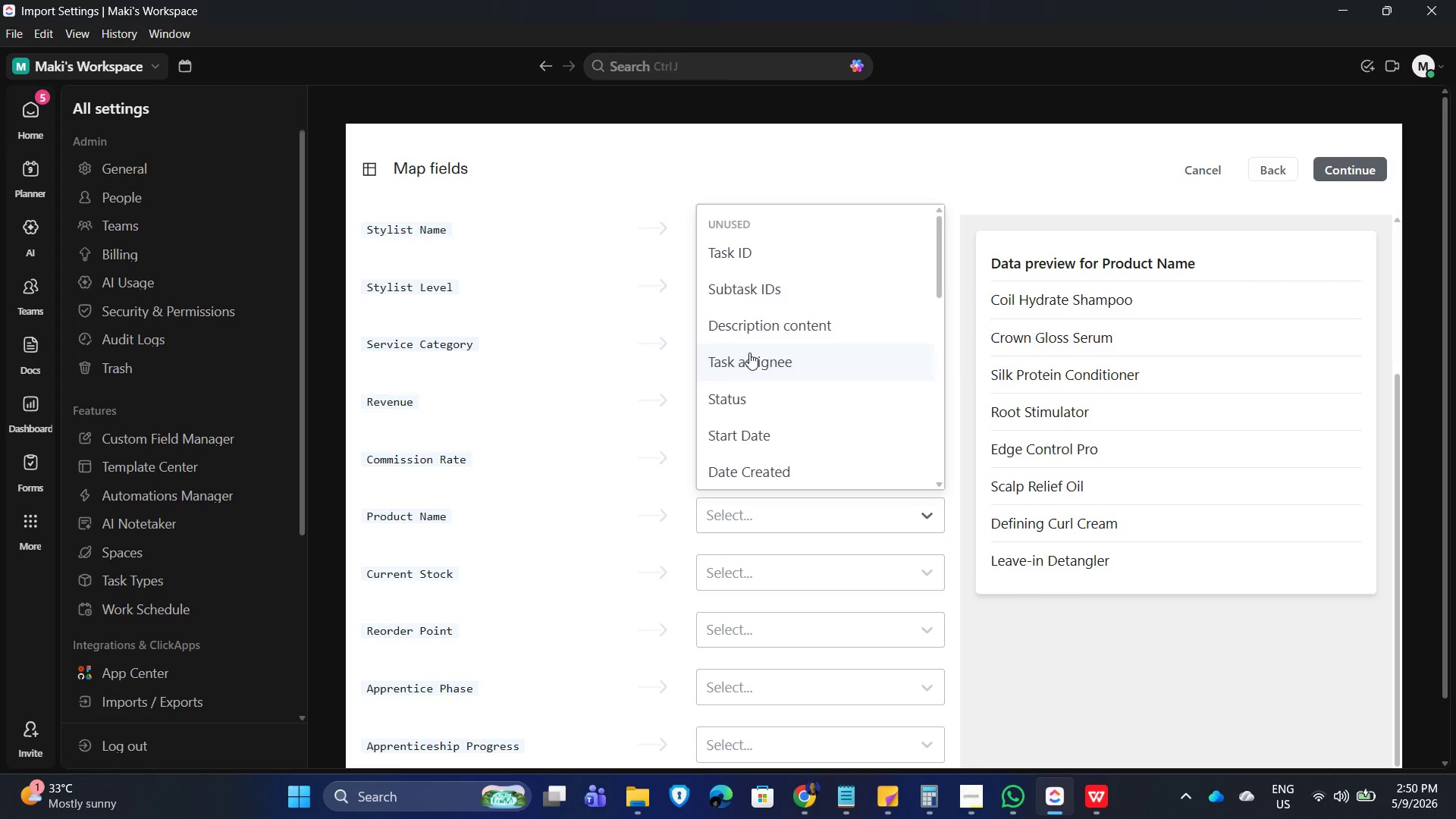 
scroll: coordinate [795, 459], scroll_direction: down, amount: 9.0
 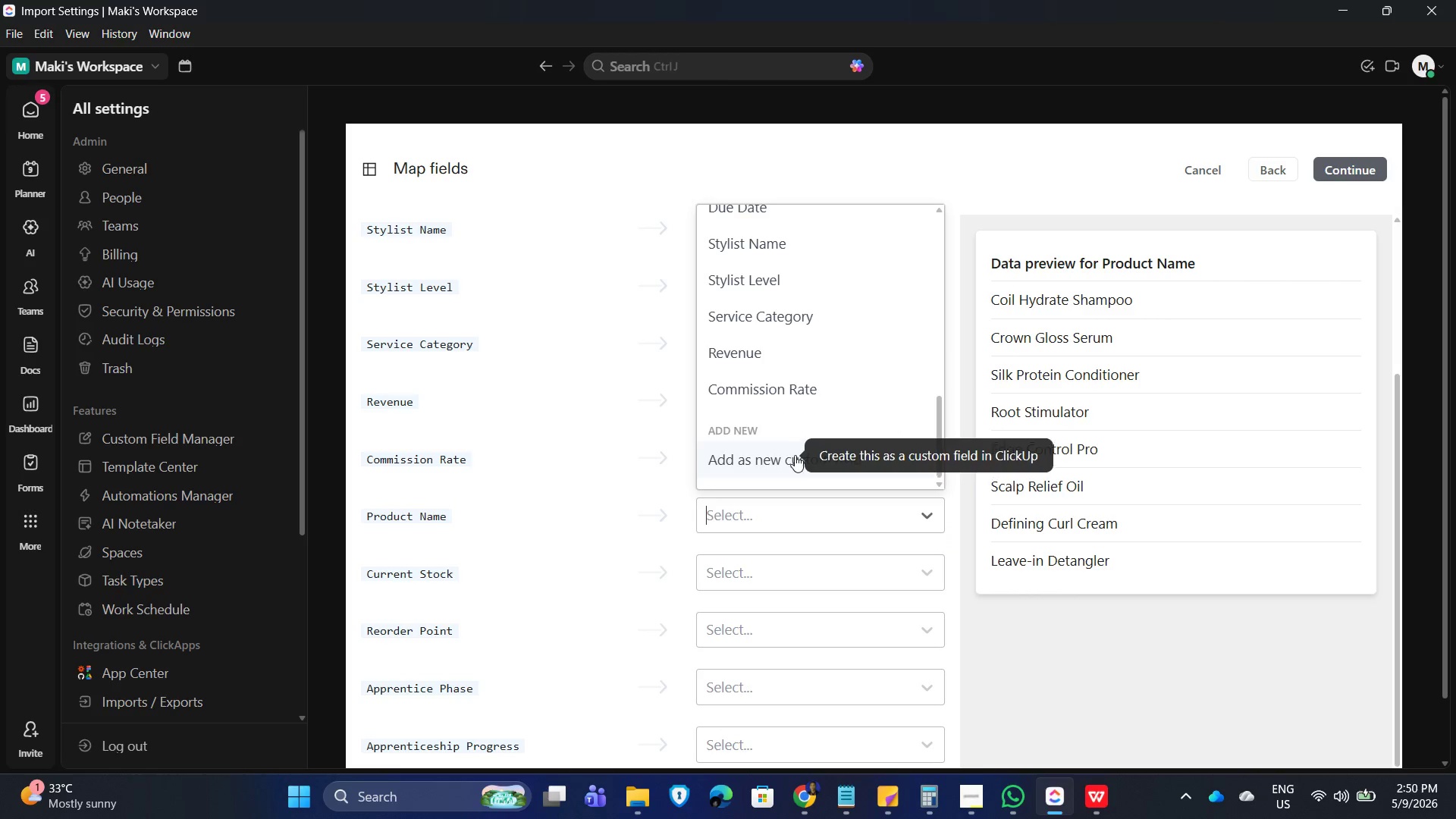 
left_click([795, 455])
 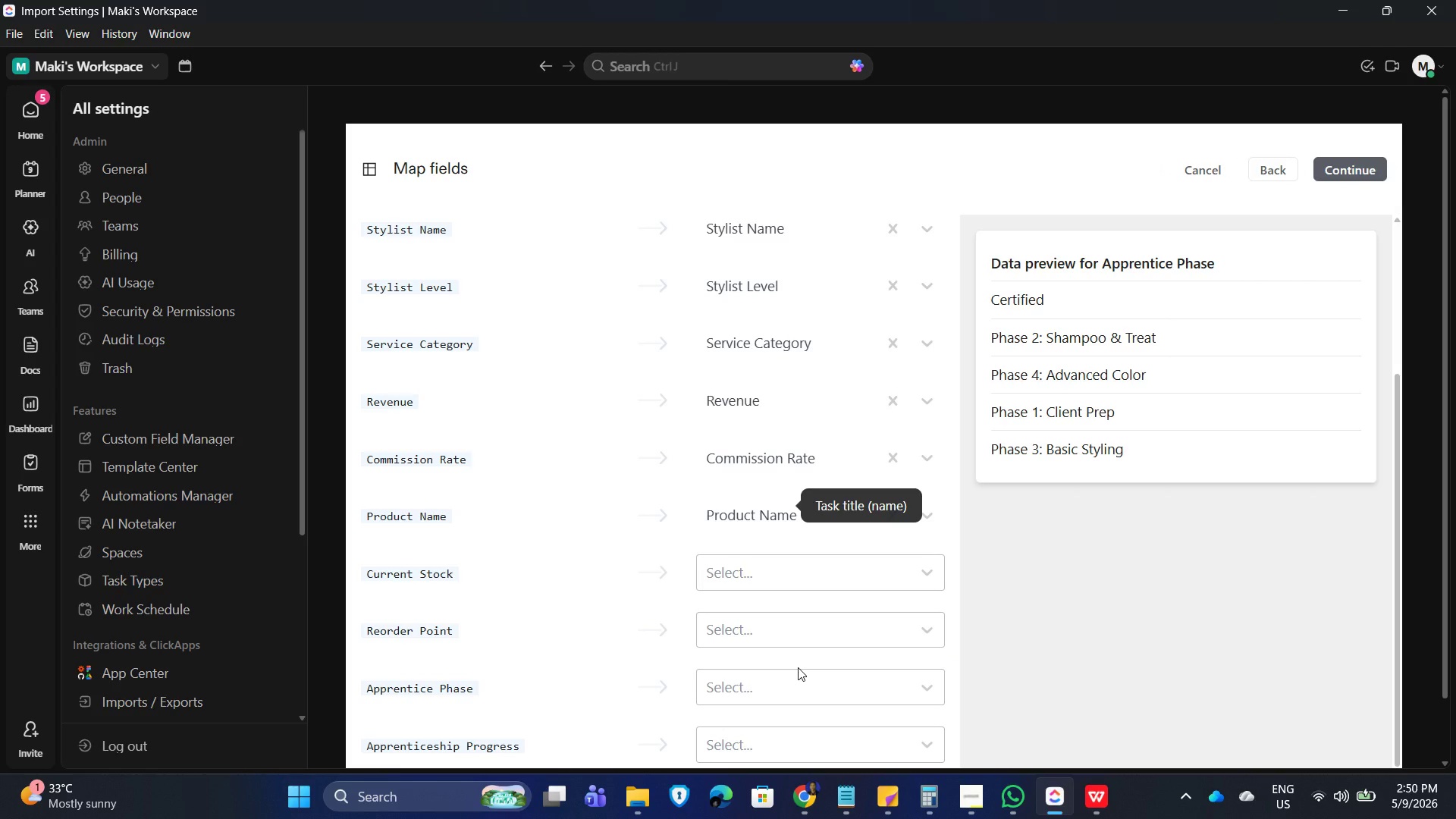 
wait(13.41)
 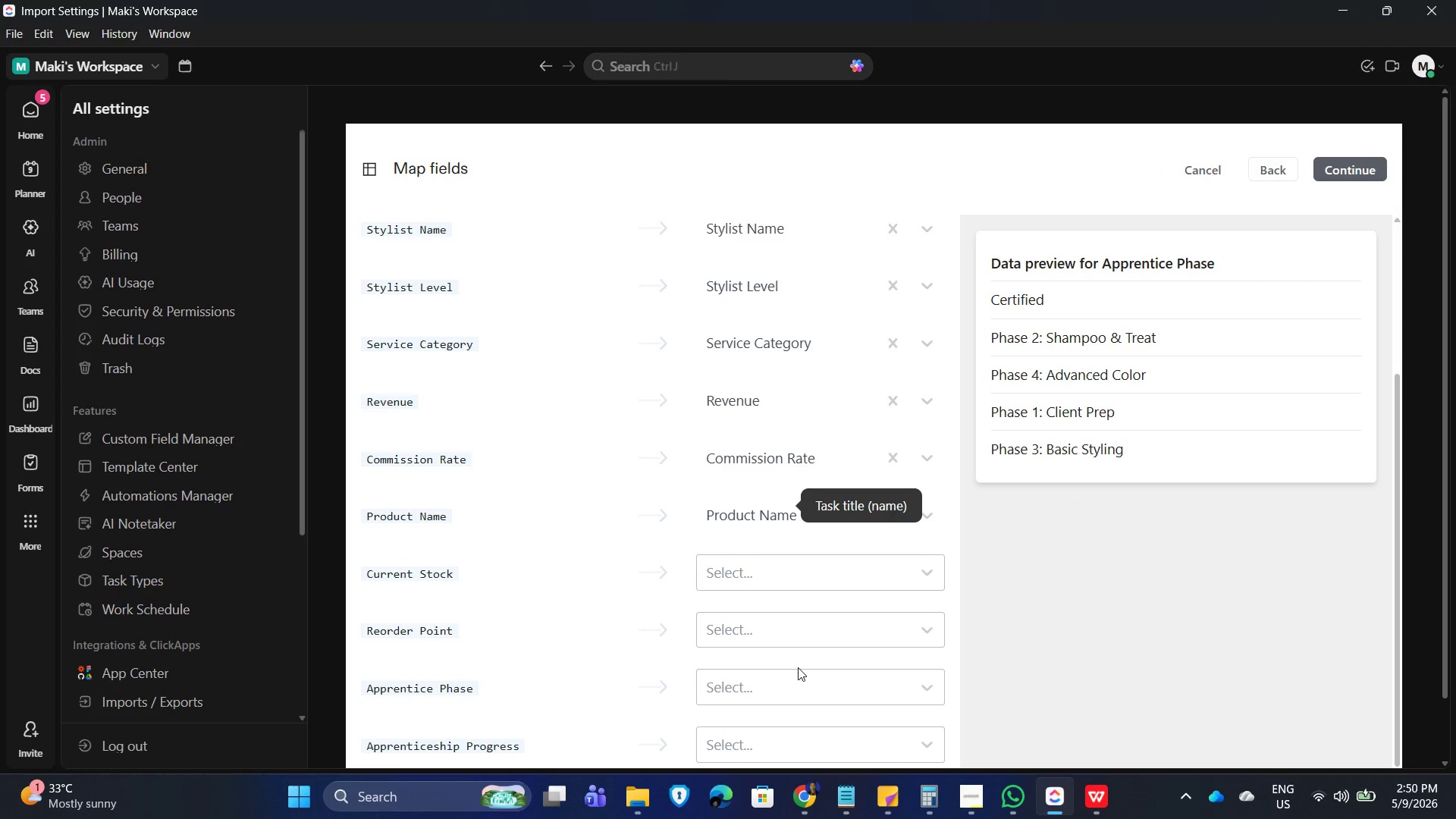 
left_click([842, 584])
 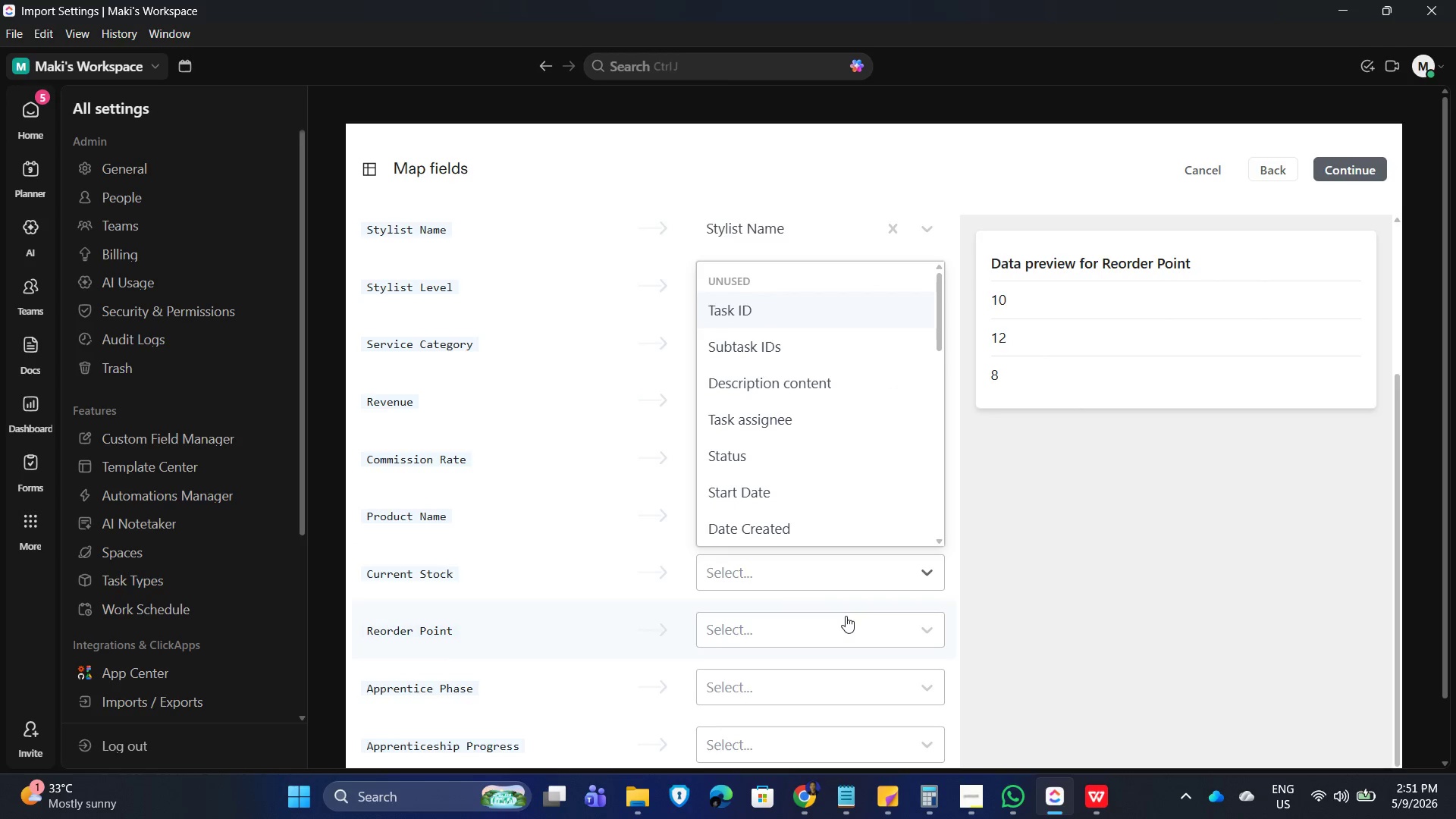 
scroll: coordinate [821, 415], scroll_direction: down, amount: 17.0
 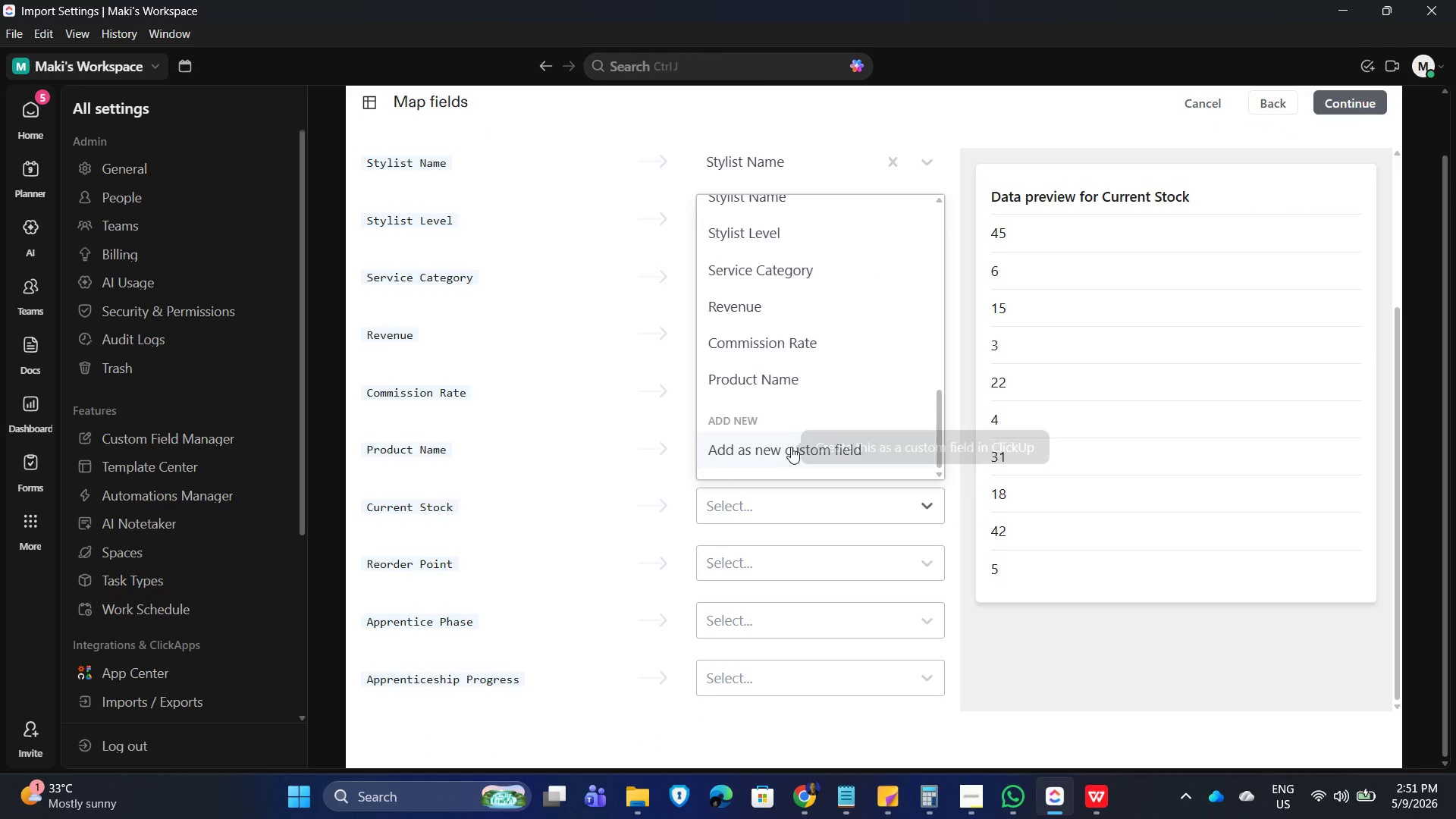 
left_click([790, 448])
 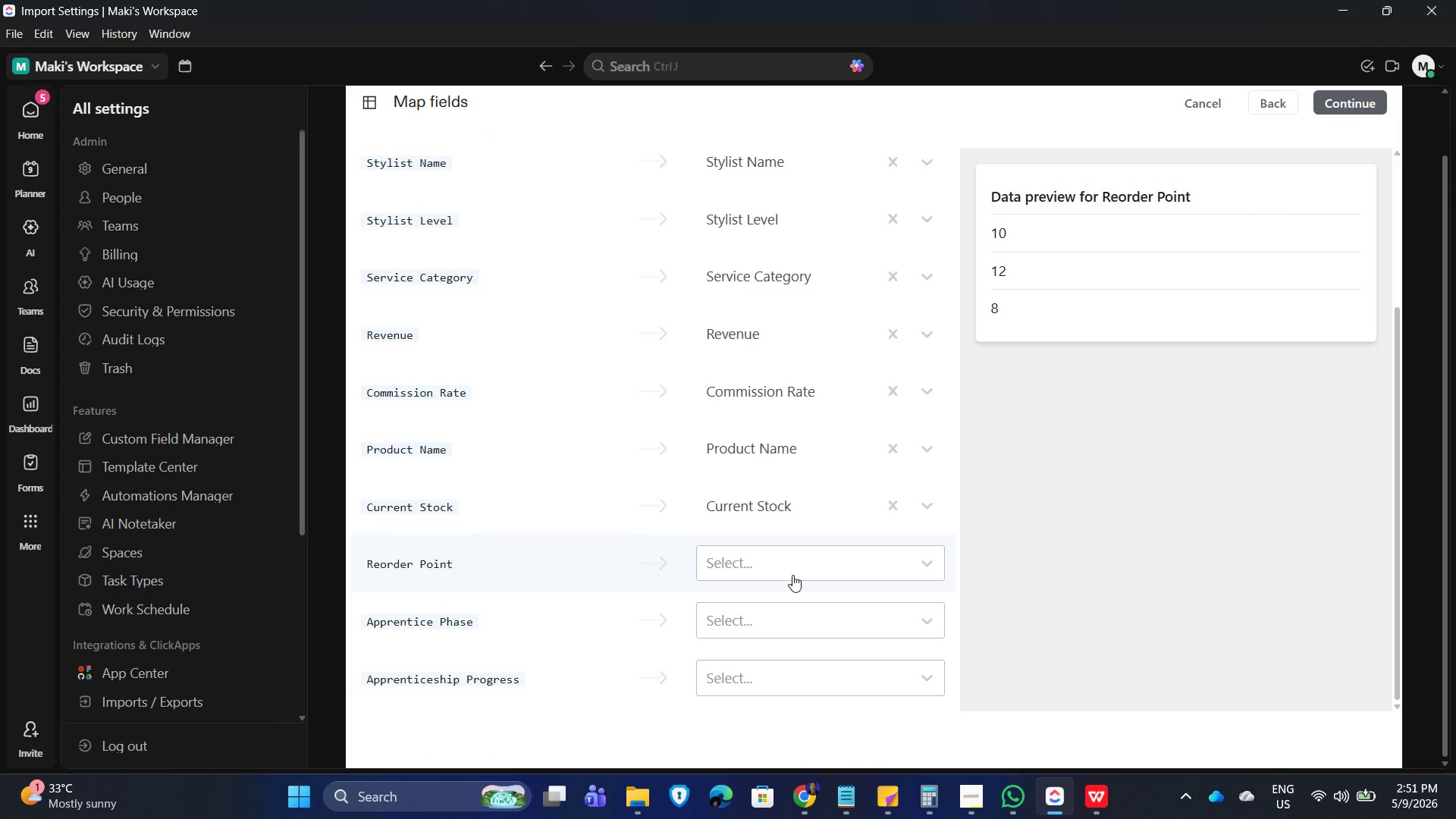 
left_click([792, 575])
 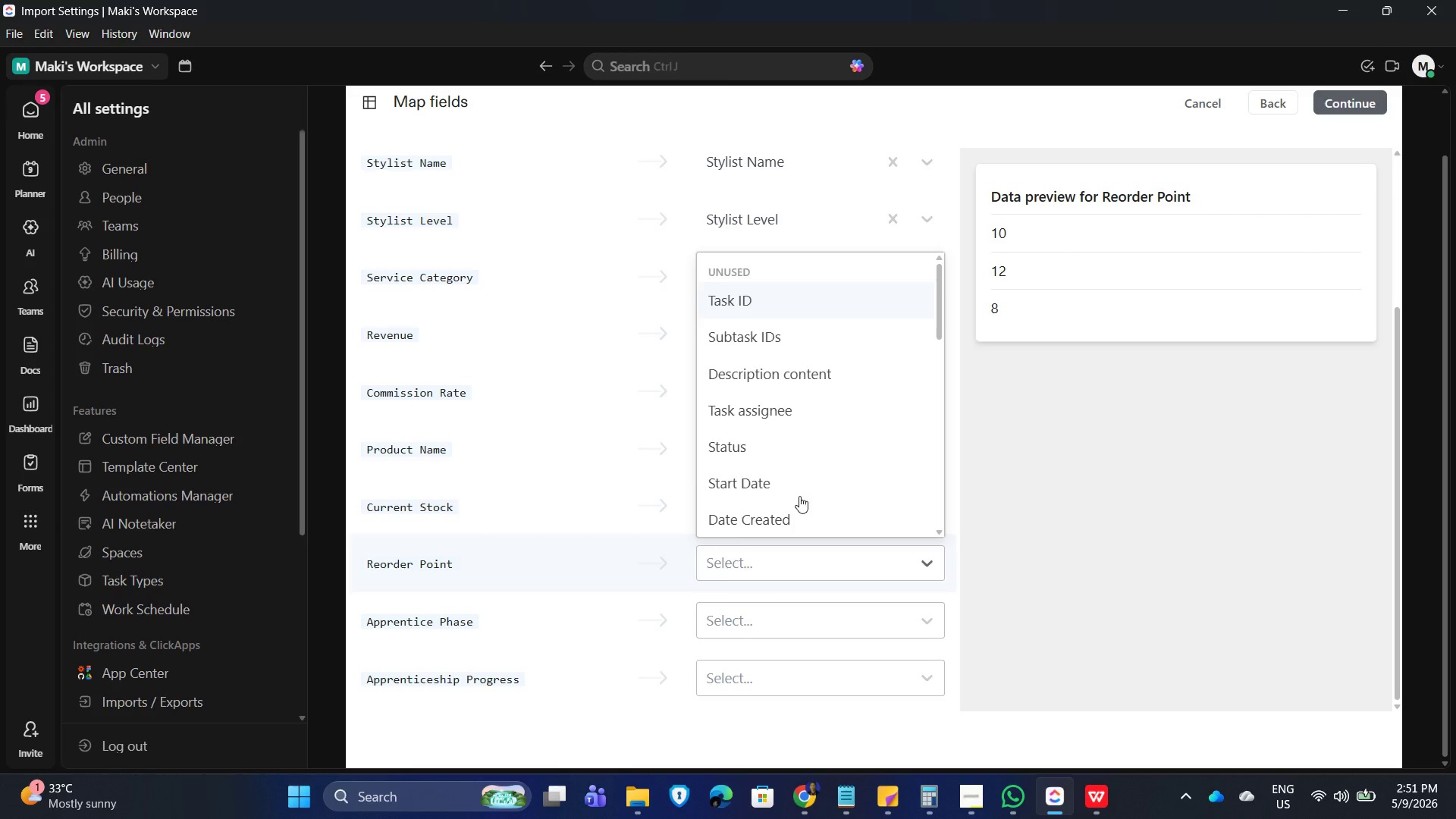 
scroll: coordinate [827, 479], scroll_direction: down, amount: 15.0
 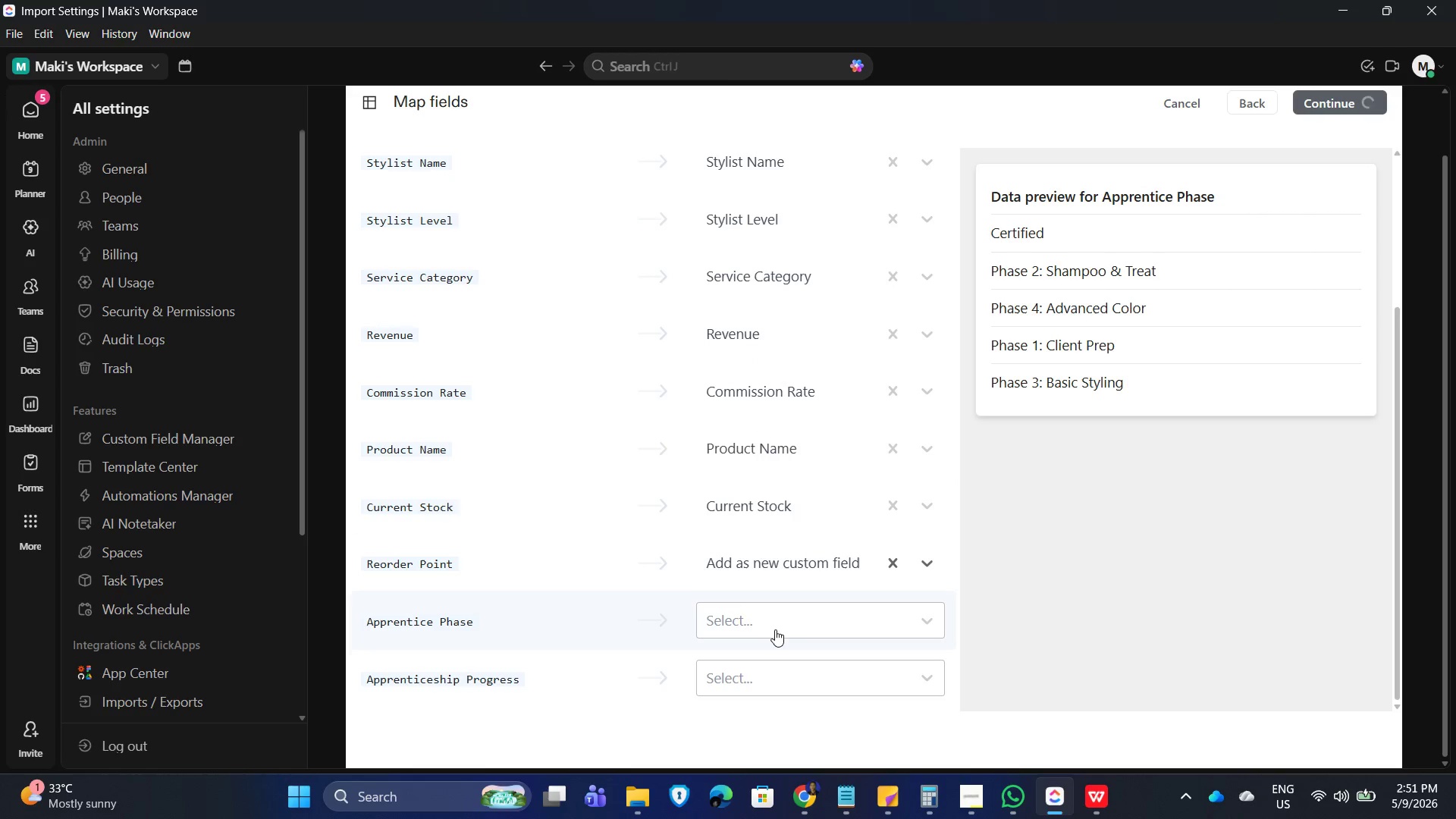 
wait(6.26)
 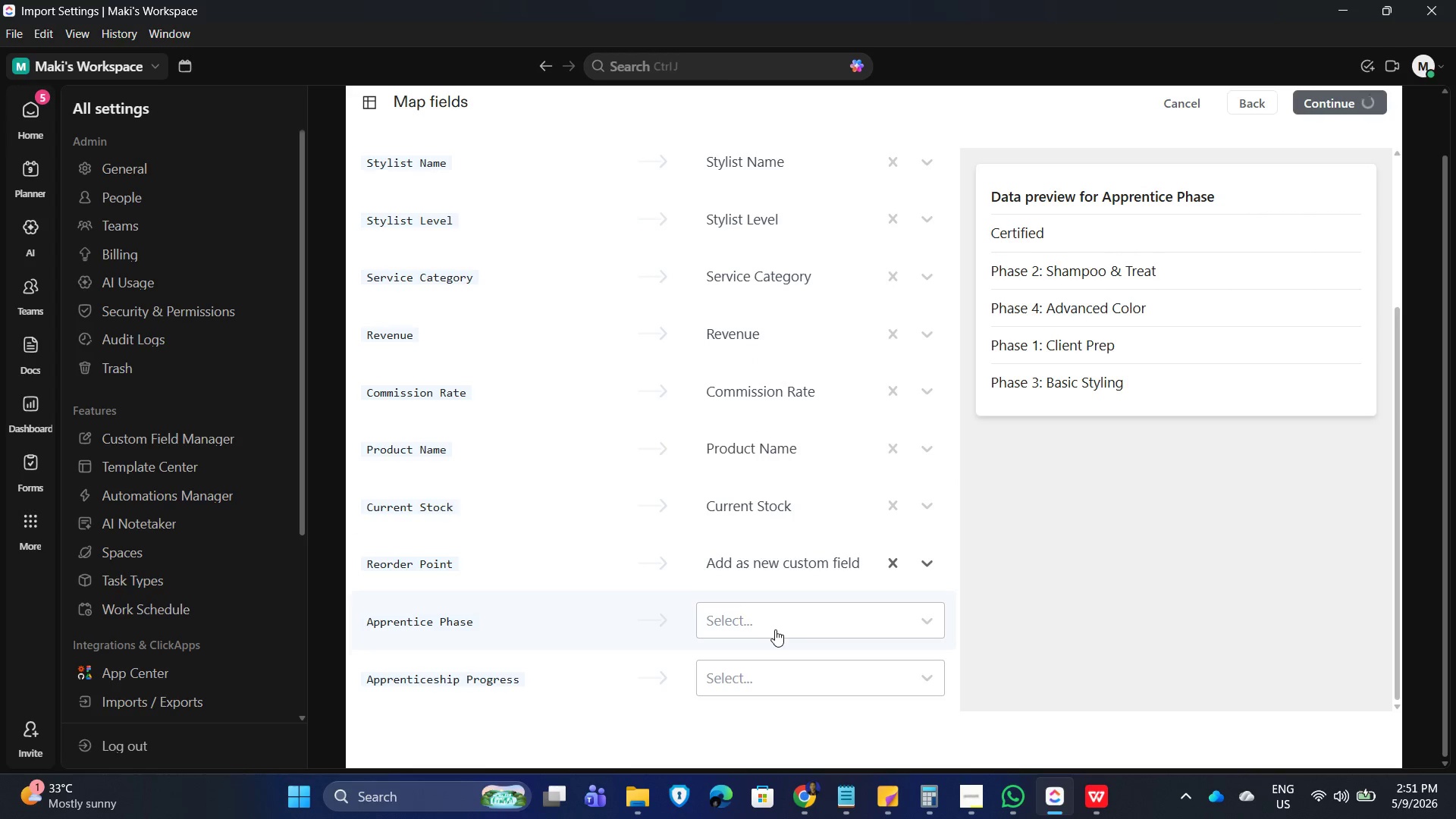 
left_click([775, 629])
 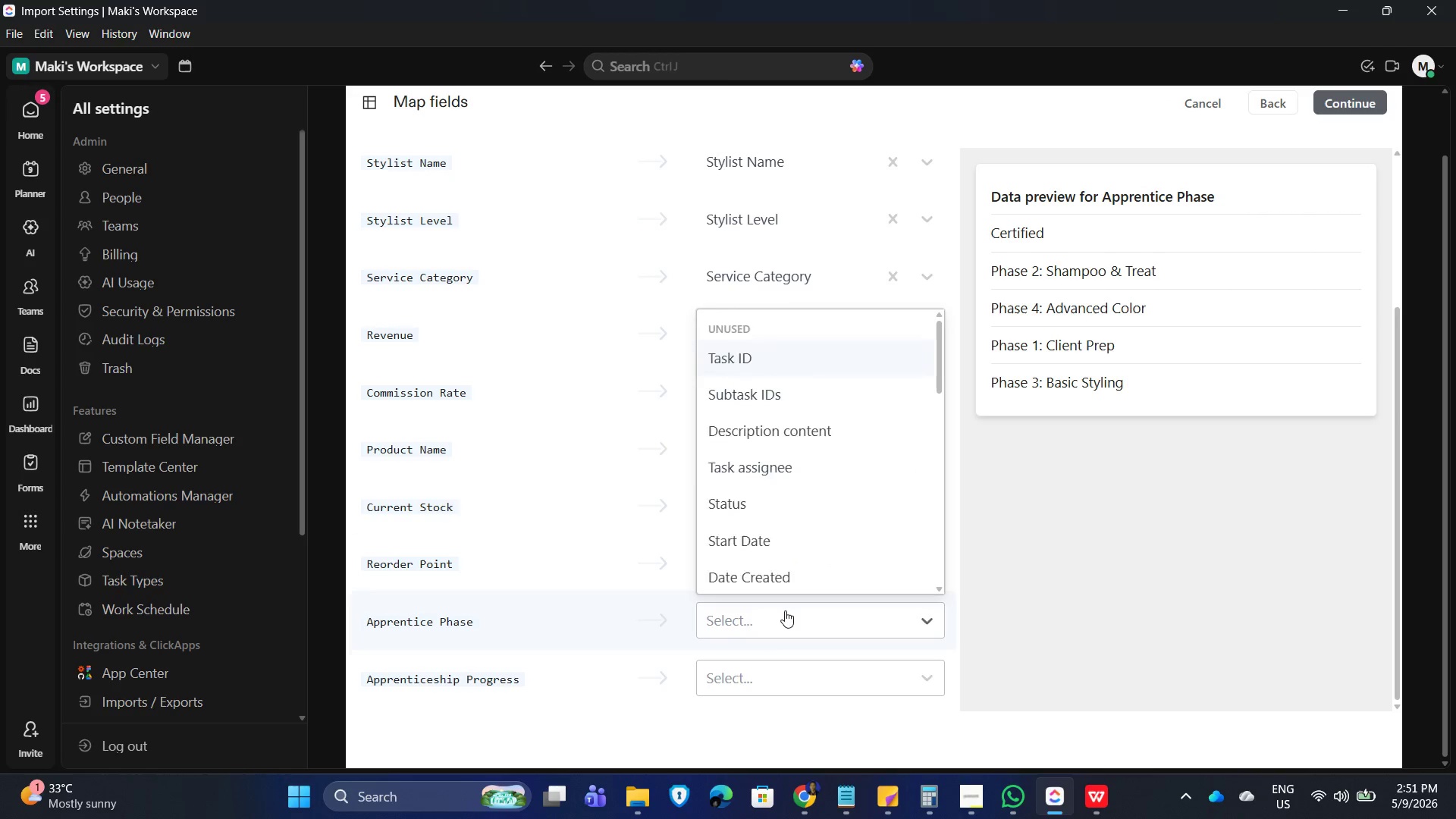 
left_click([794, 561])
 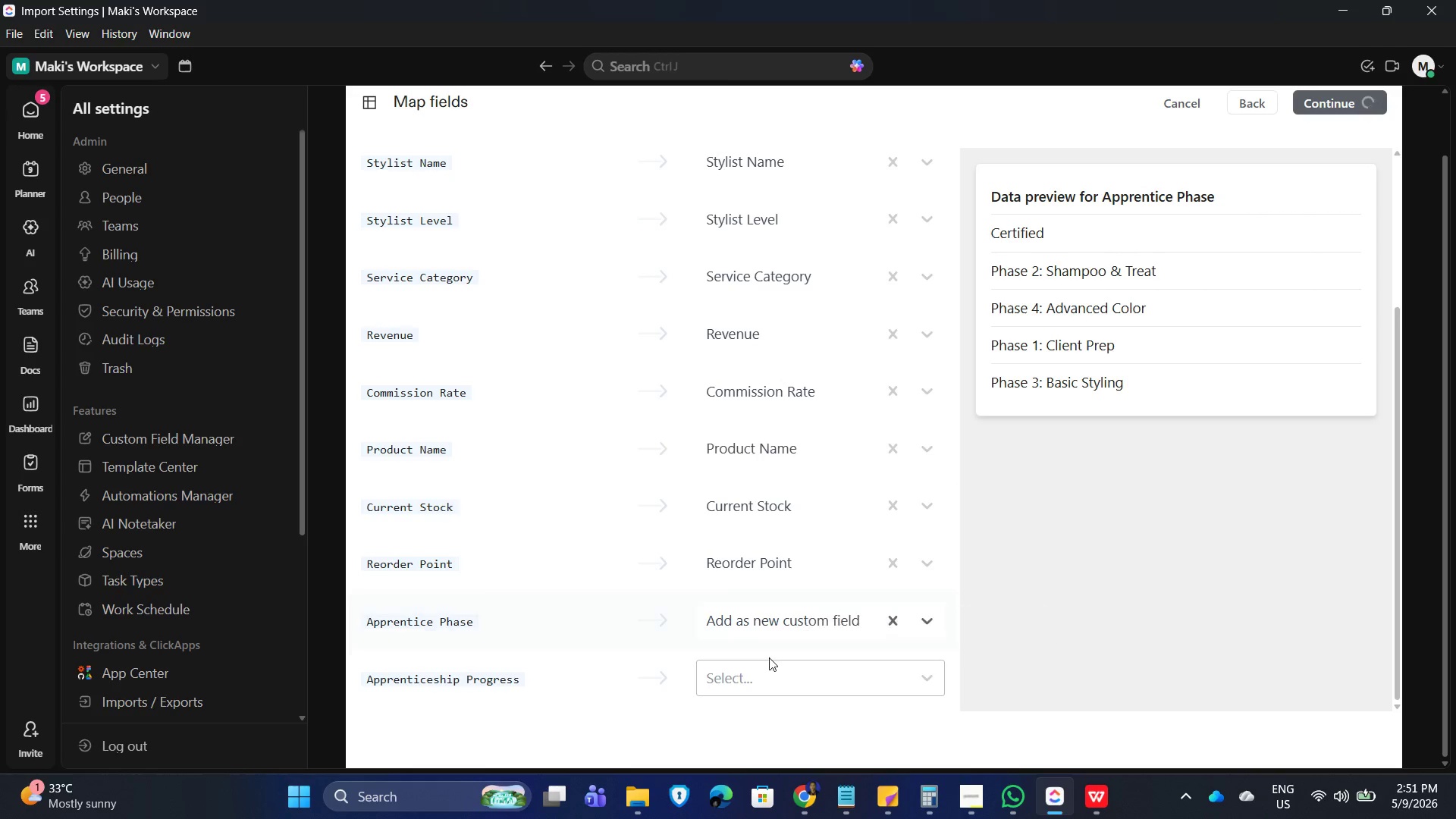 
scroll: coordinate [770, 664], scroll_direction: down, amount: 19.0
 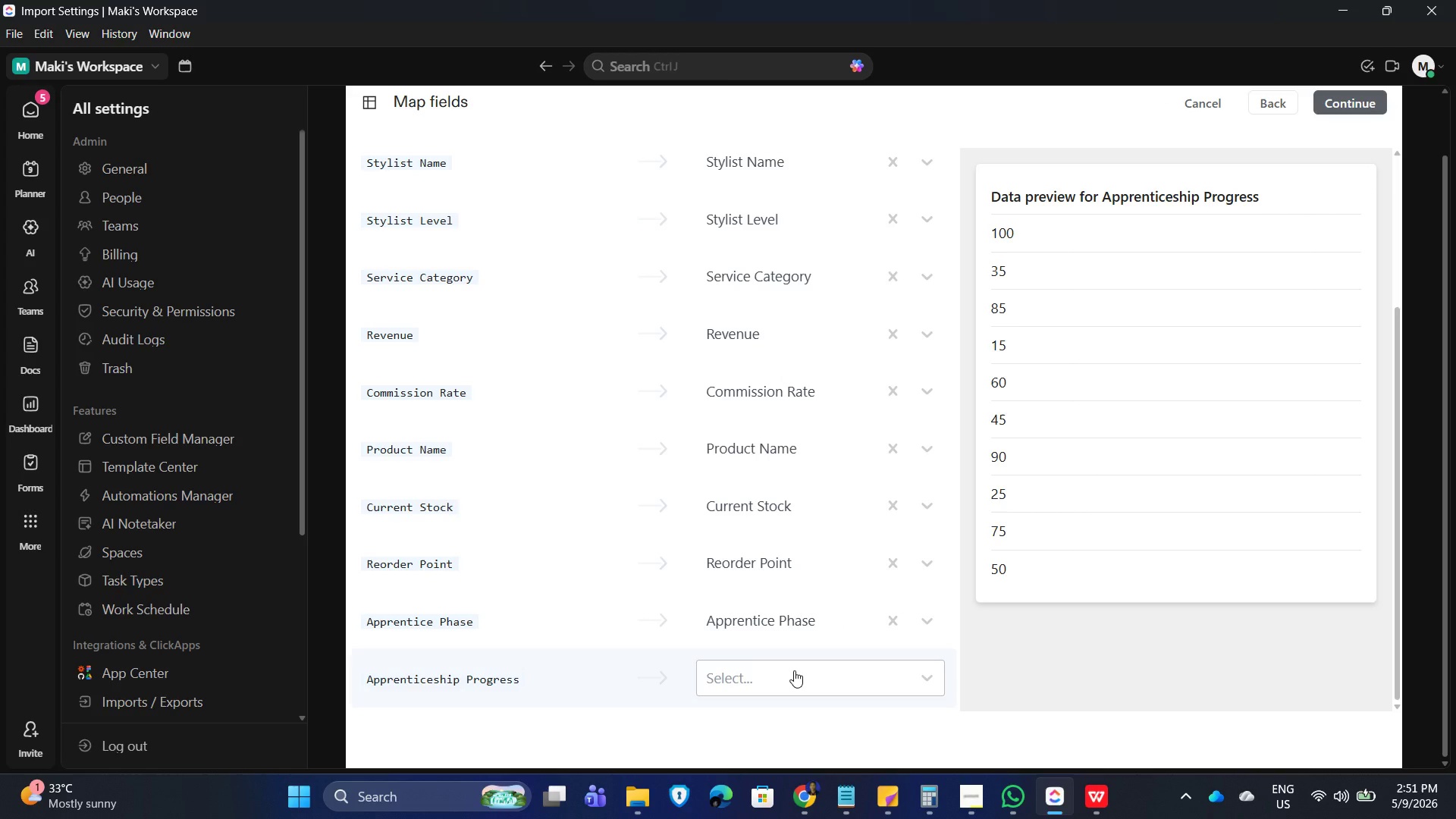 
left_click([794, 670])
 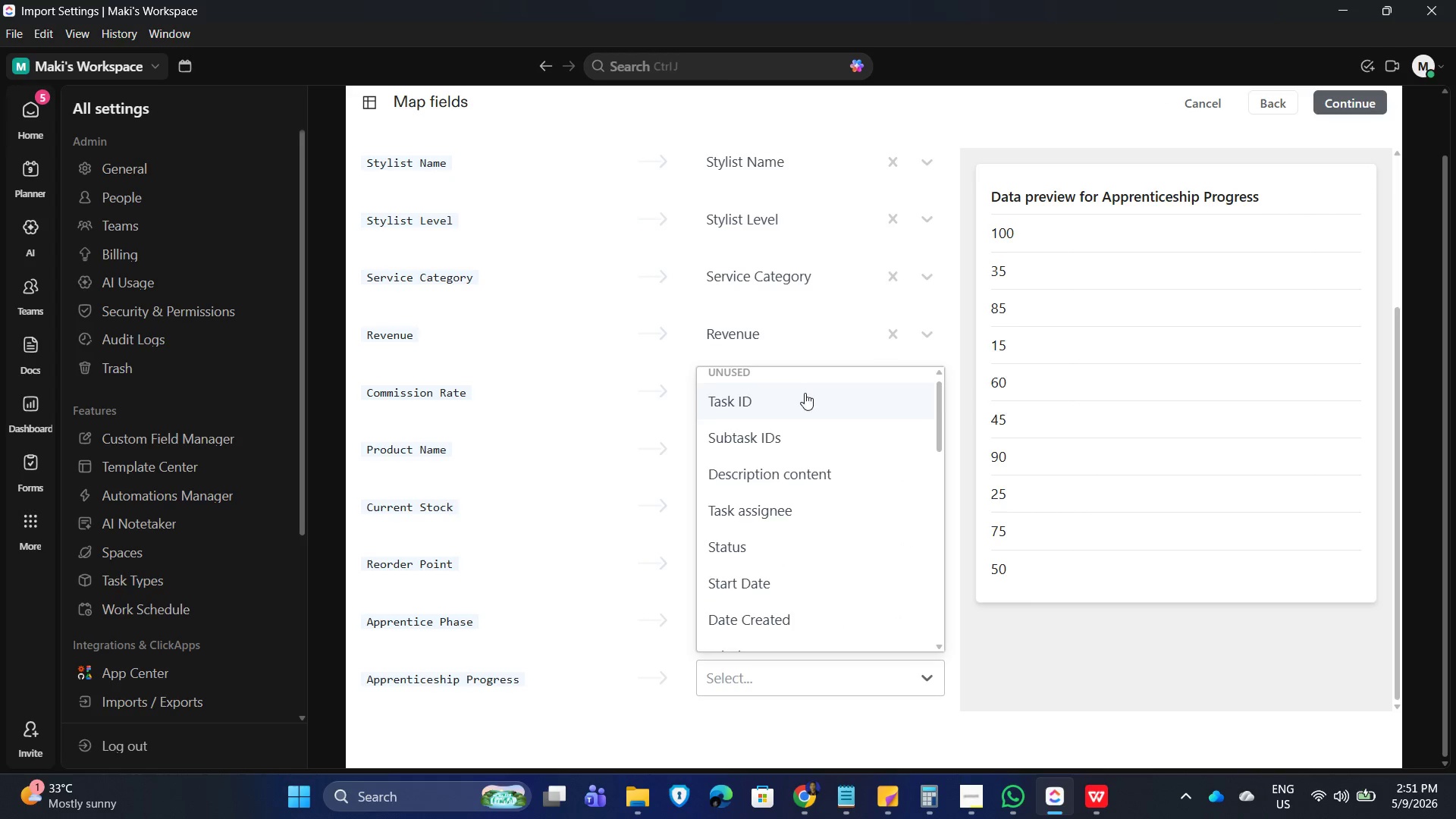 
scroll: coordinate [785, 481], scroll_direction: down, amount: 4.0
 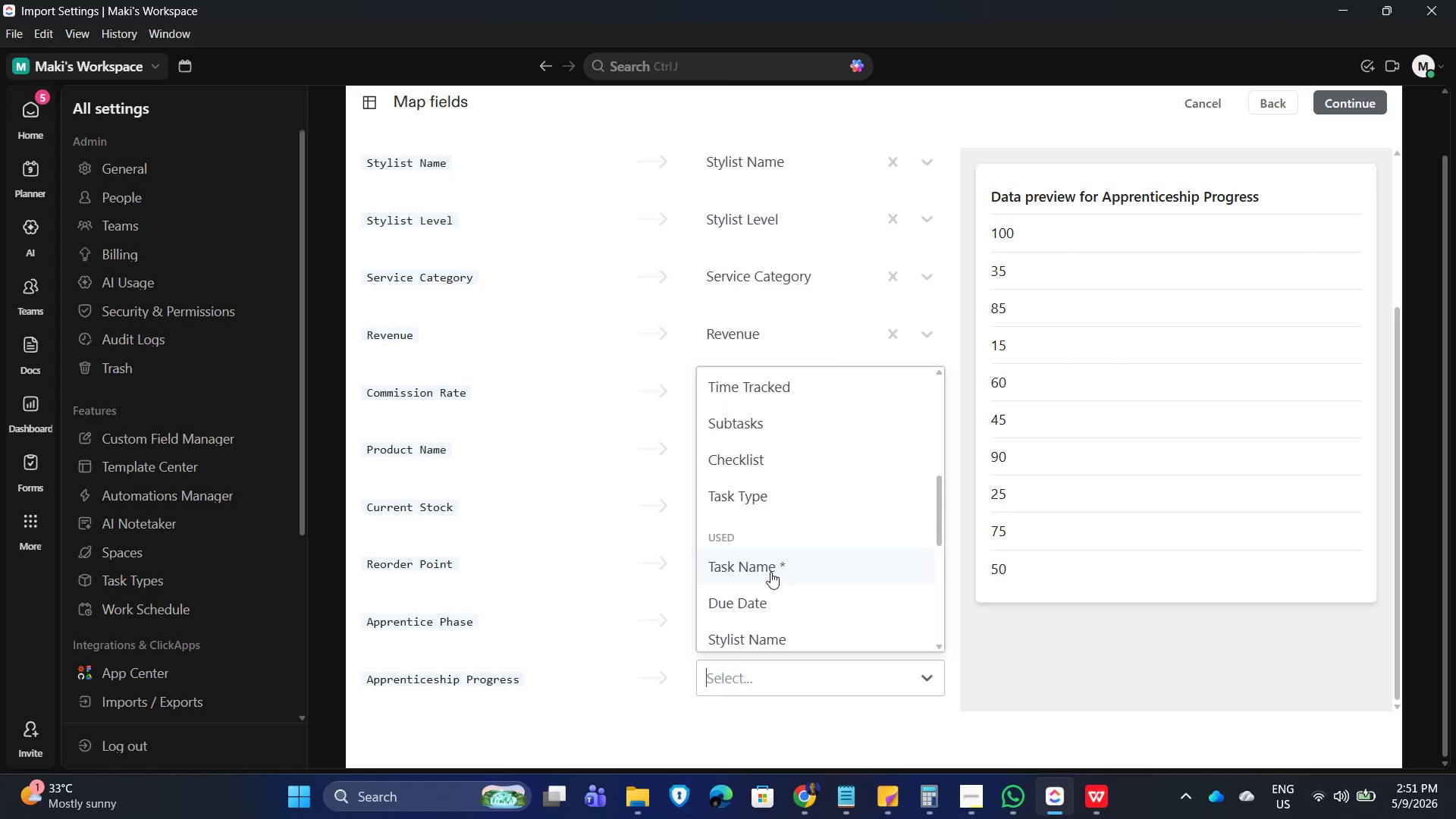 
scroll: coordinate [770, 572], scroll_direction: up, amount: 7.0
 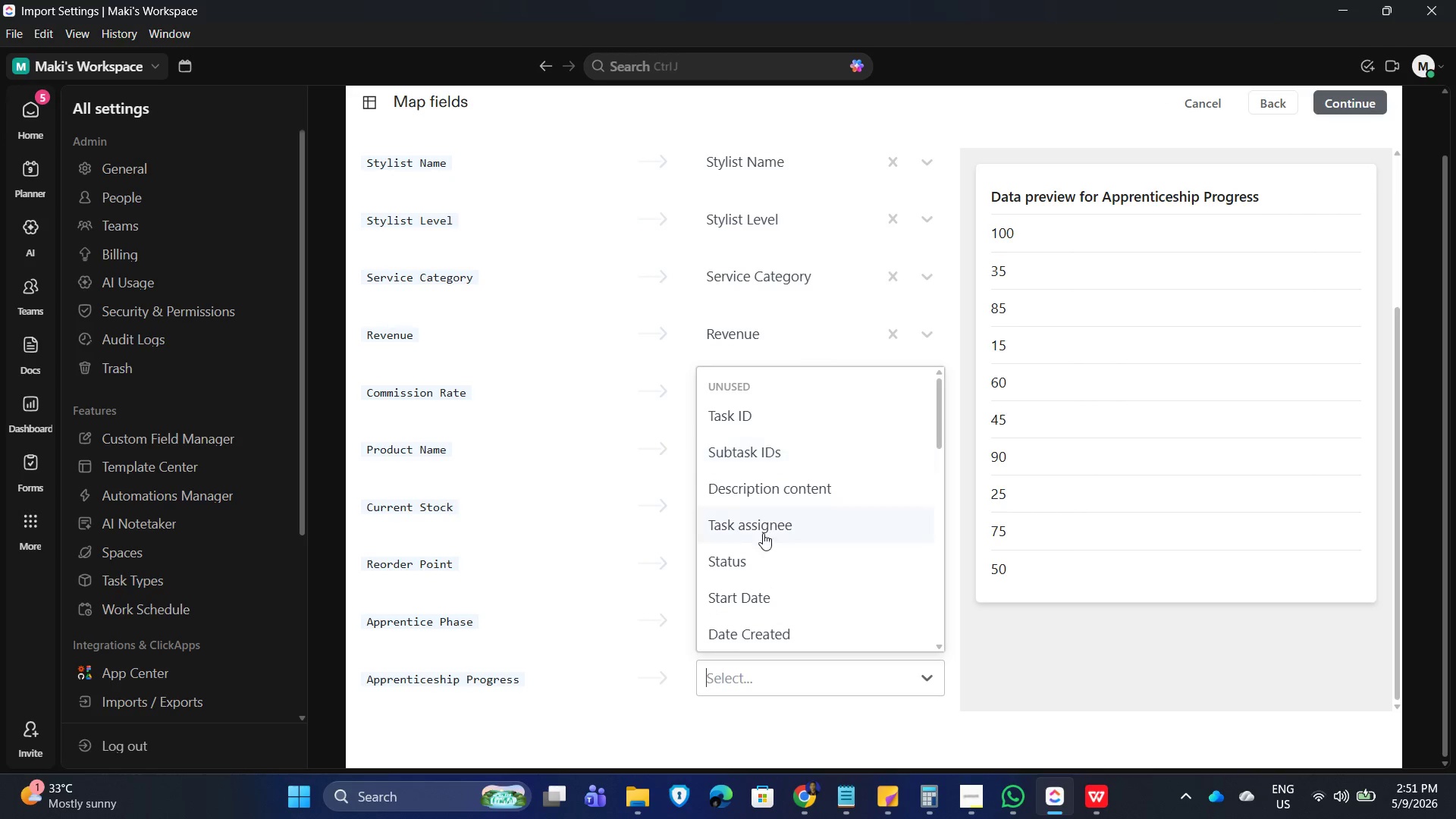 
scroll: coordinate [763, 612], scroll_direction: down, amount: 14.0
 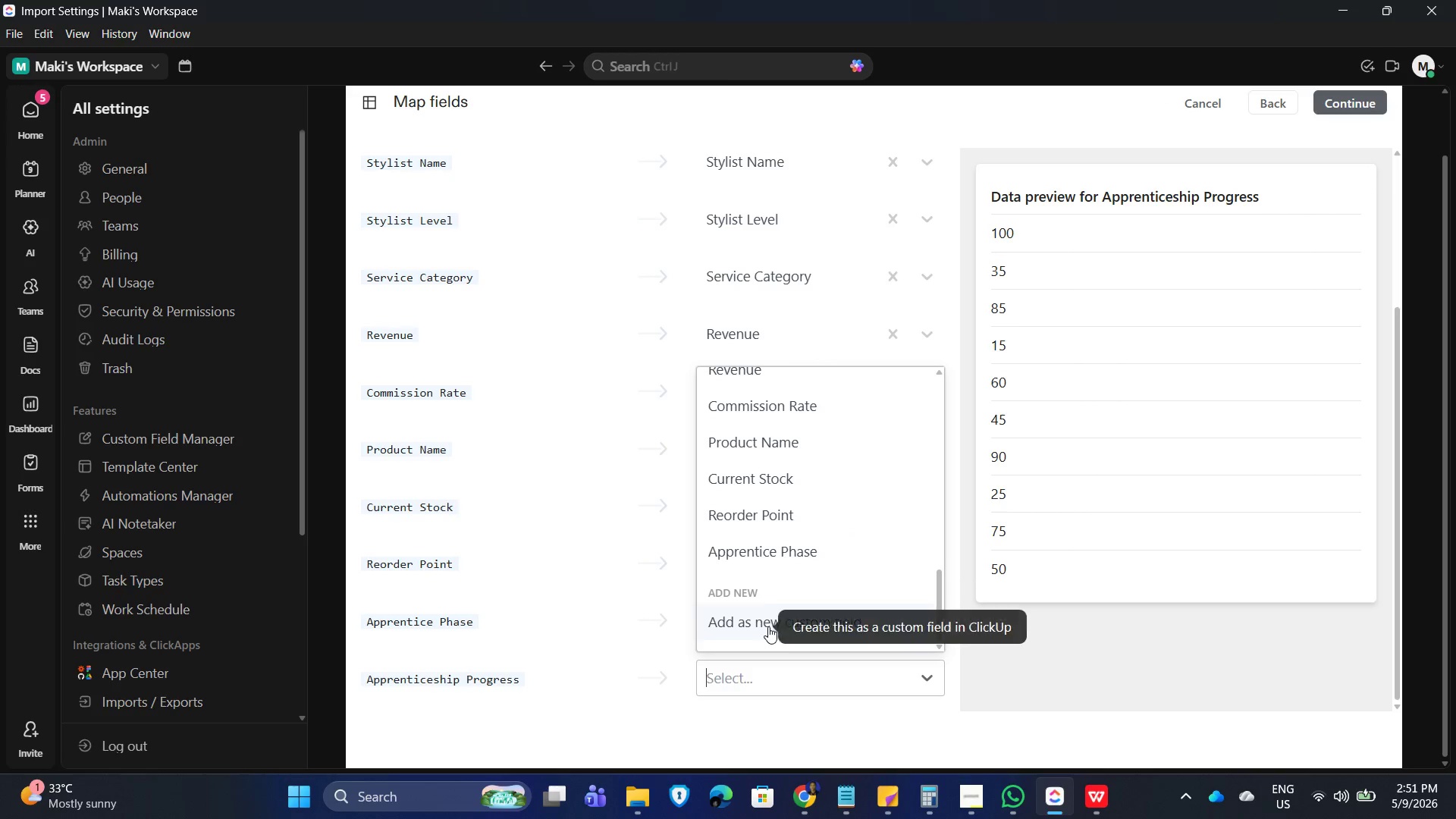 
left_click([768, 626])
 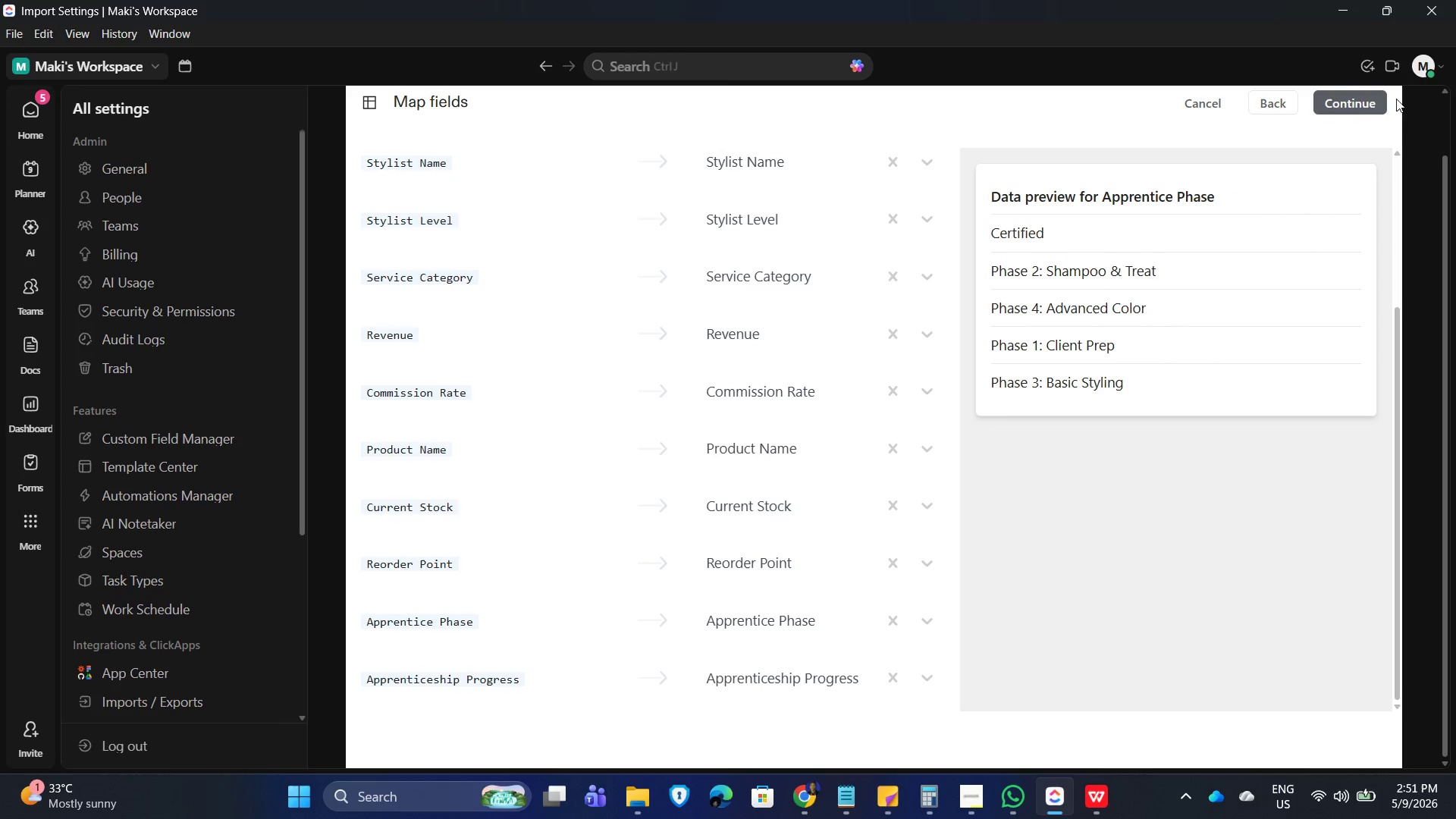 
left_click([1345, 97])
 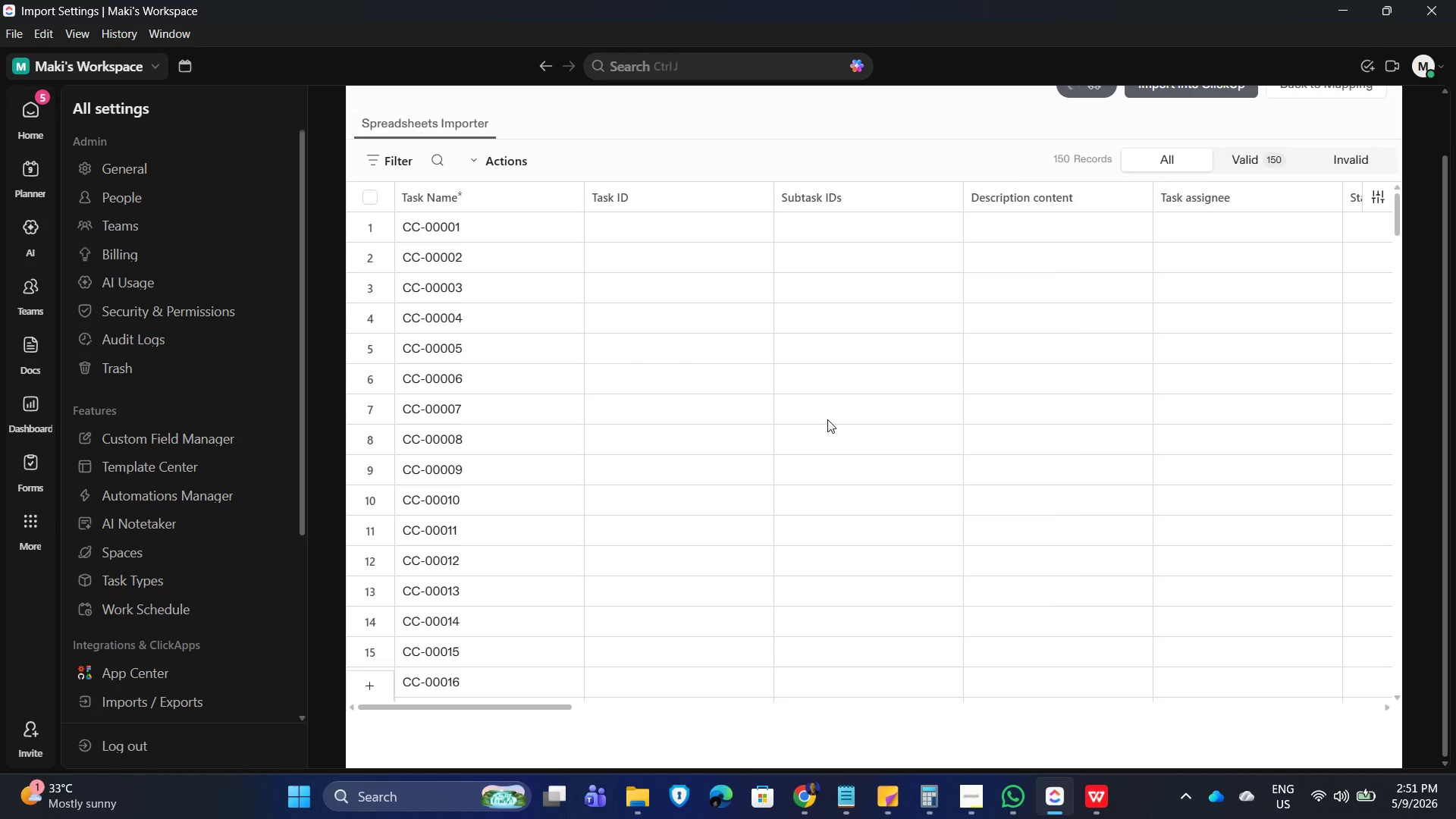 
wait(17.98)
 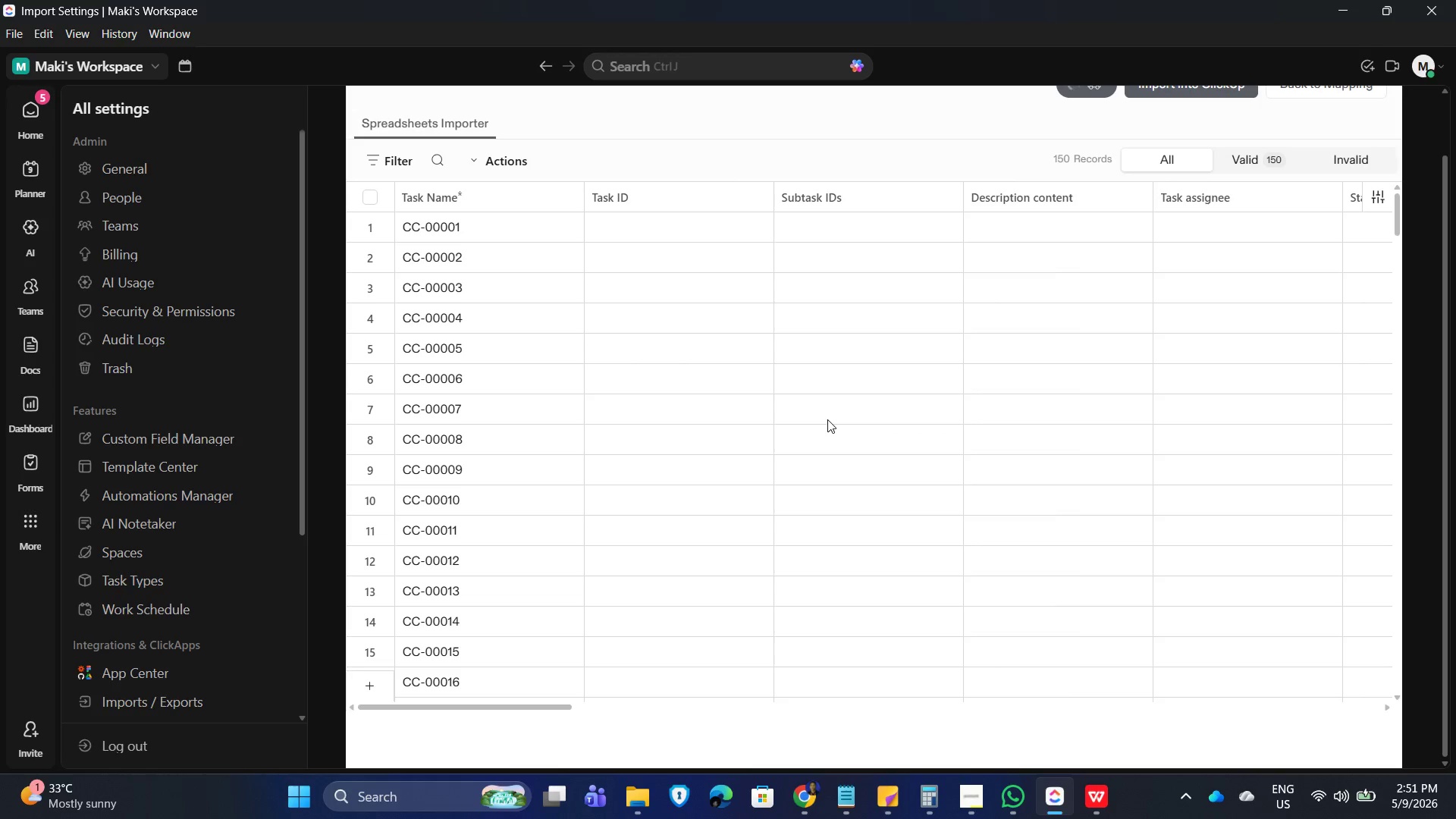 
left_click([720, 325])
 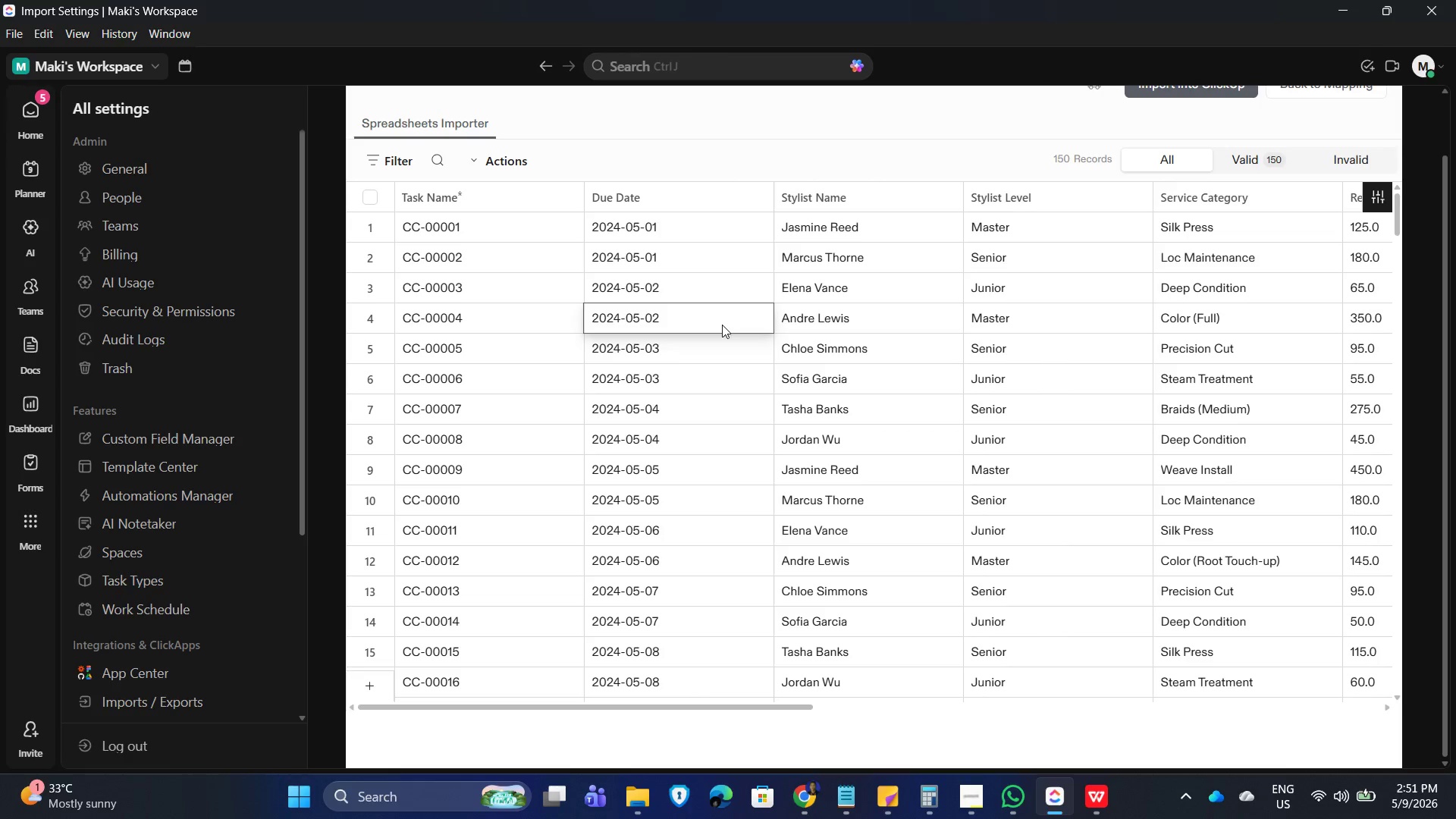 
key(ArrowRight)
 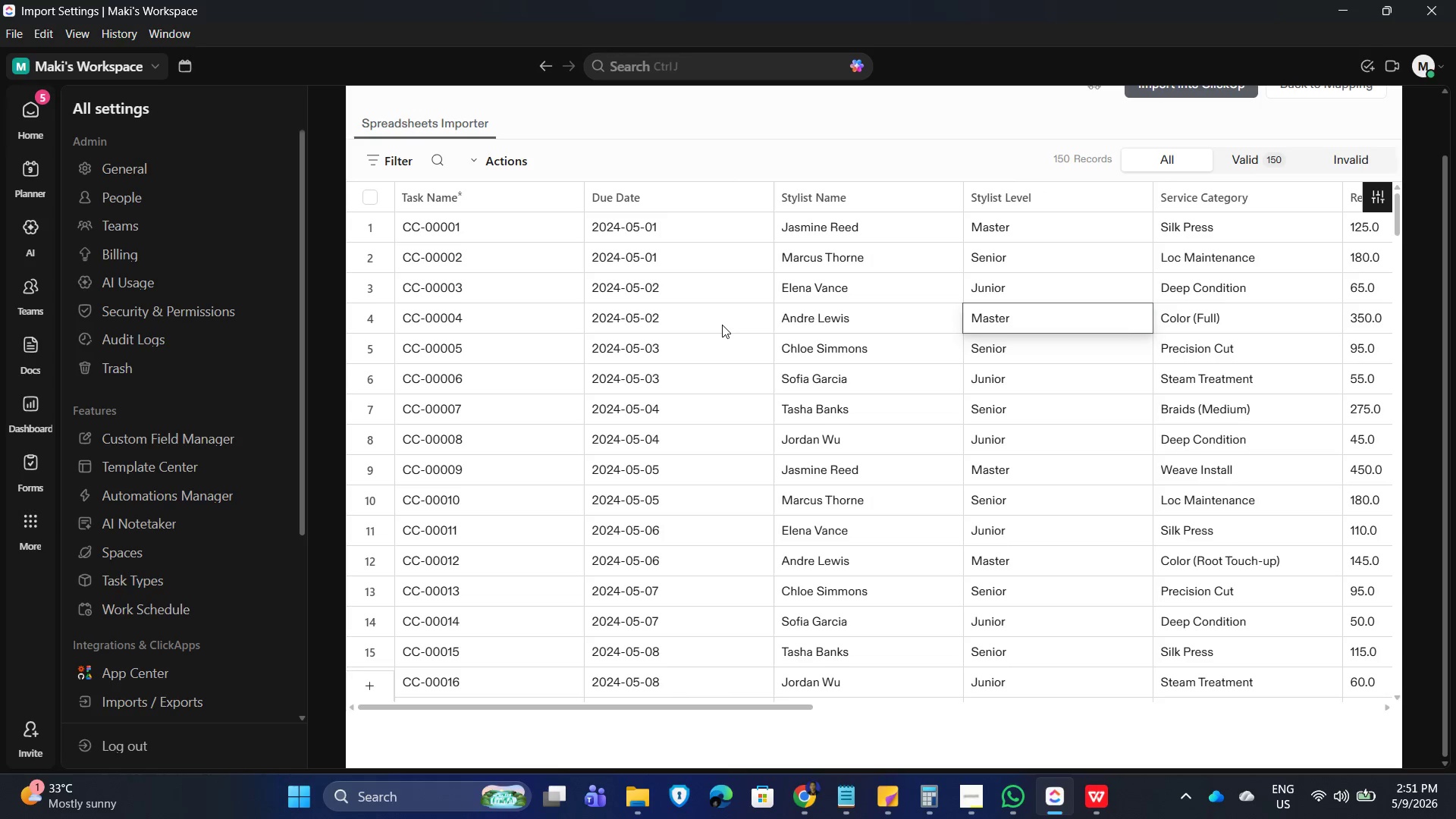 
key(ArrowRight)
 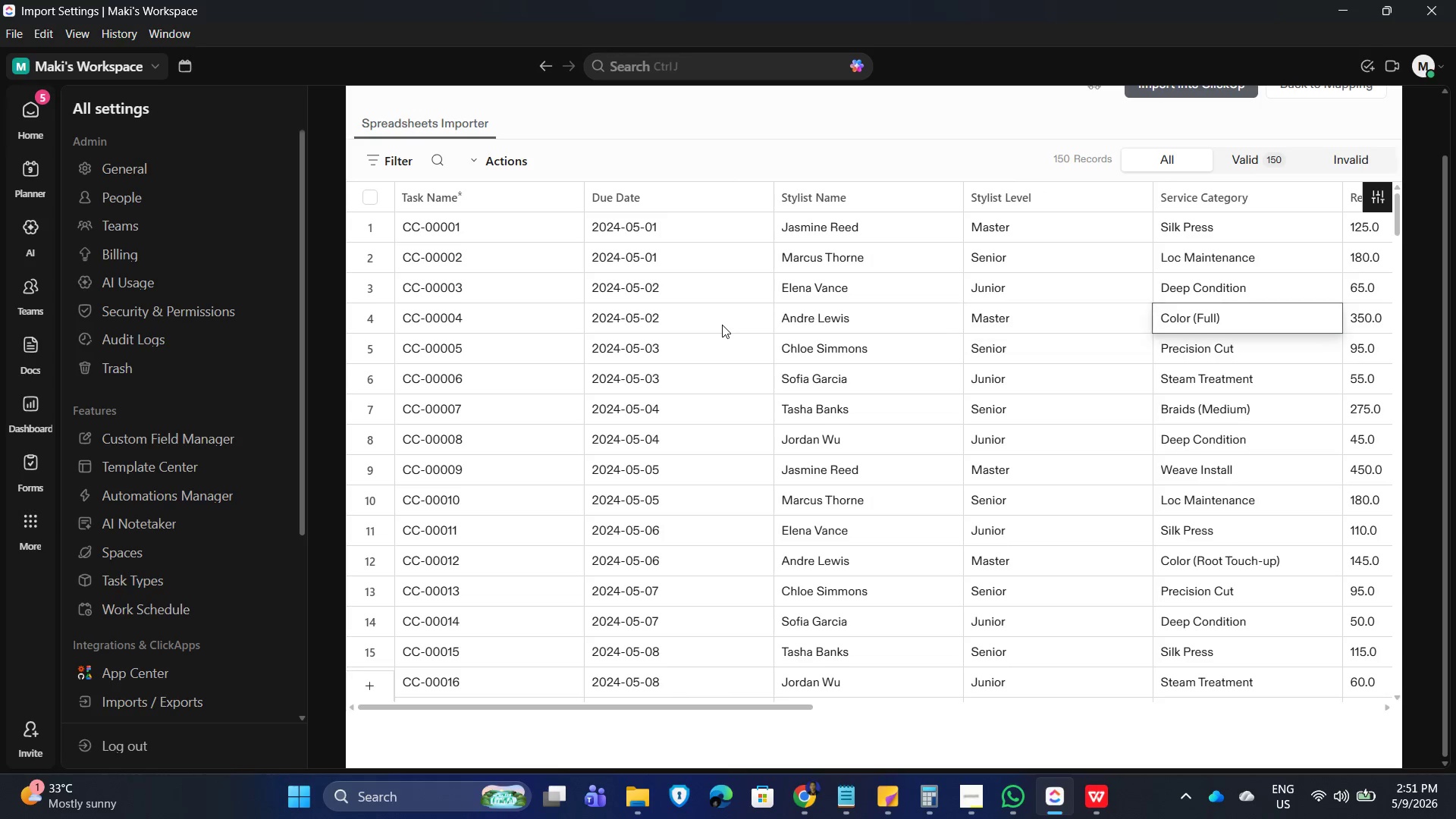 
key(ArrowRight)
 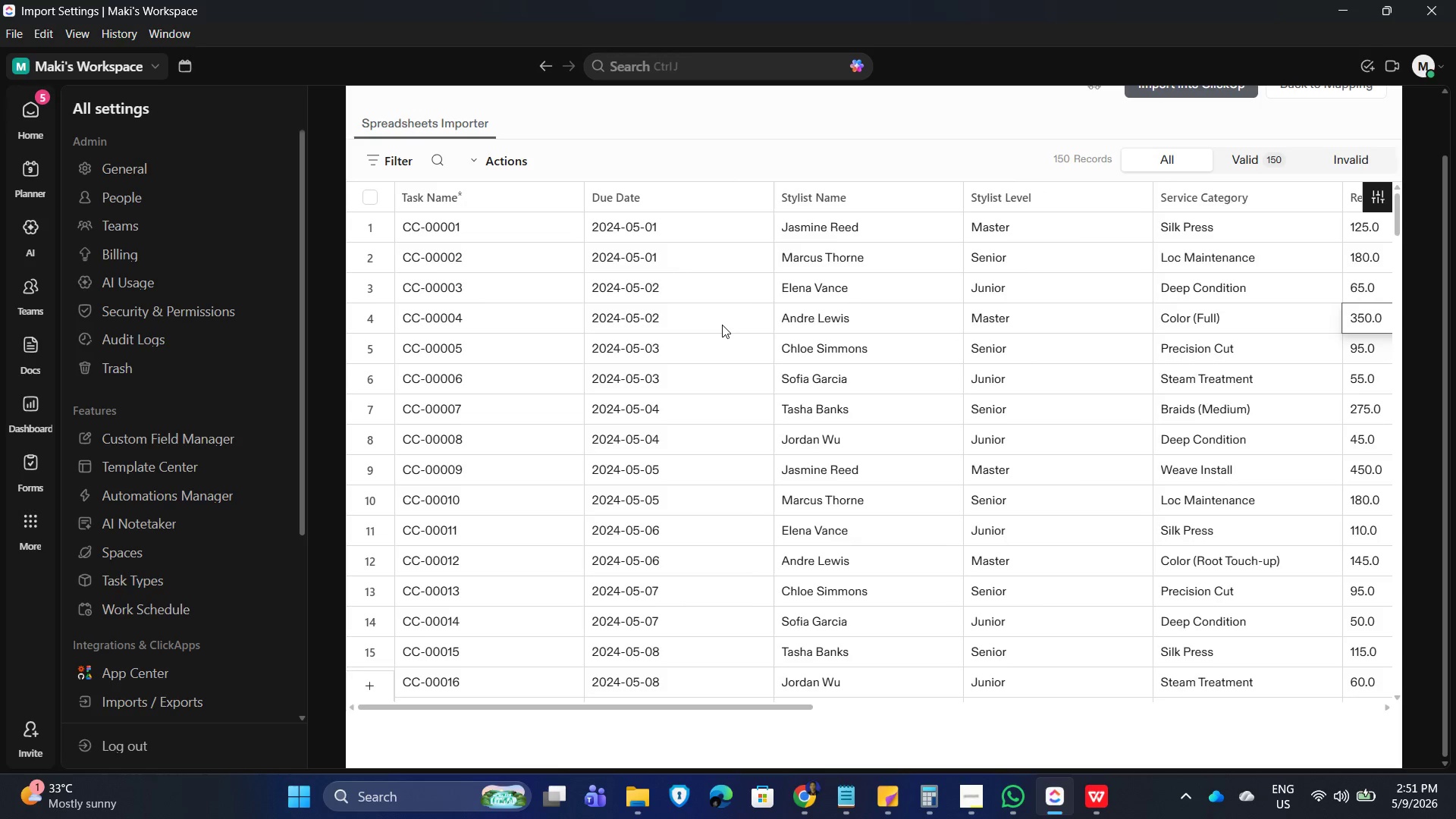 
key(ArrowRight)
 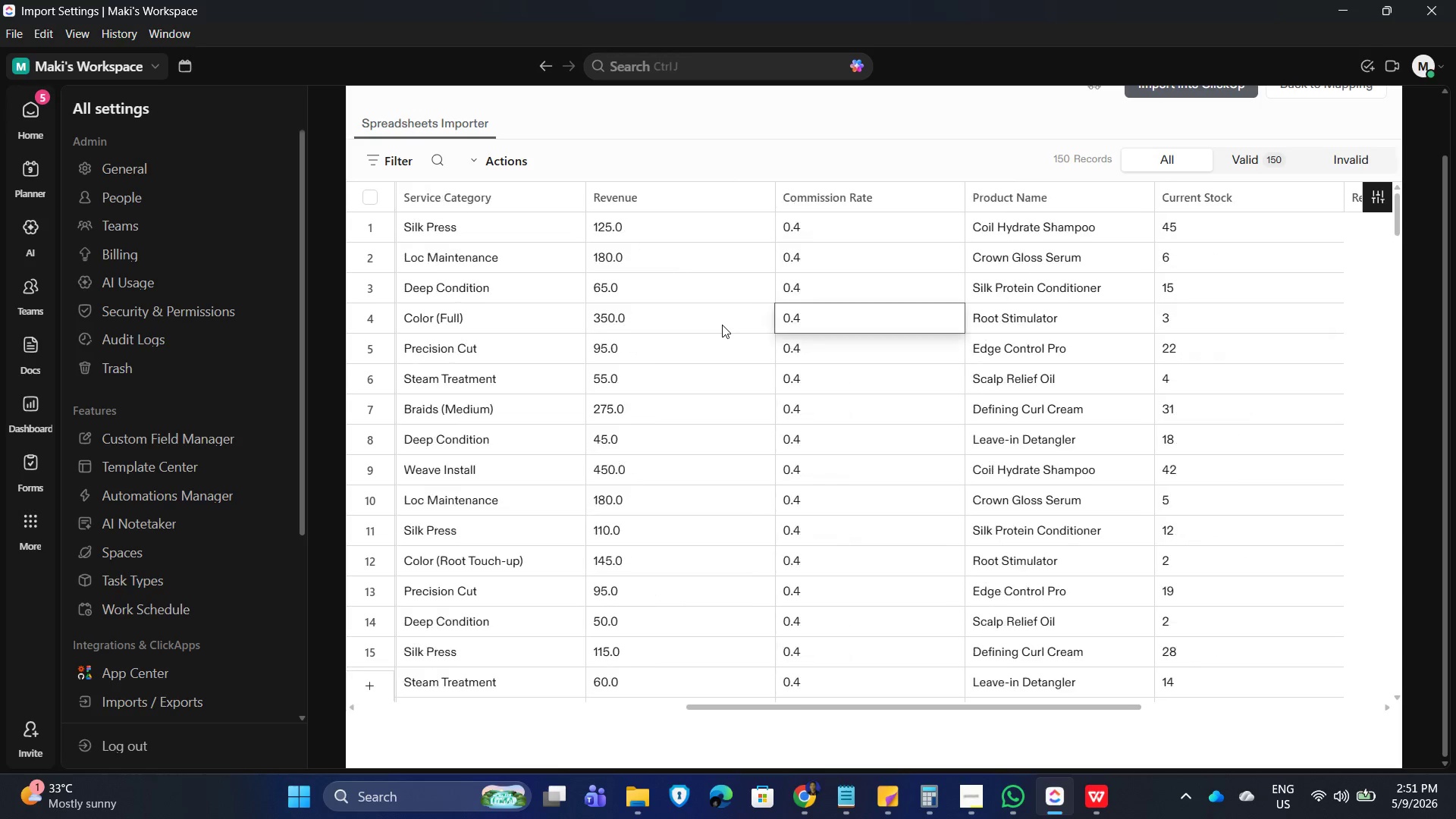 
key(ArrowRight)
 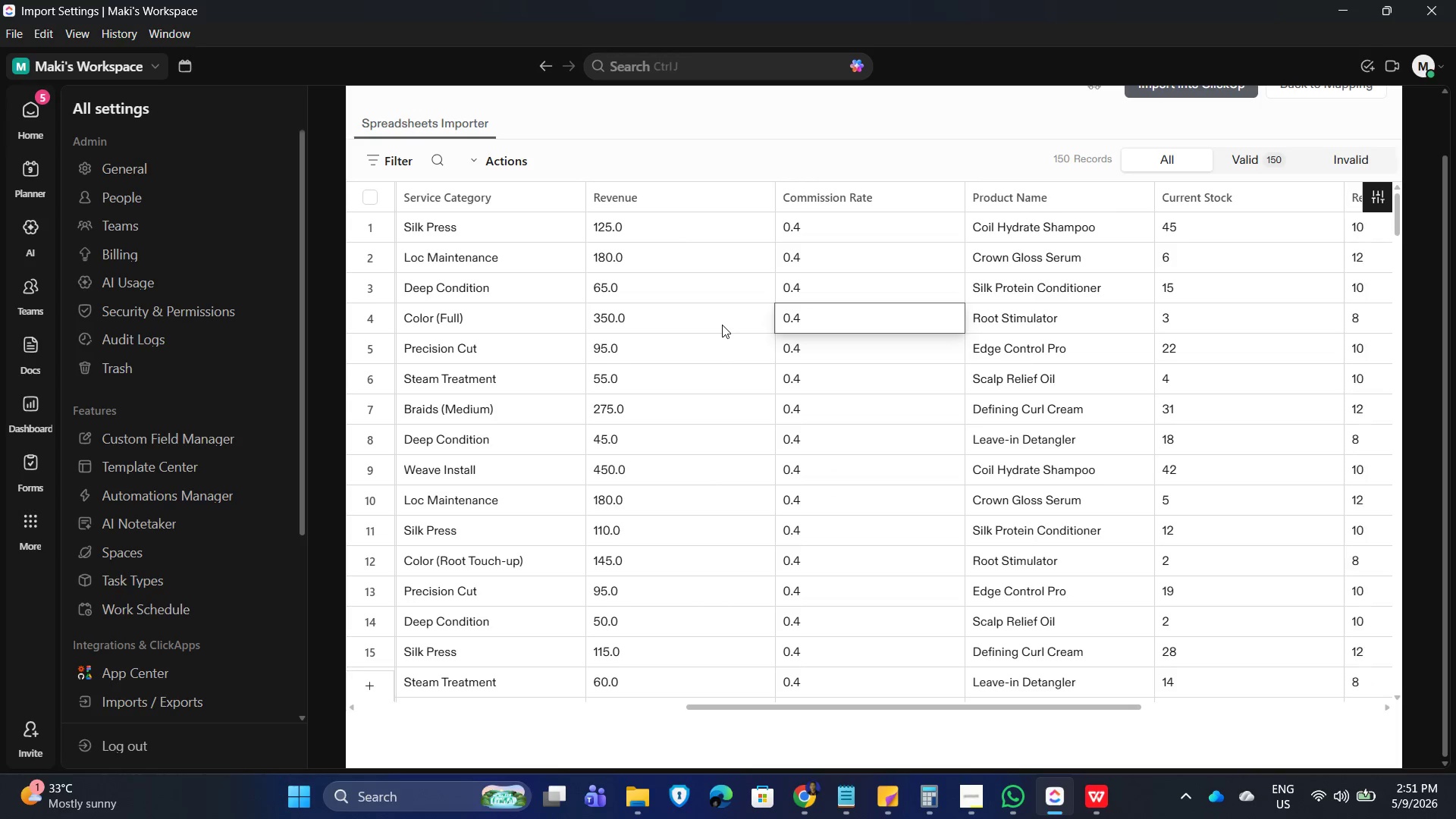 
key(ArrowRight)
 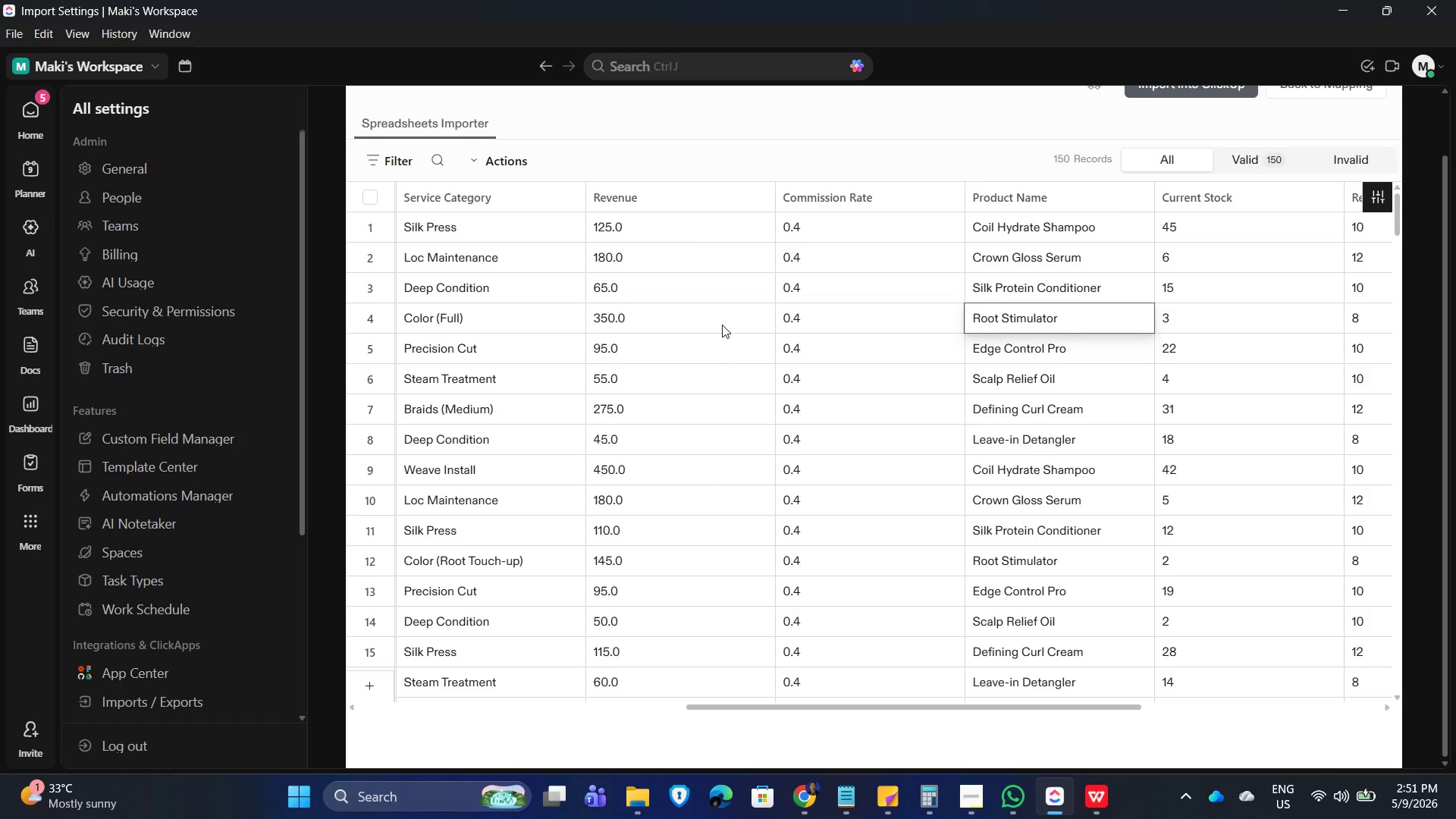 
key(ArrowRight)
 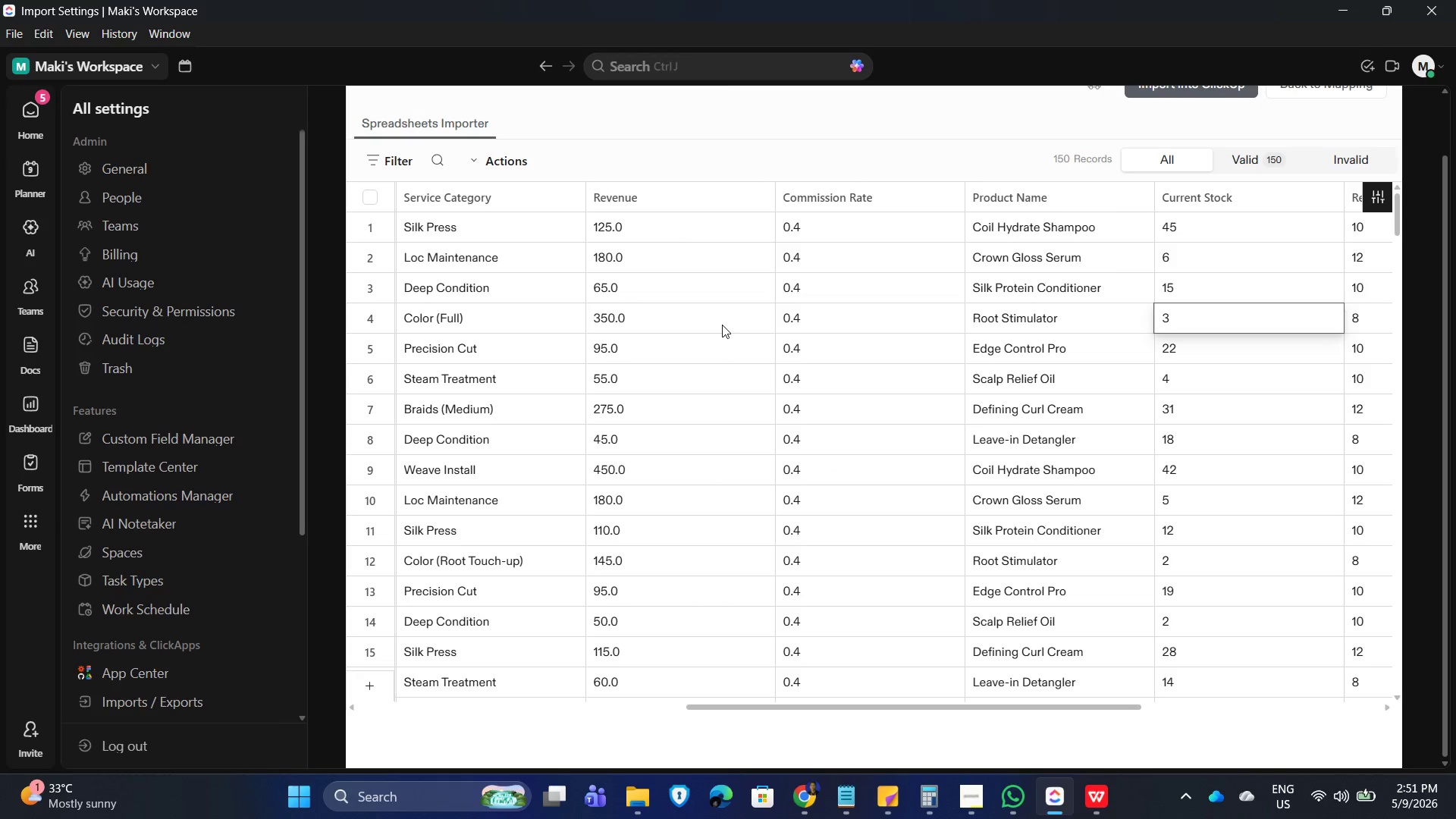 
key(ArrowRight)
 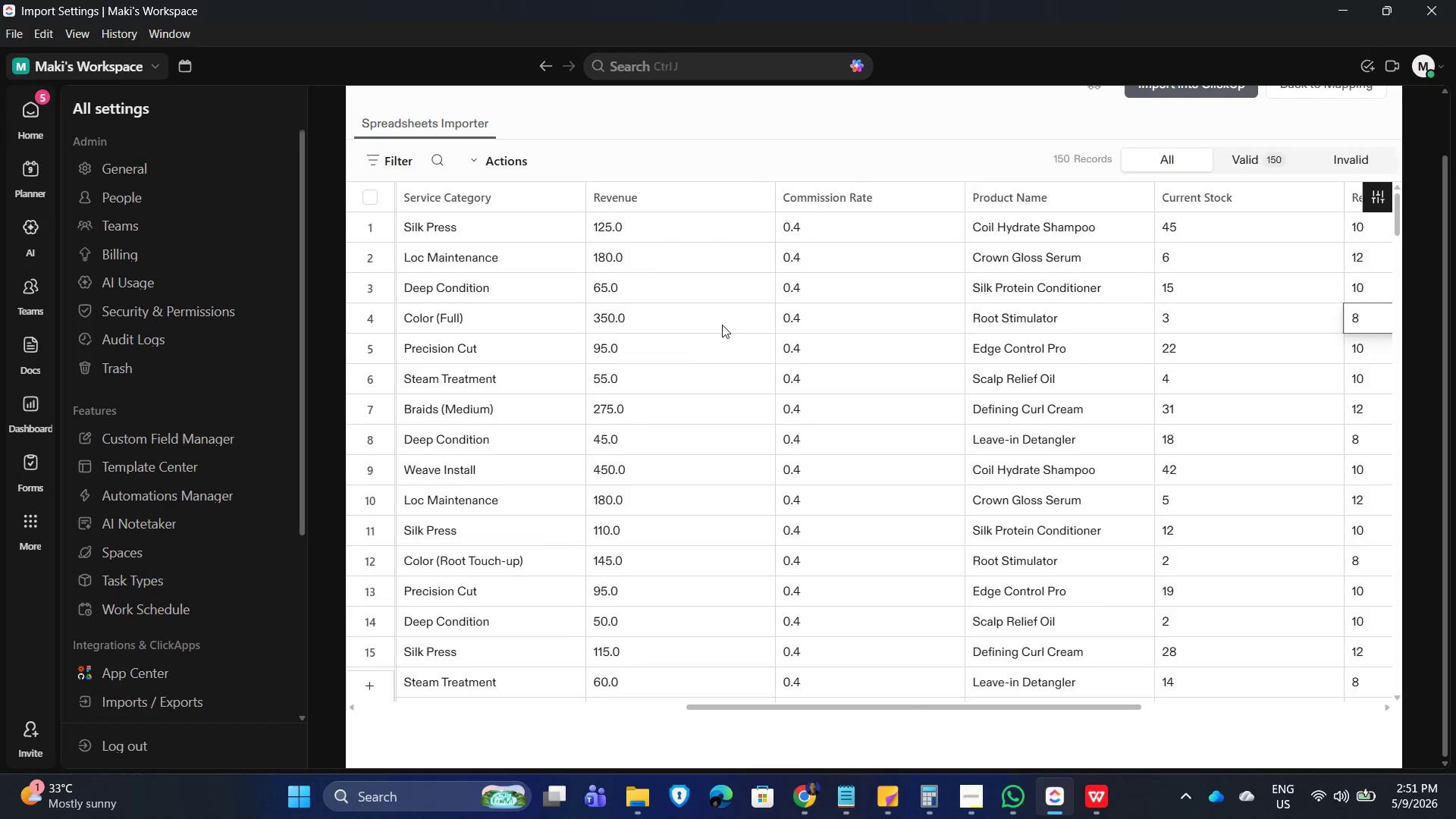 
key(ArrowRight)
 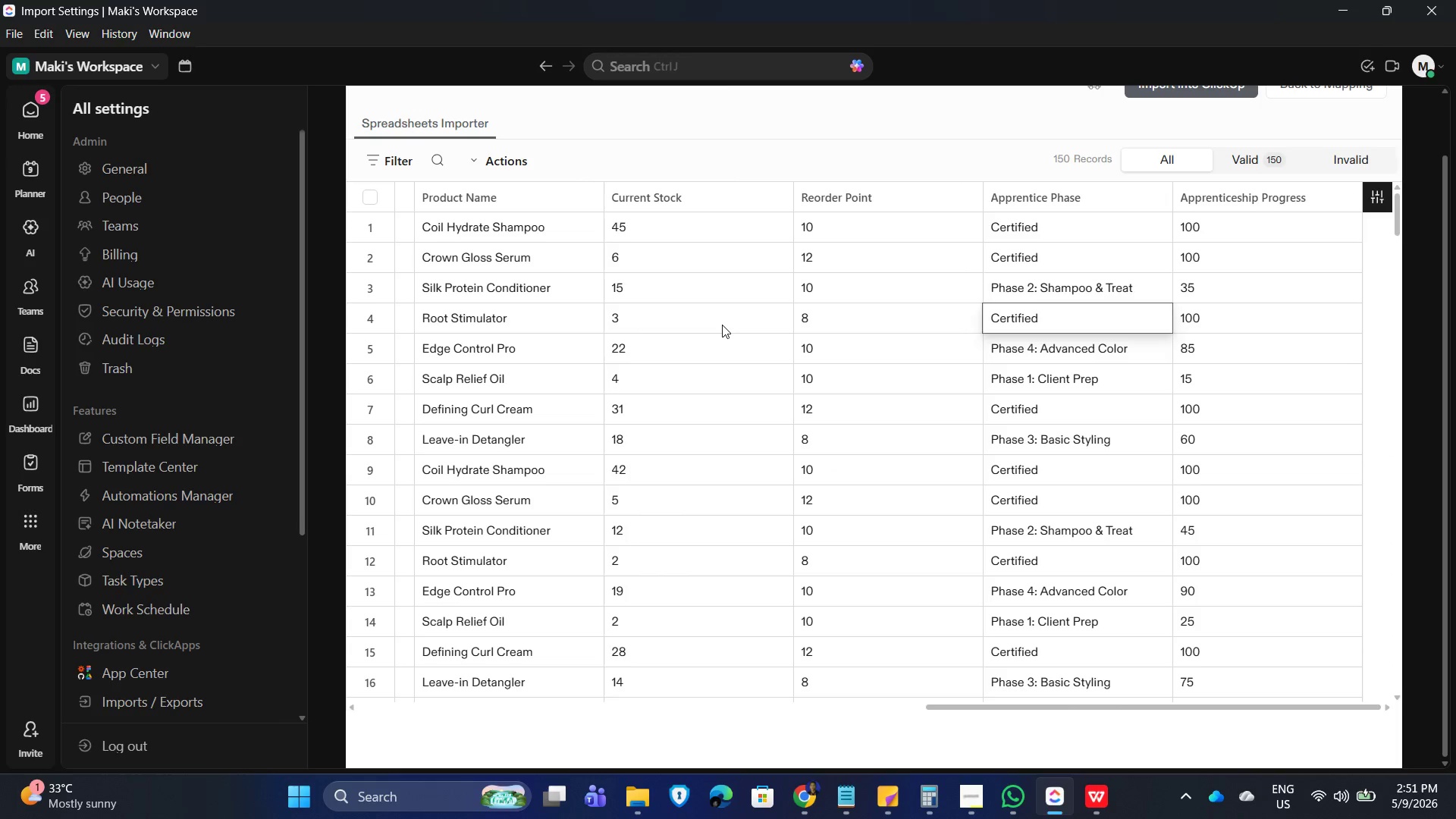 
key(ArrowRight)
 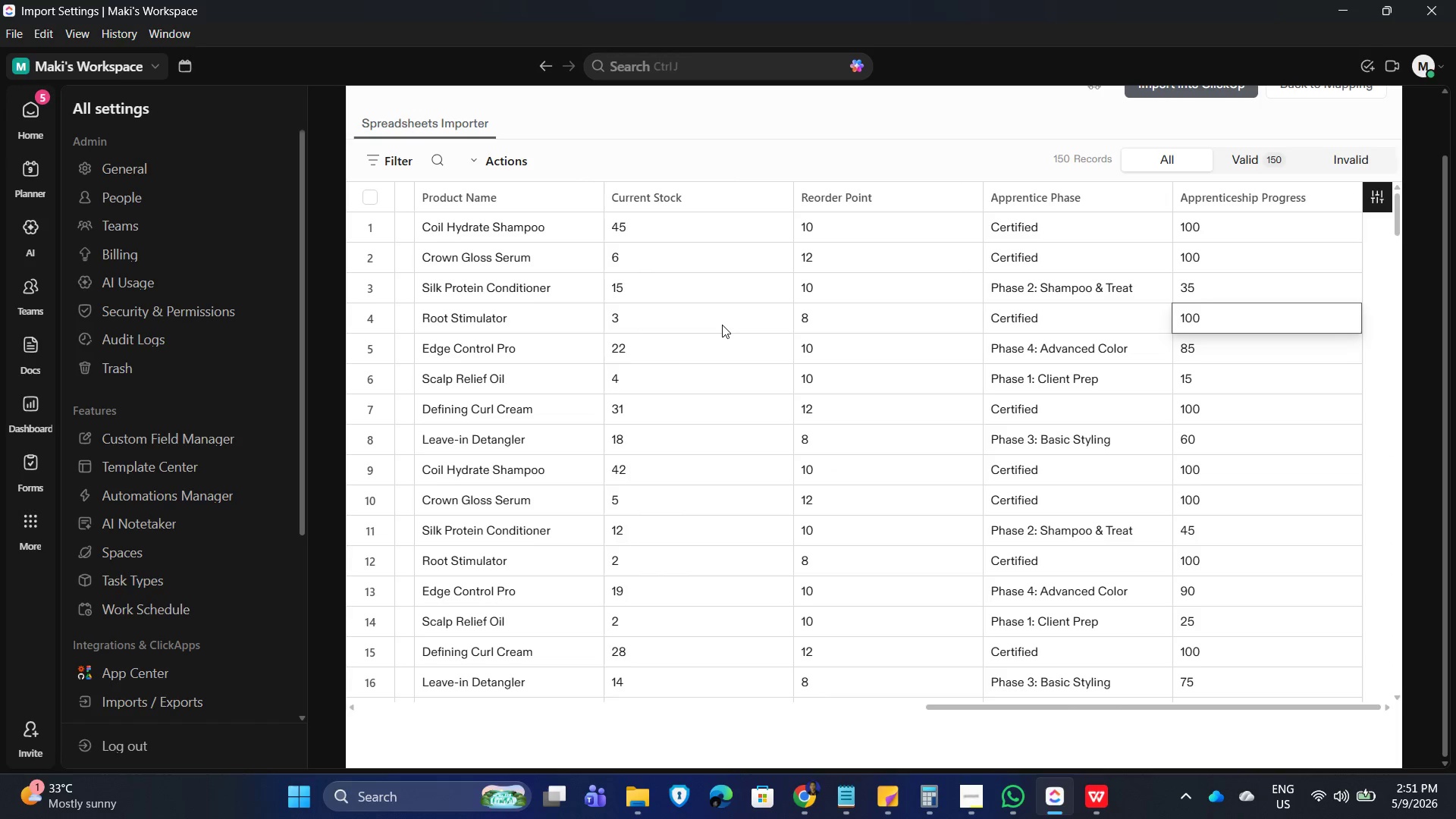 
key(ArrowRight)
 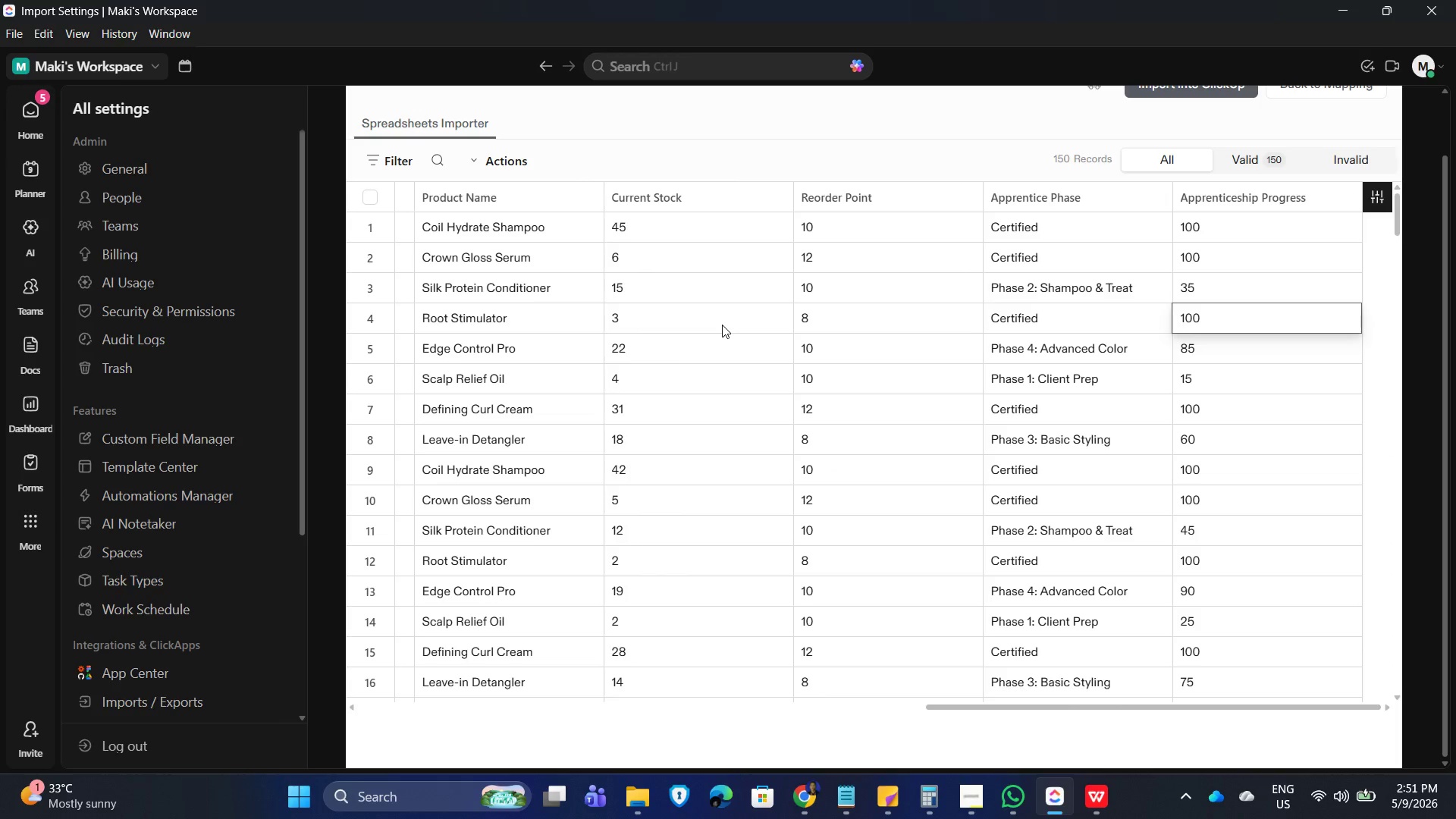 
hold_key(key=ArrowLeft, duration=0.97)
 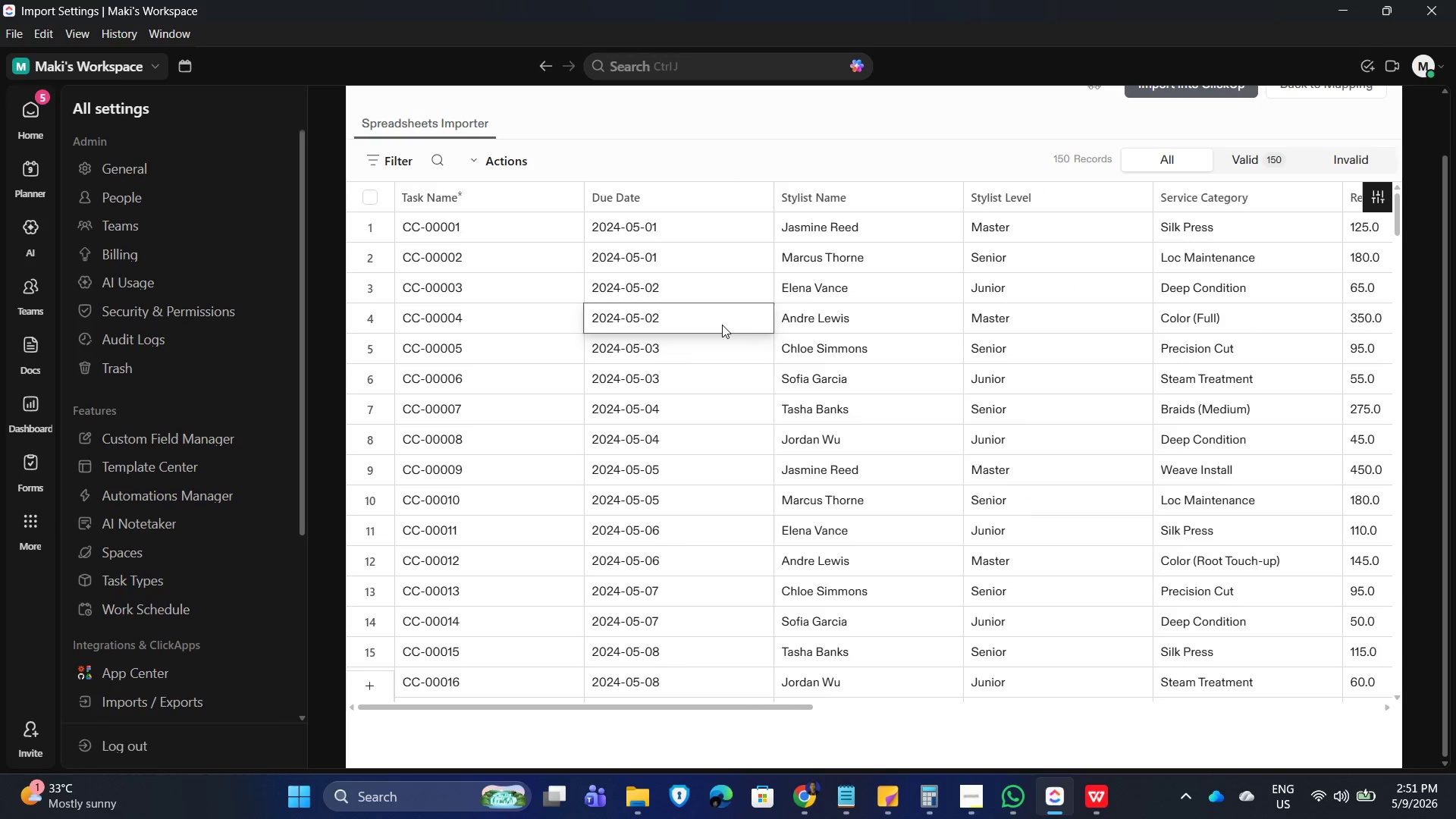 
key(ArrowRight)
 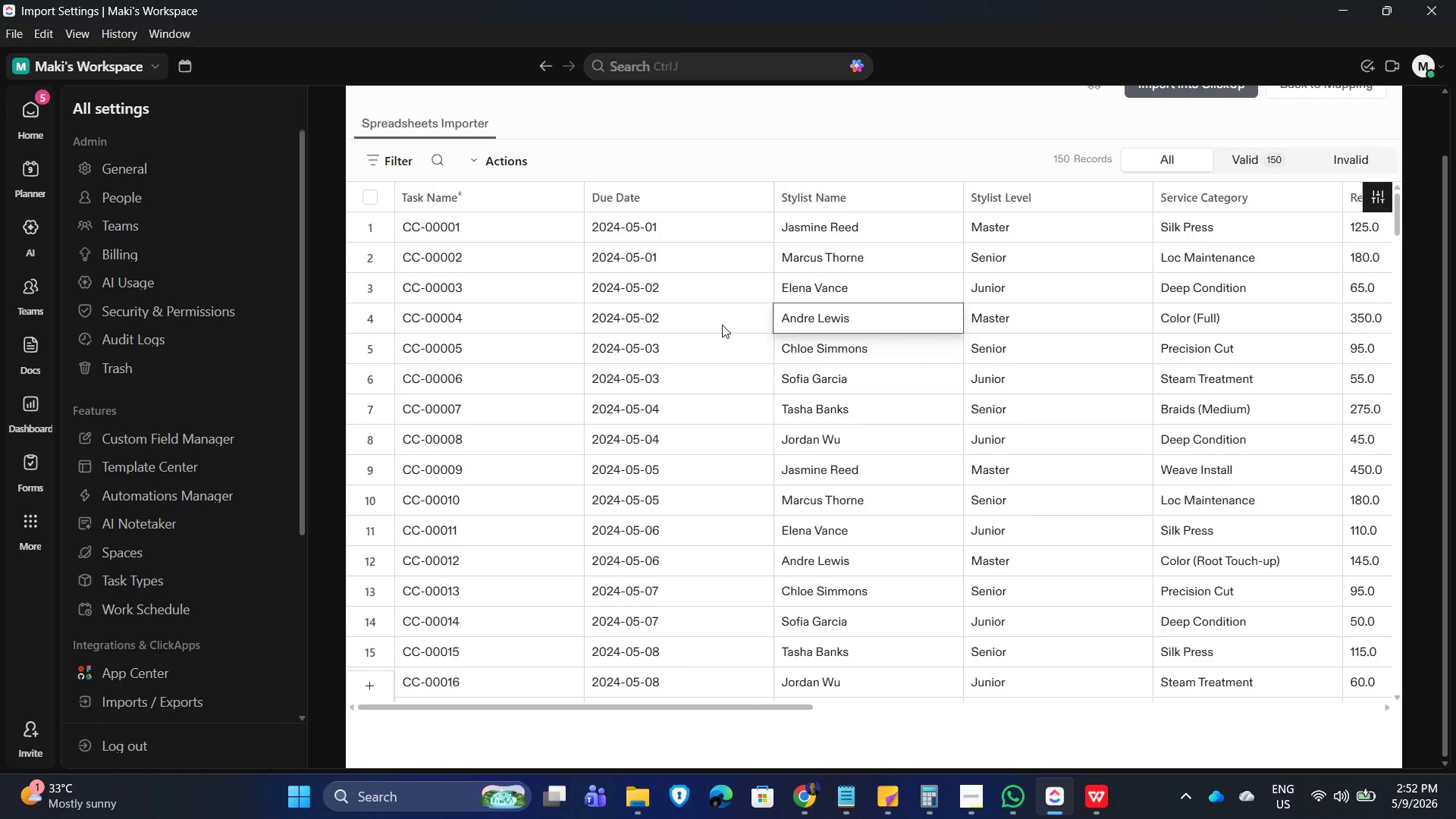 
key(ArrowRight)
 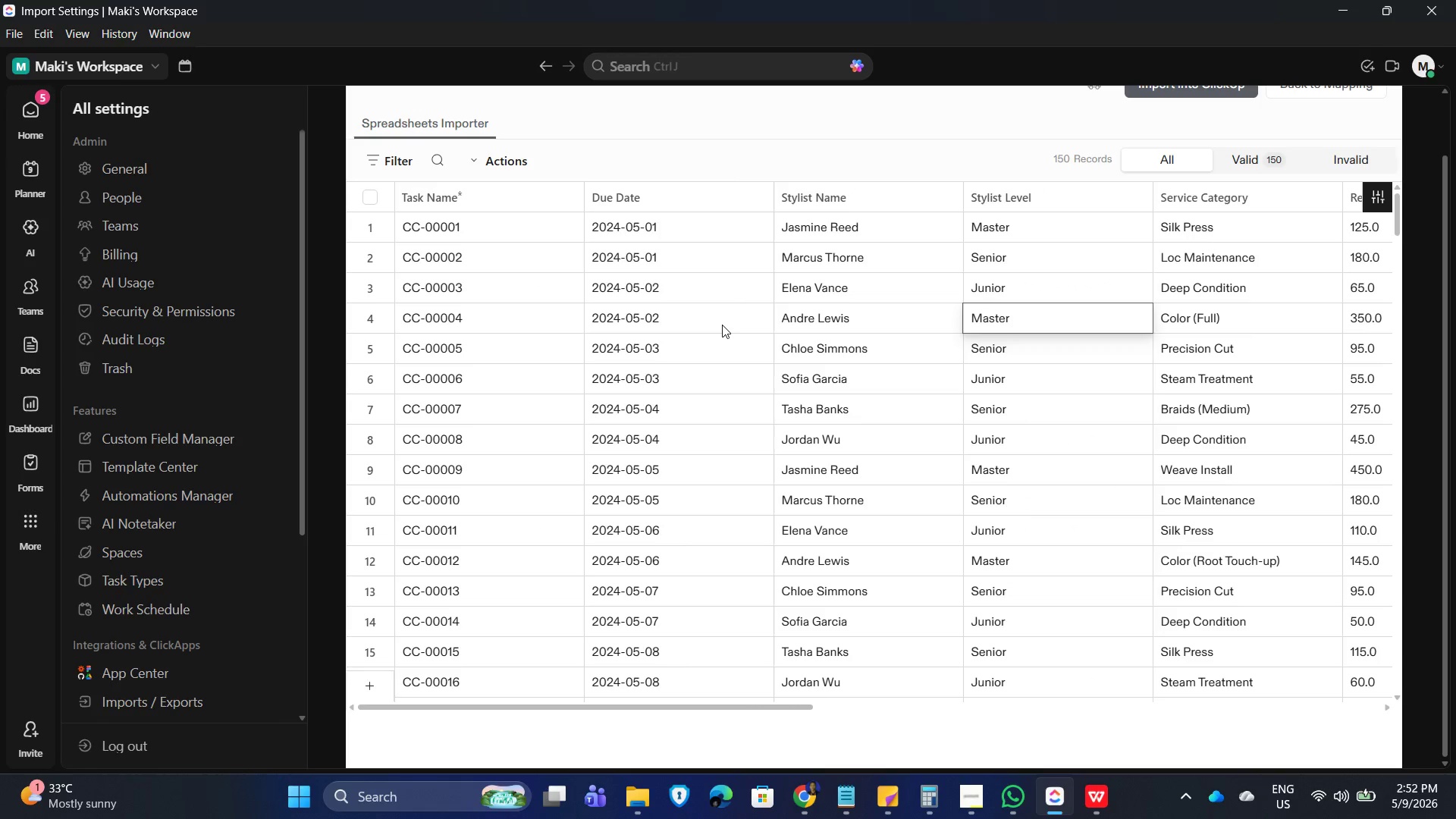 
key(ArrowRight)
 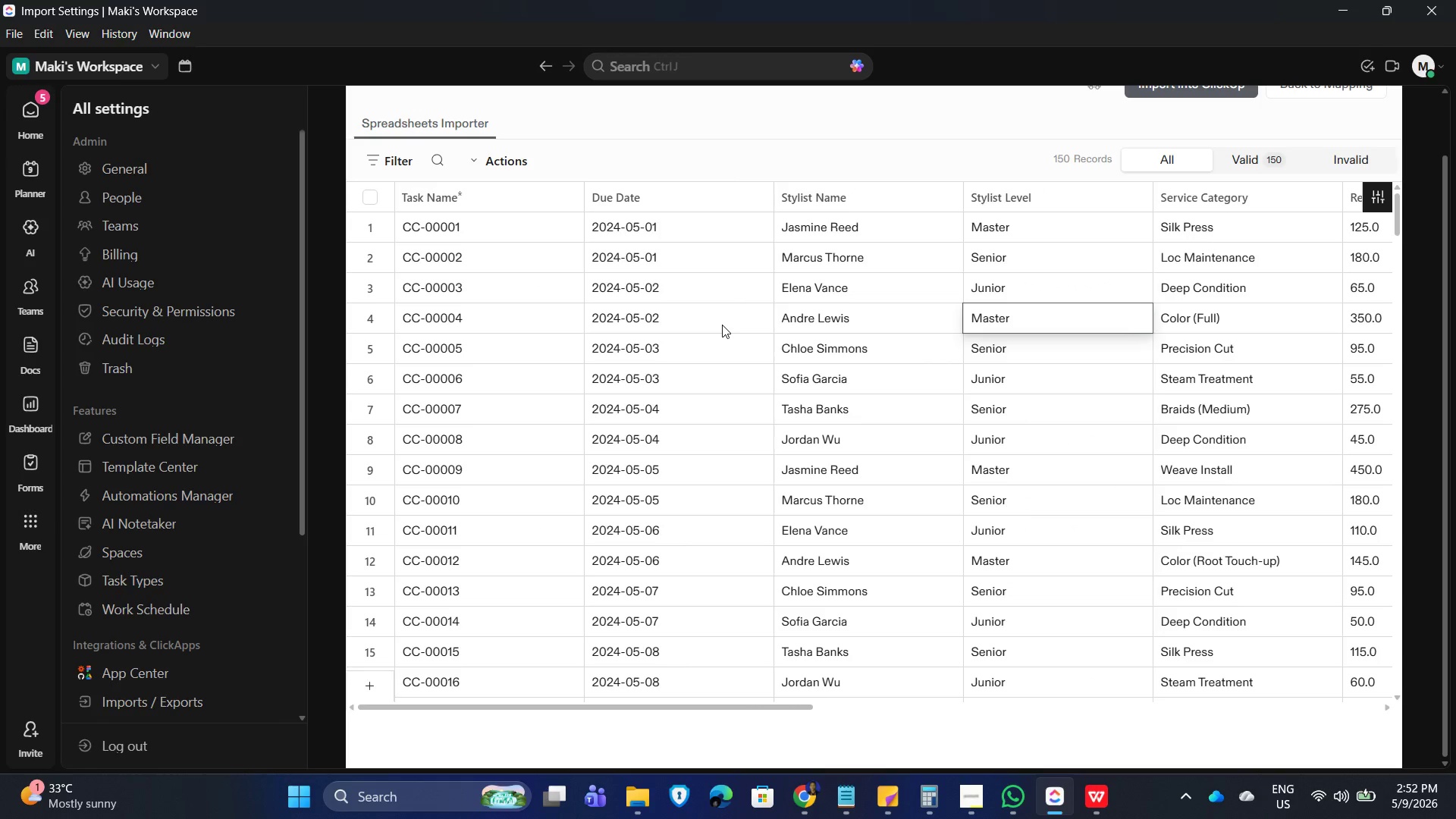 
key(ArrowRight)
 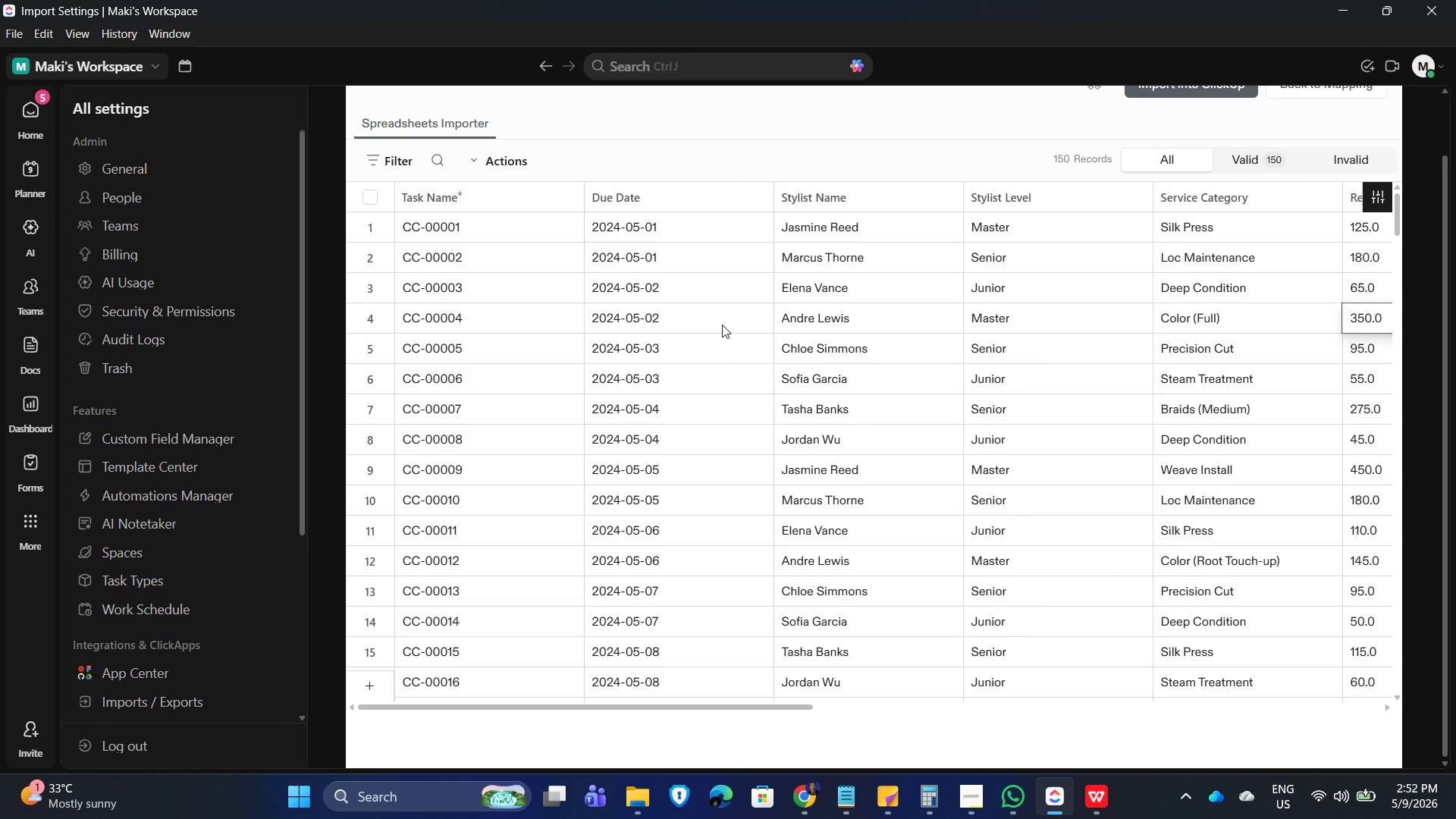 
key(ArrowRight)
 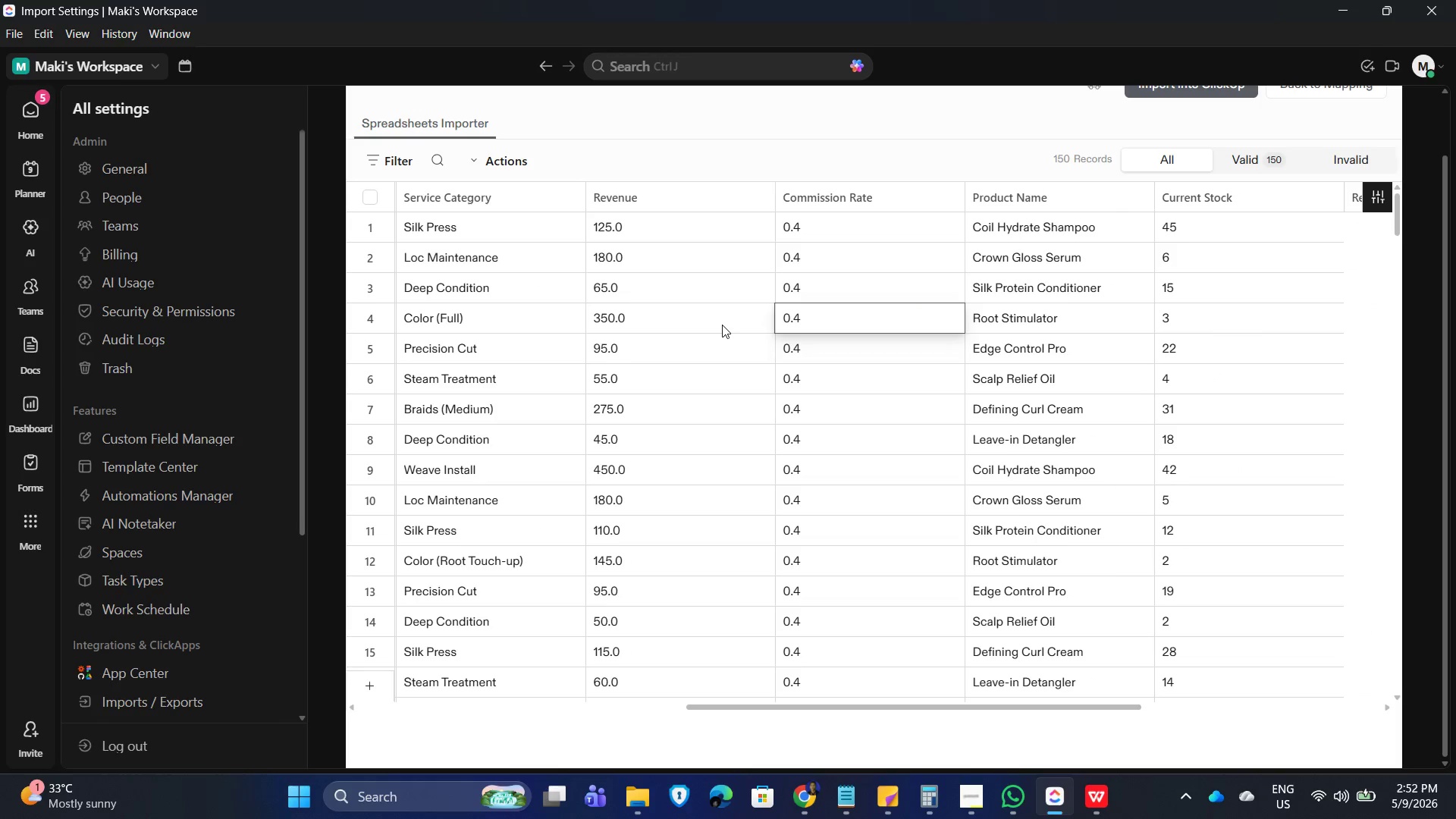 
key(ArrowRight)
 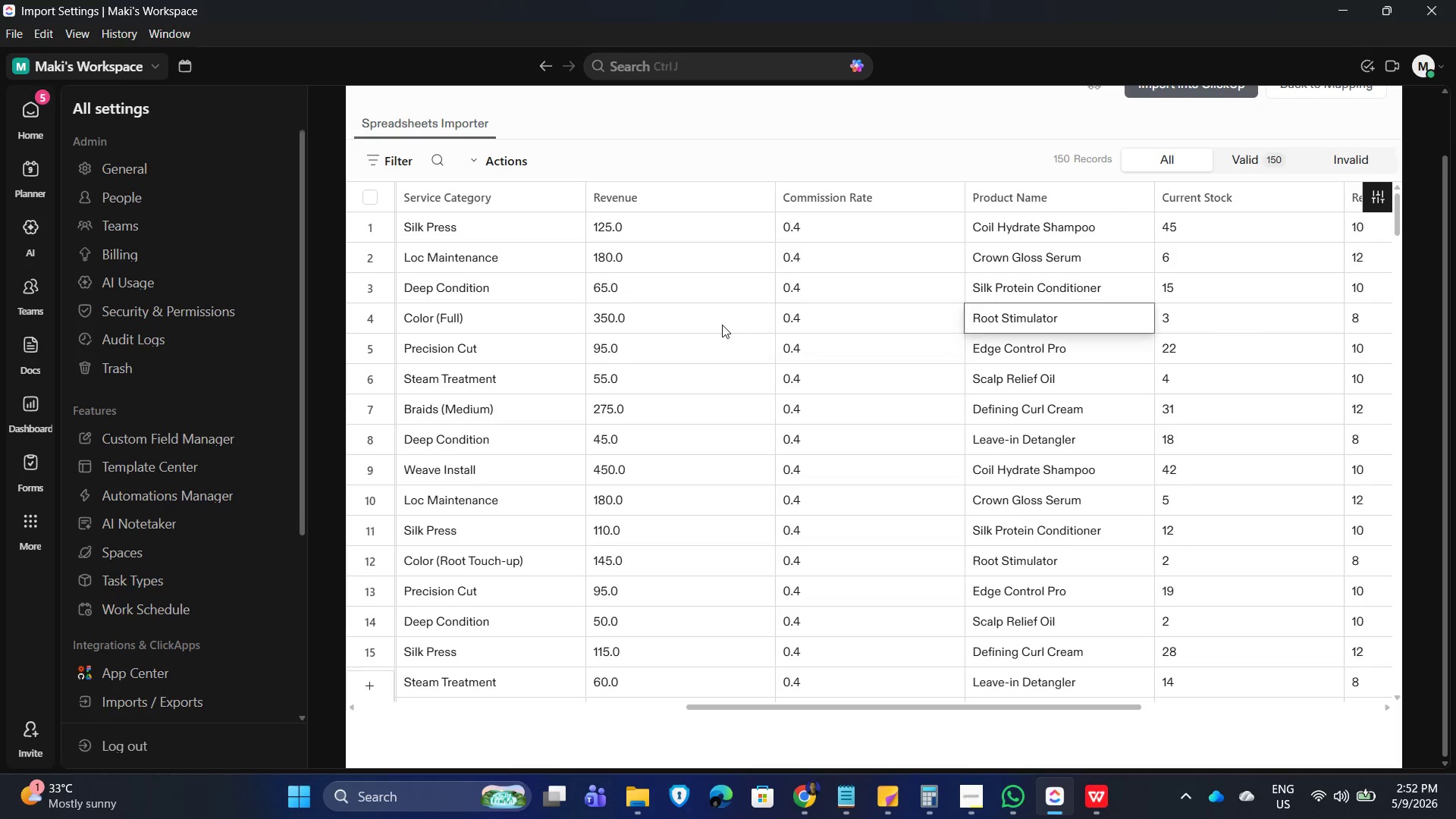 
key(ArrowRight)
 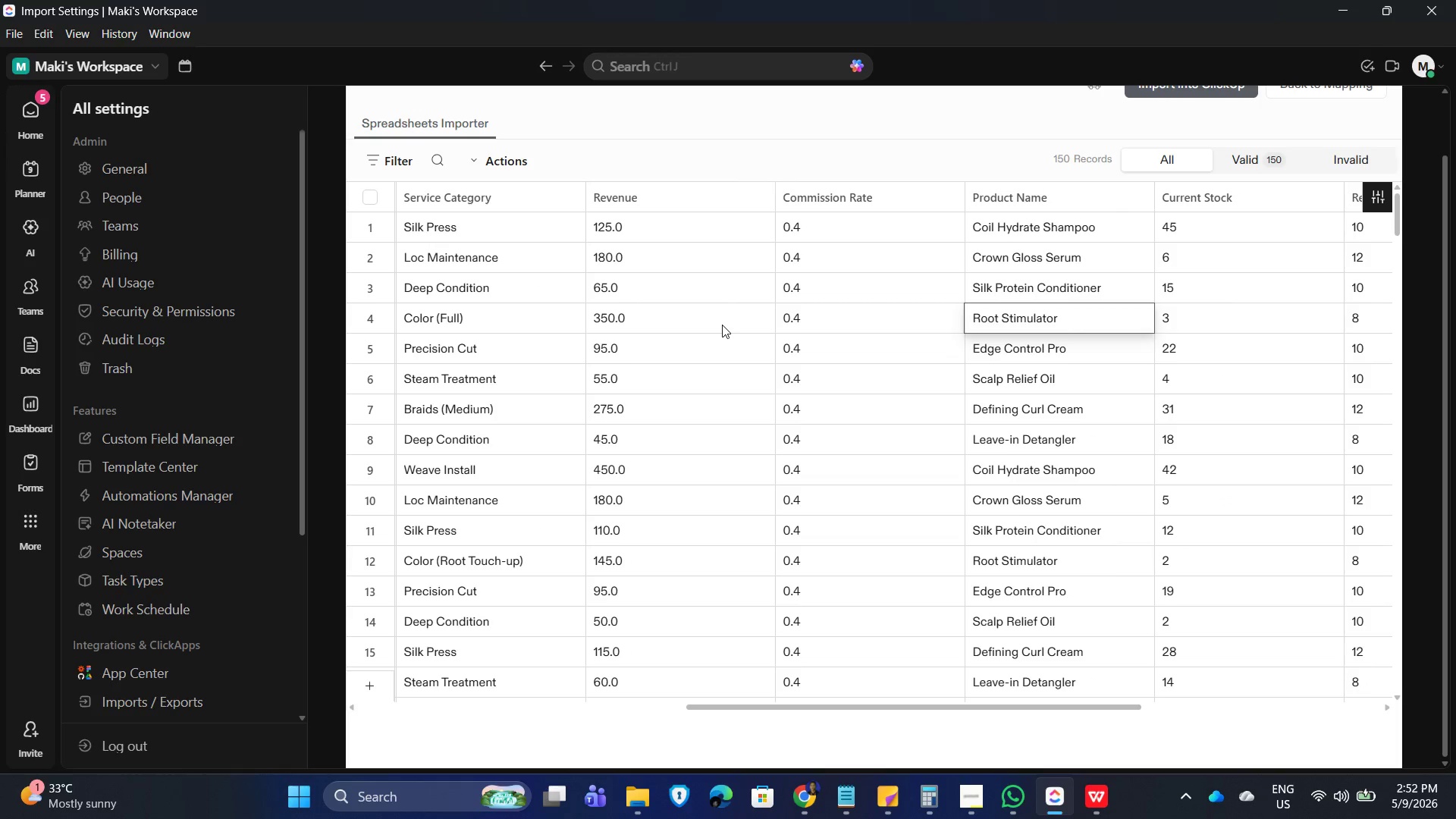 
key(ArrowRight)
 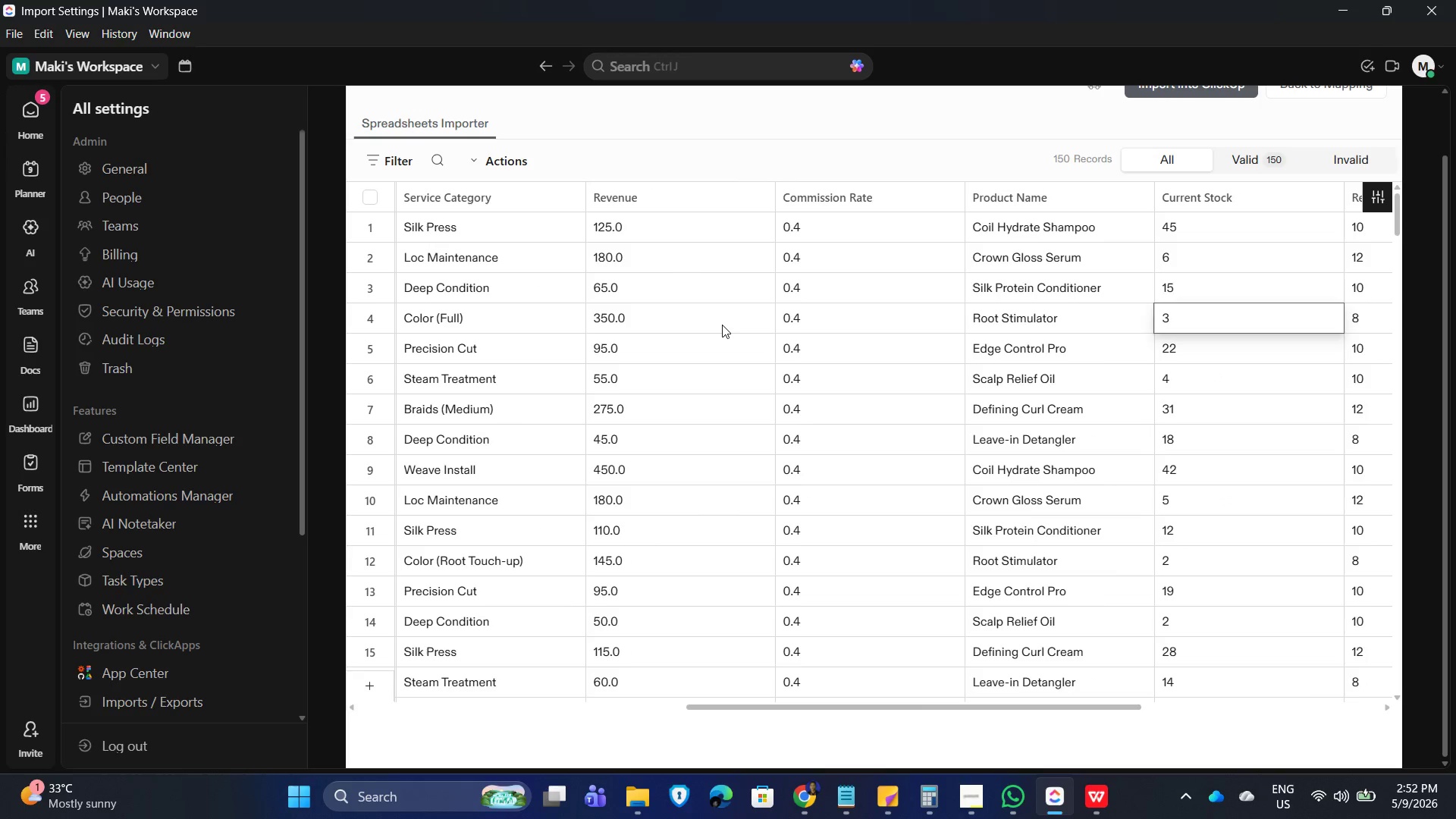 
key(ArrowRight)
 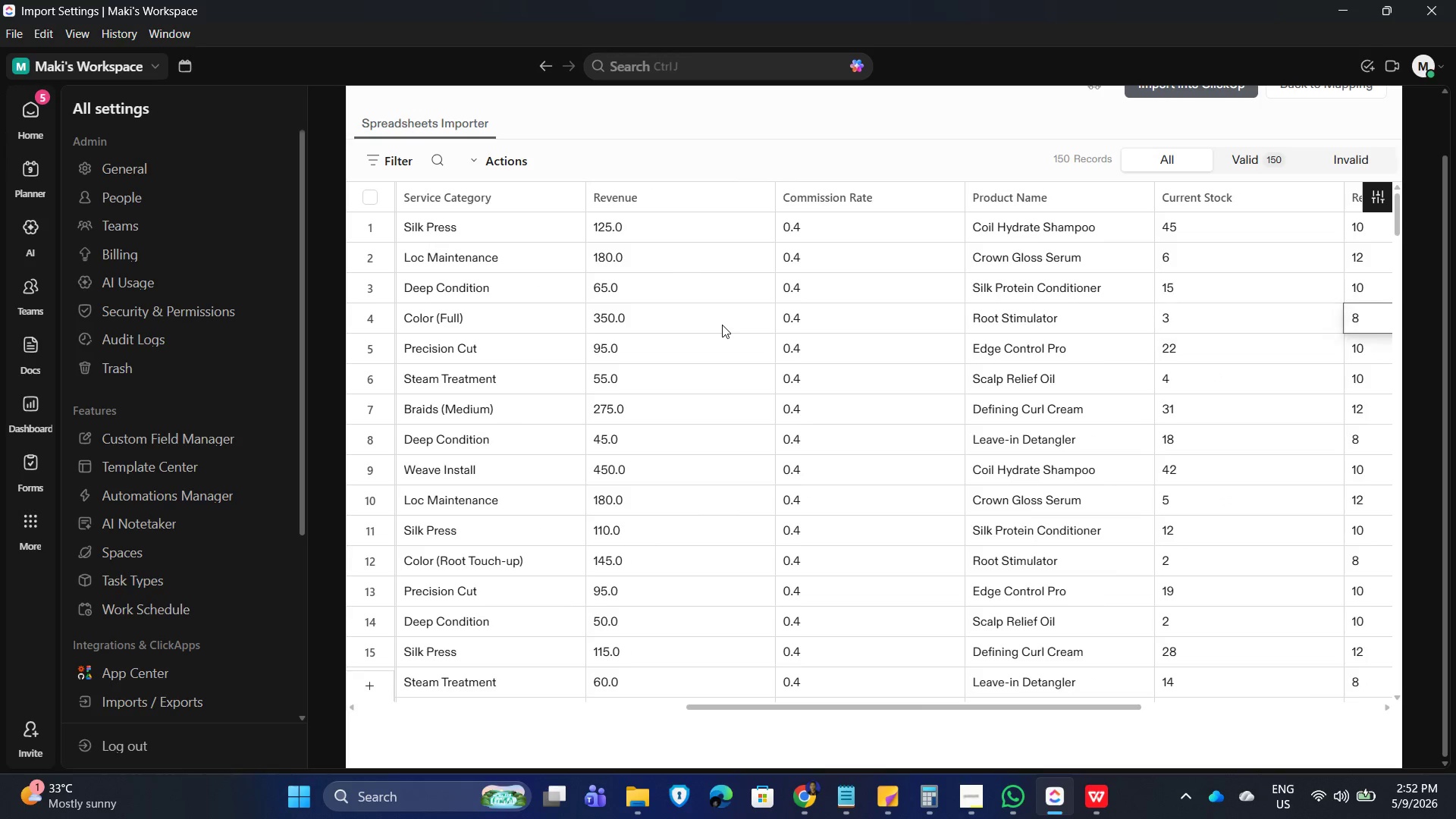 
key(ArrowRight)
 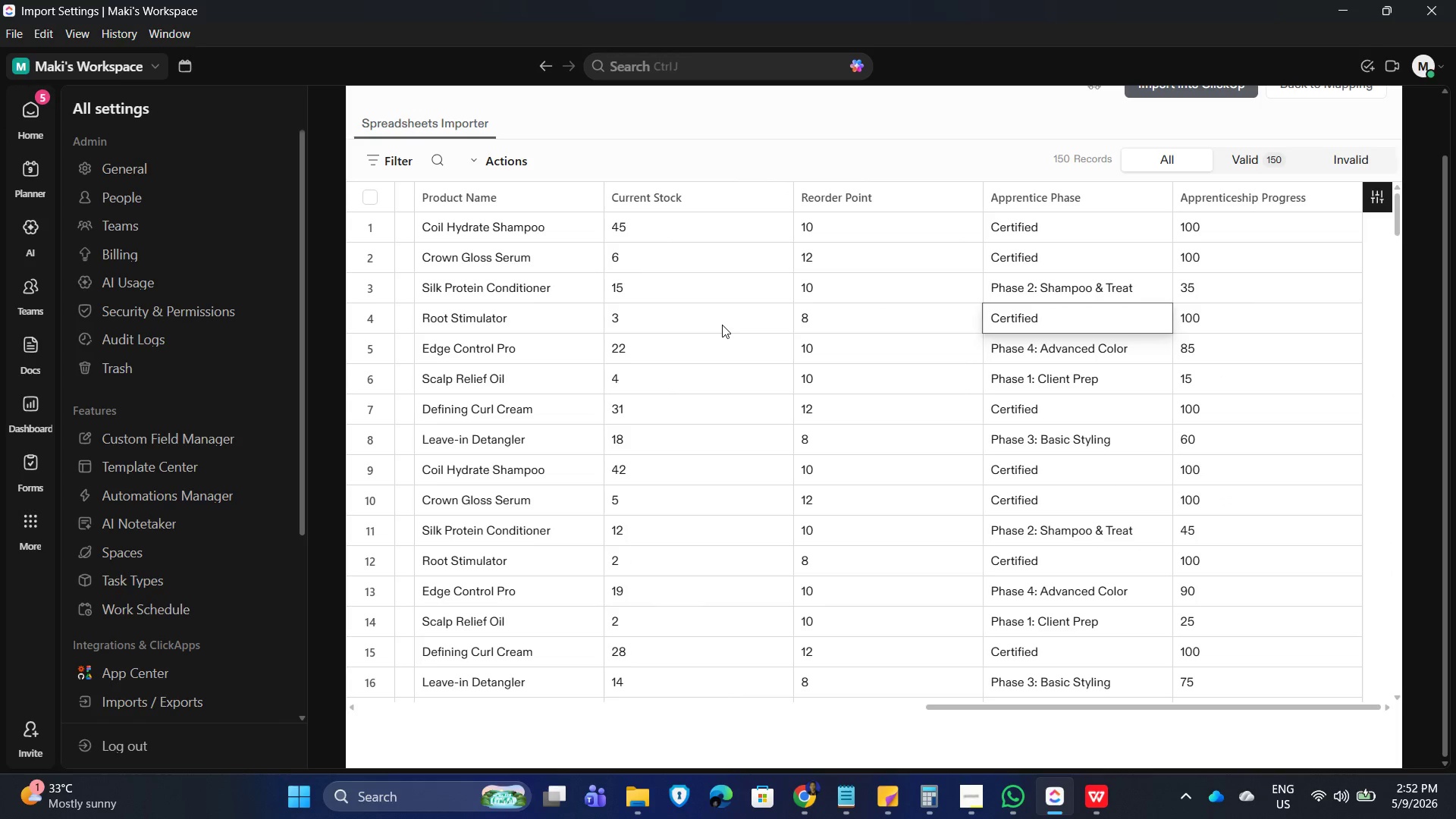 
key(ArrowRight)
 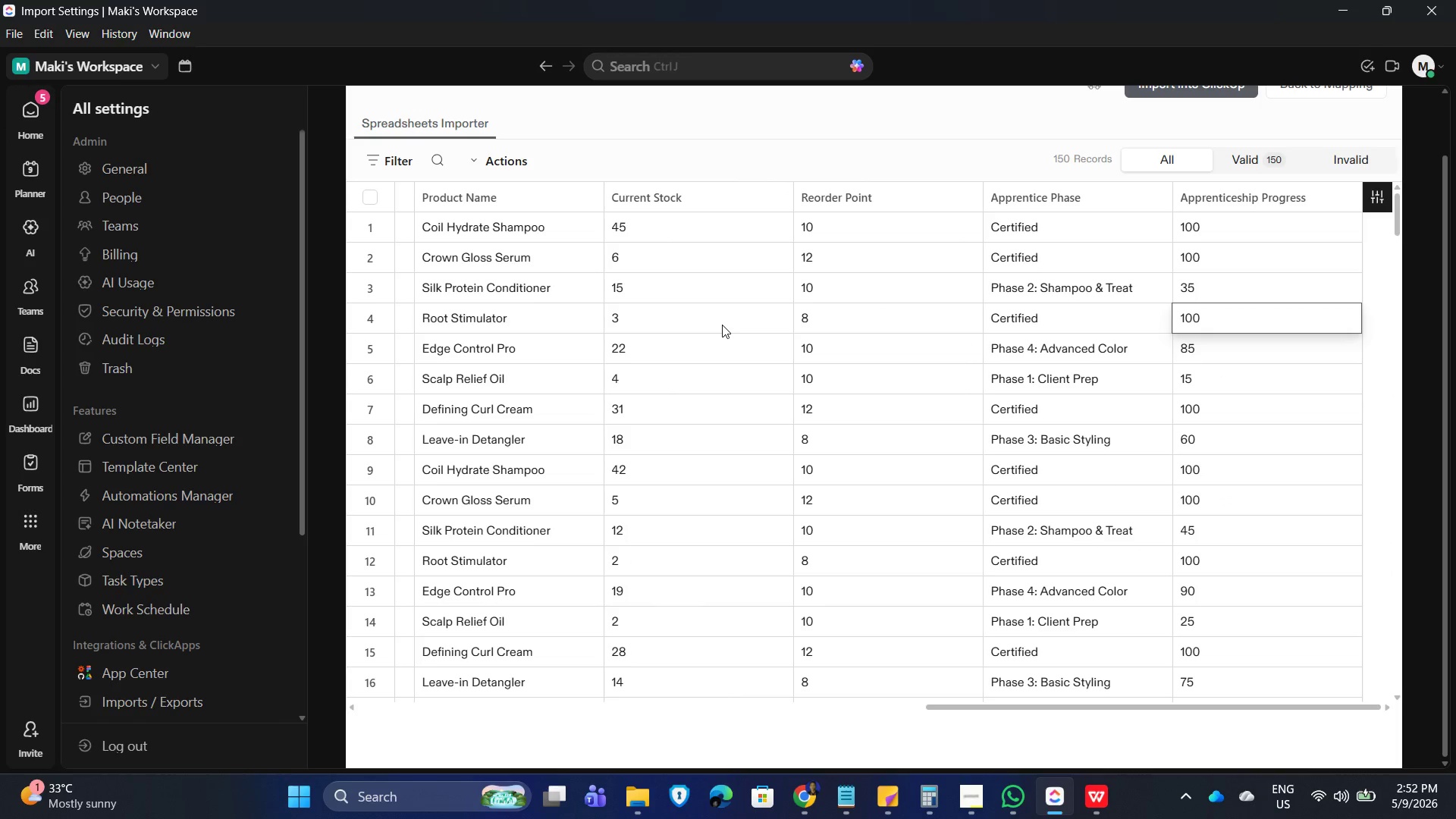 
key(ArrowRight)
 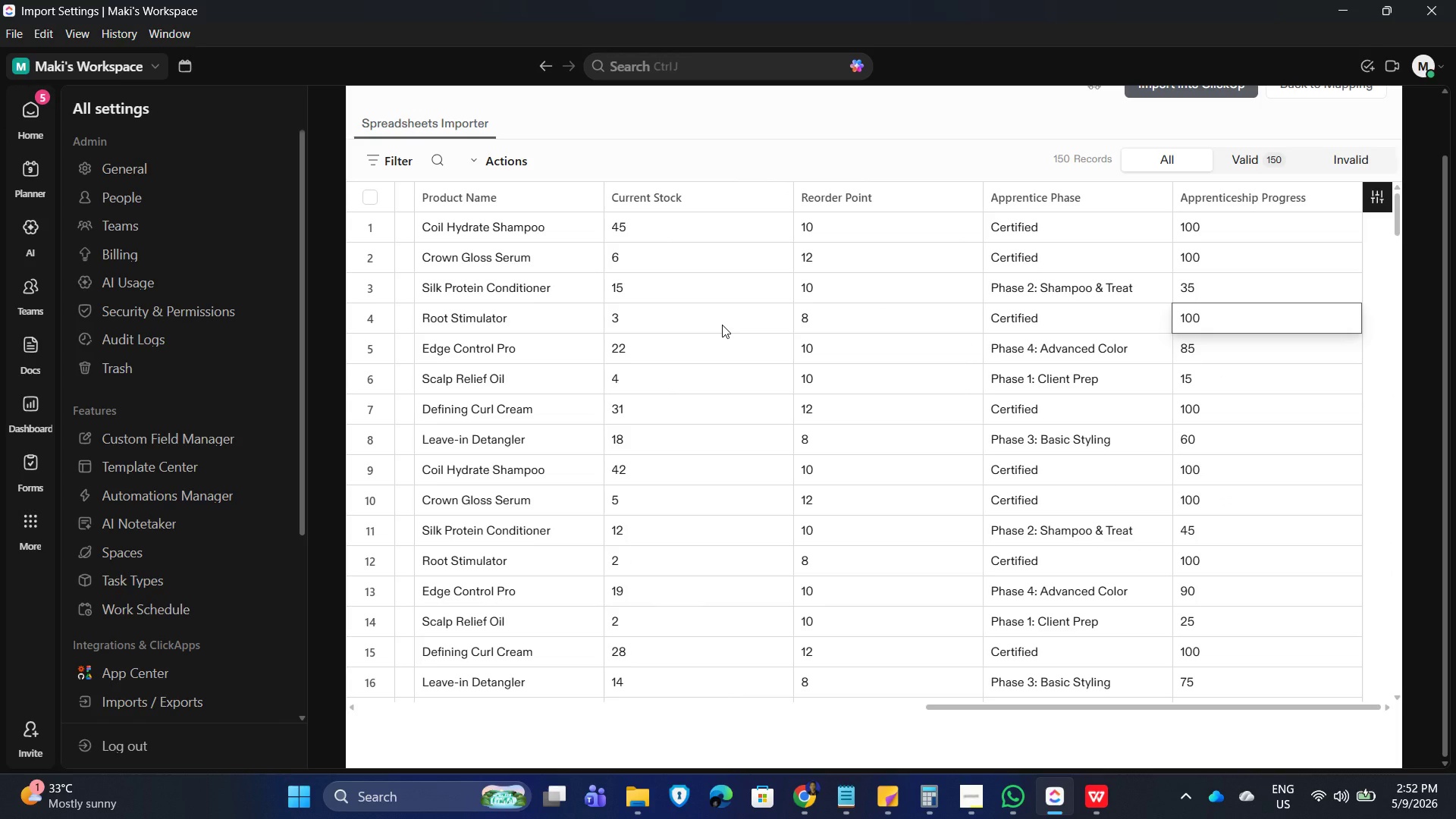 
key(ArrowRight)
 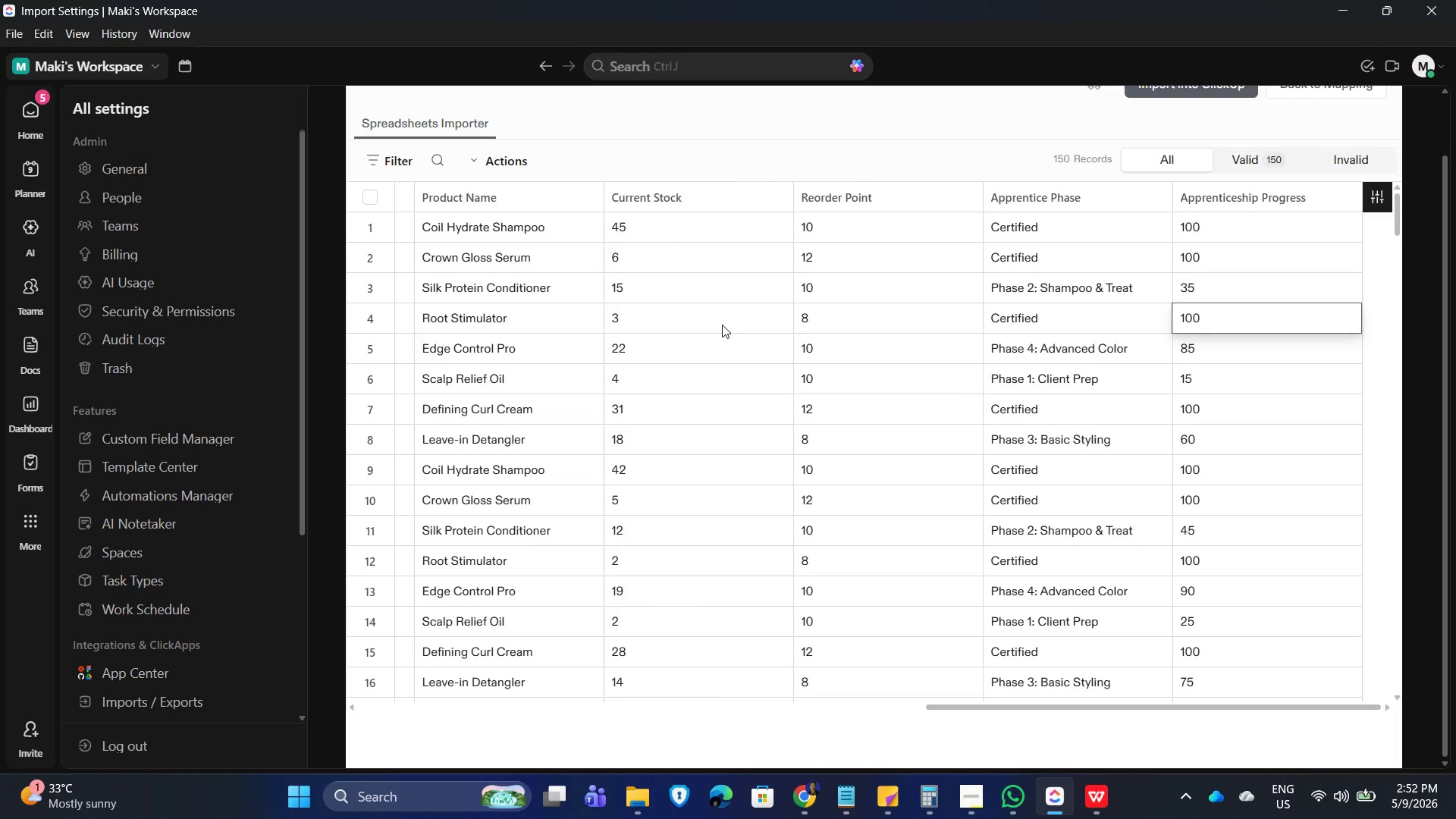 
key(ArrowRight)
 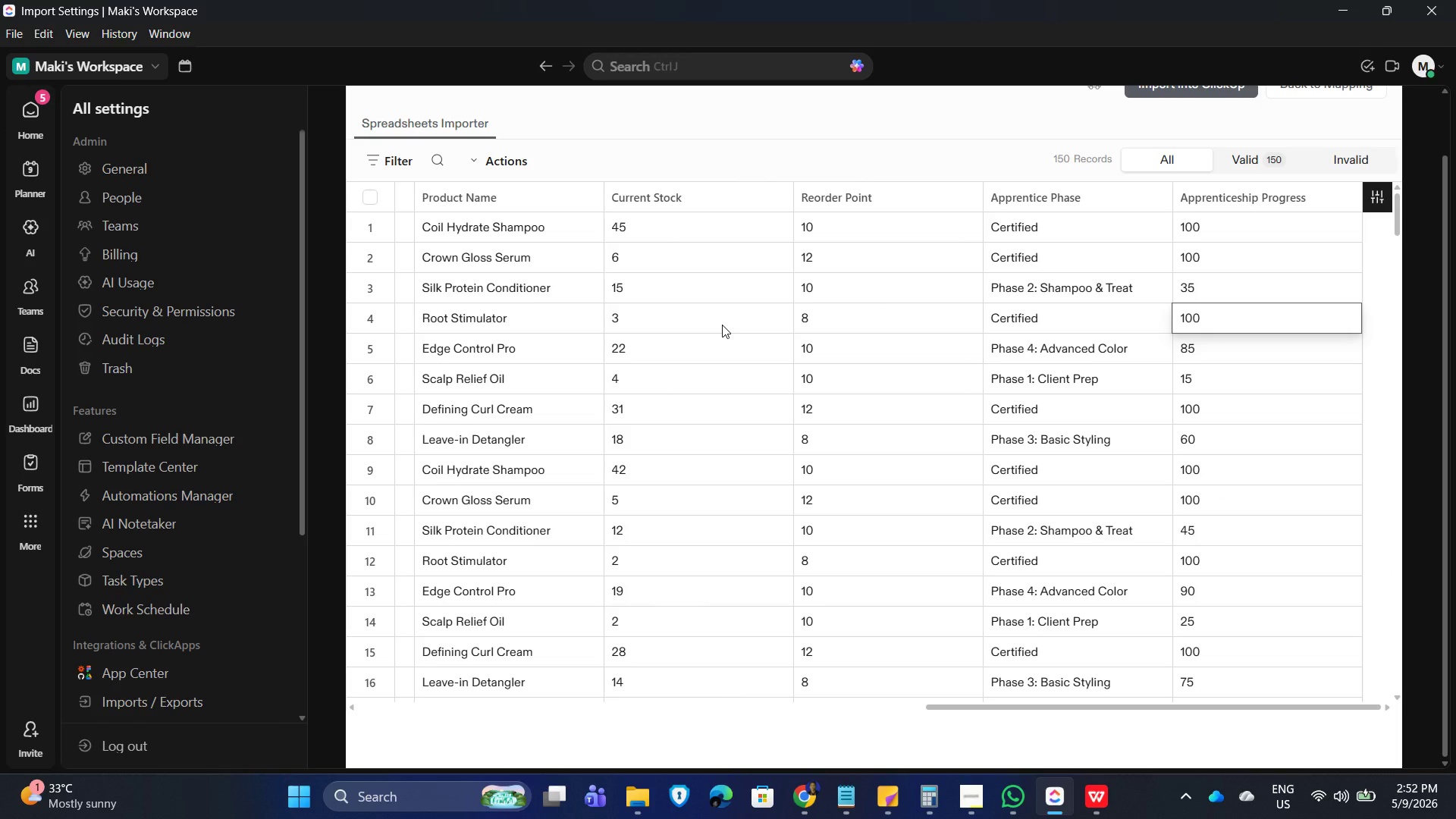 
key(ArrowDown)
 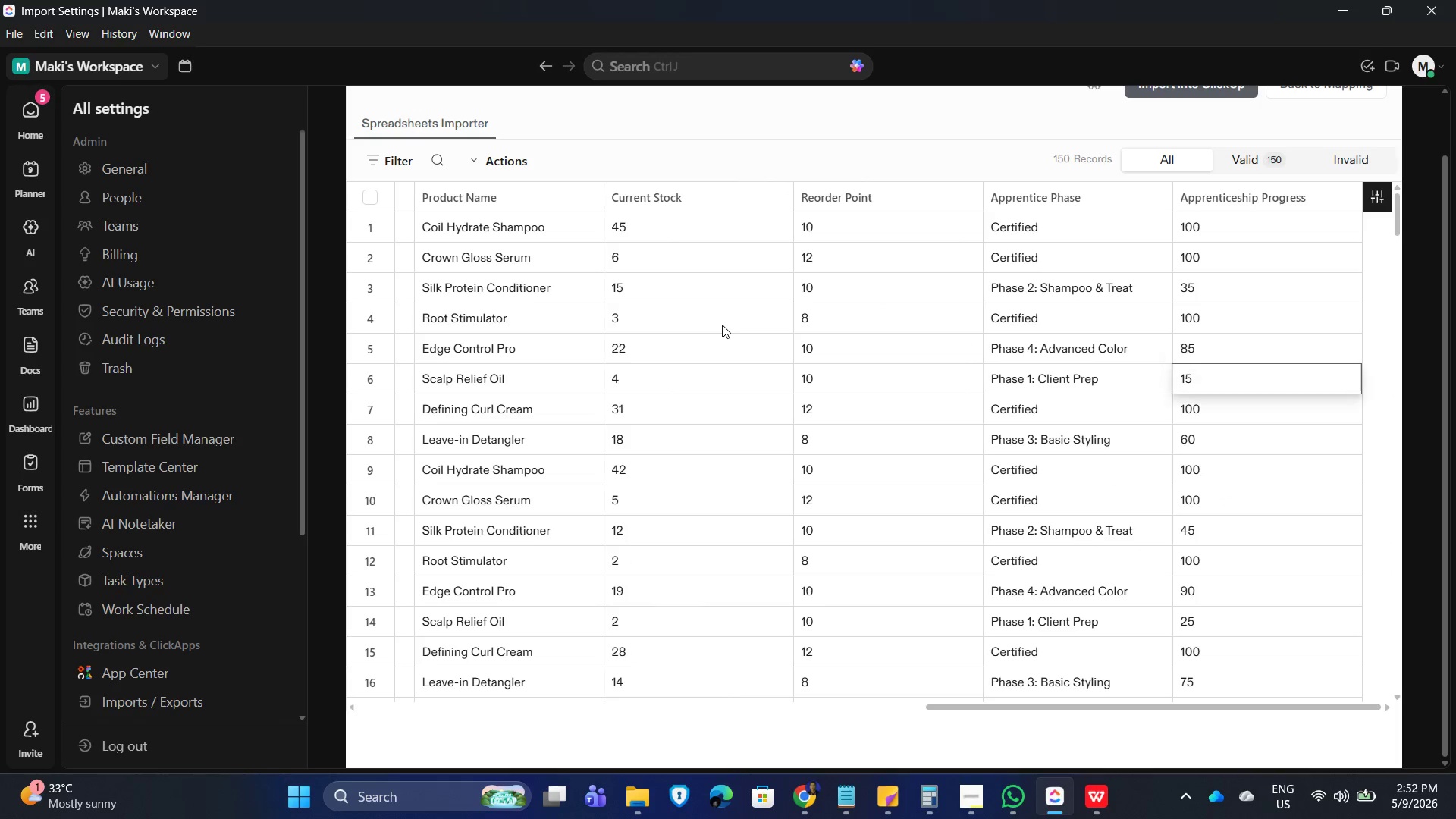 
key(ArrowDown)
 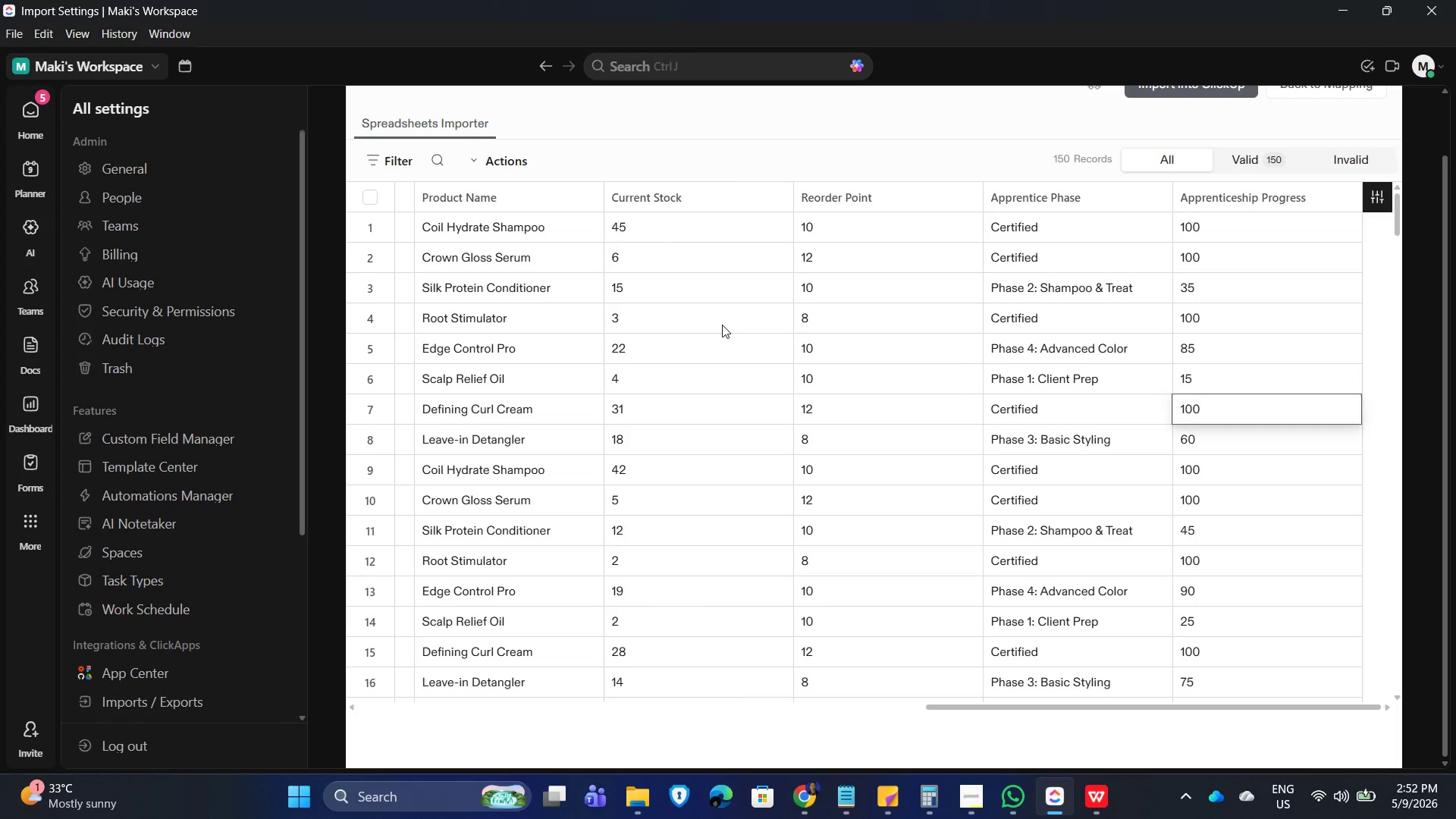 
key(ArrowDown)
 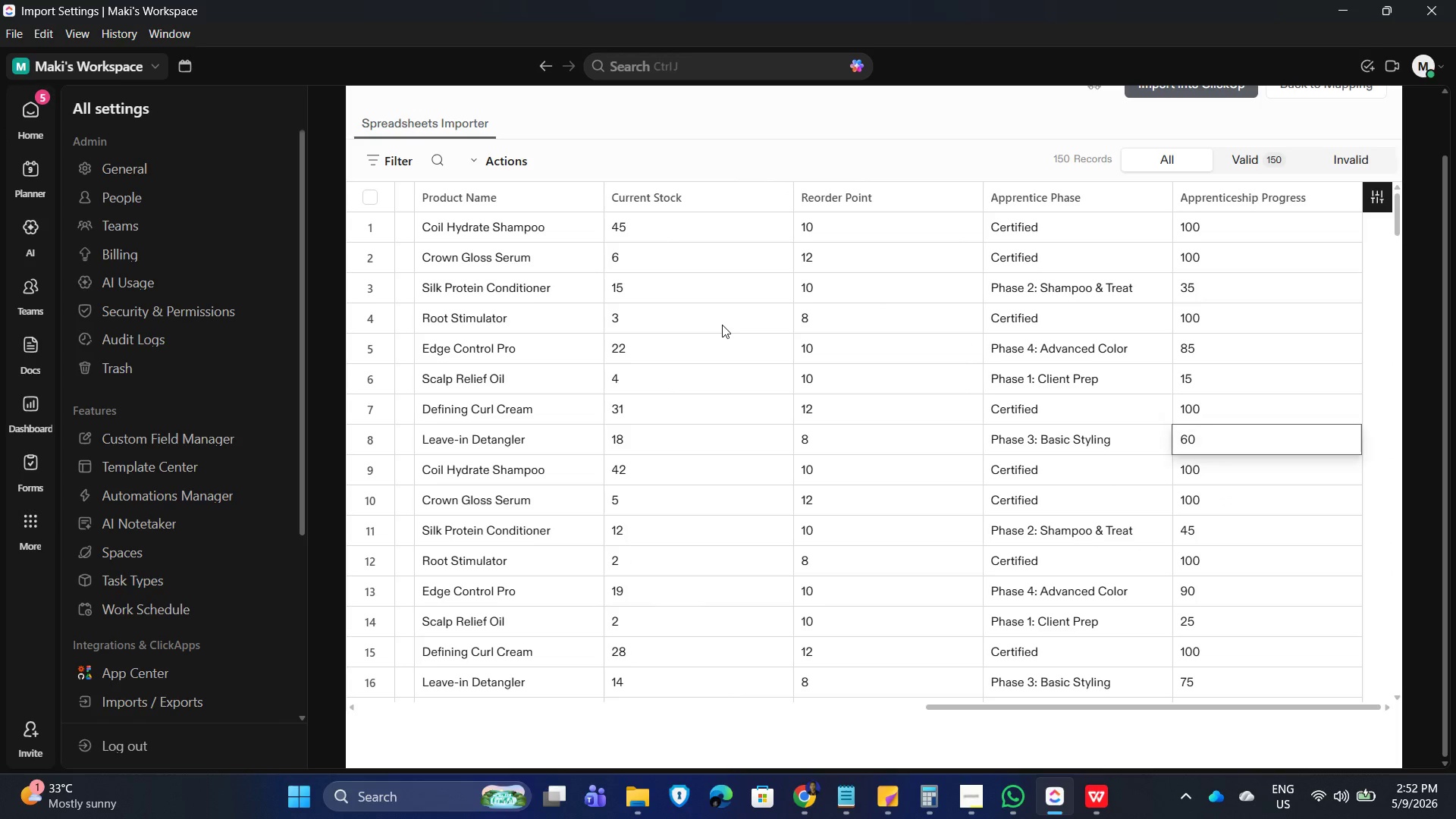 
key(ArrowDown)
 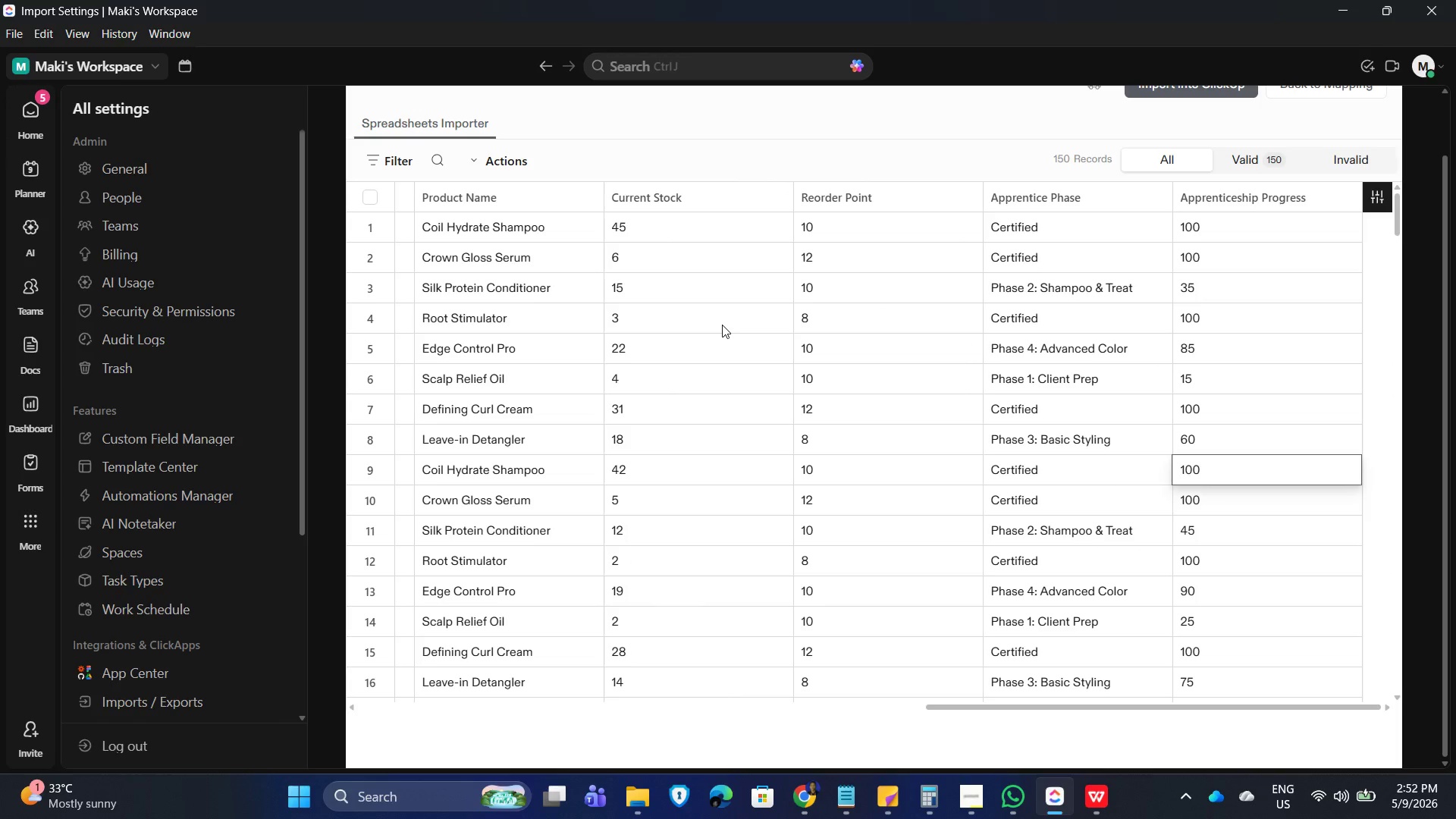 
key(ArrowDown)
 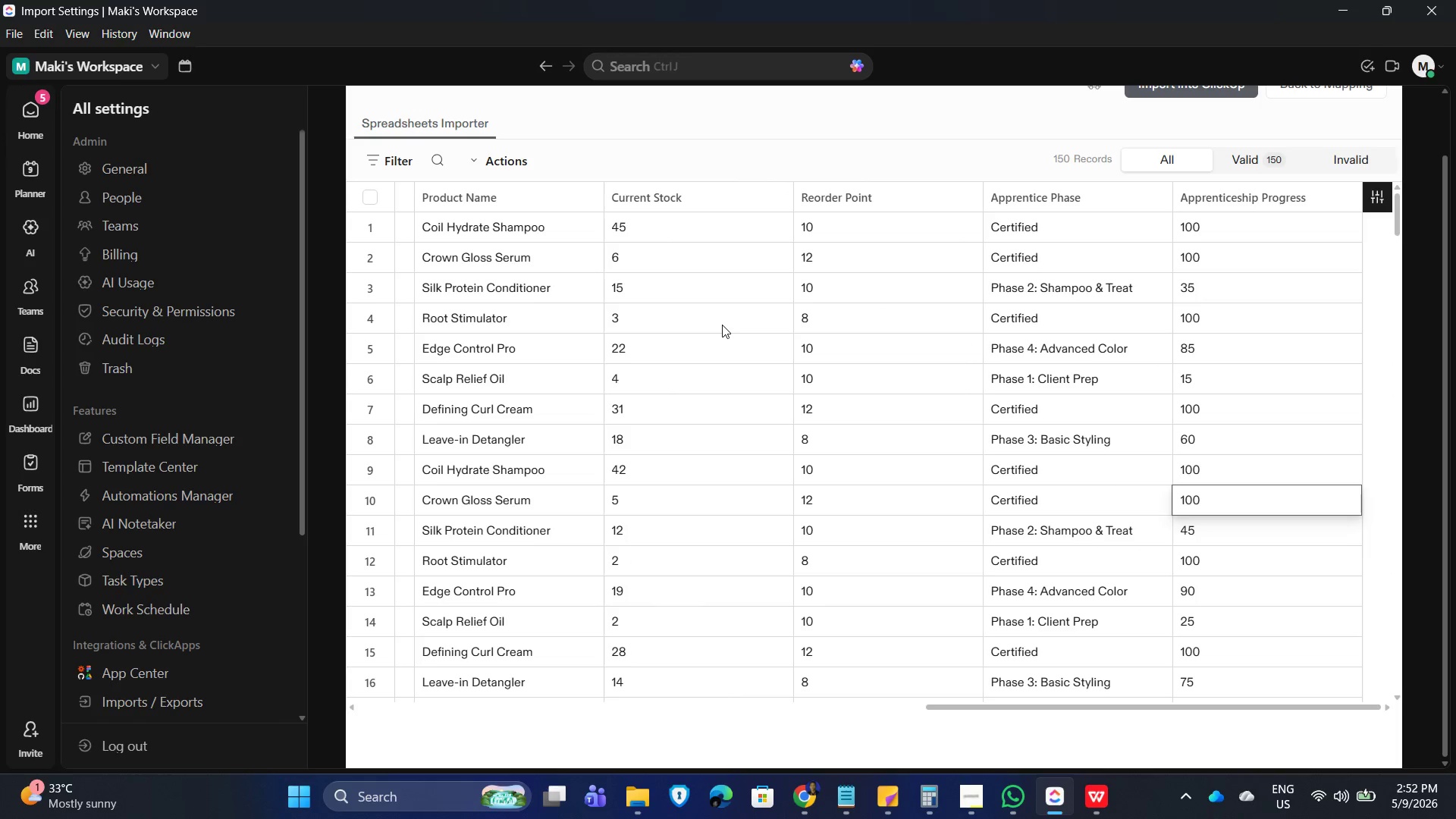 
key(ArrowDown)
 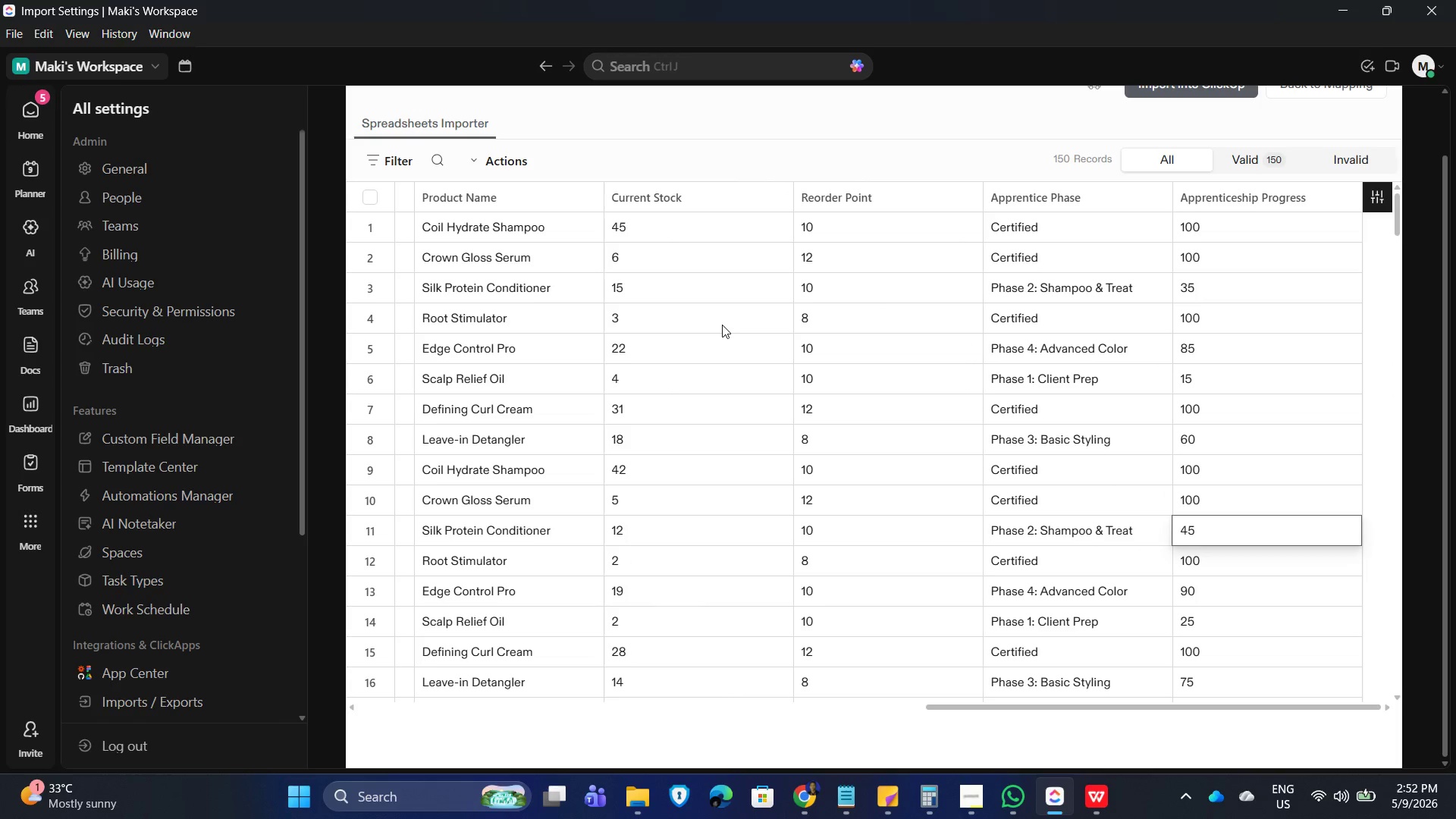 
key(ArrowDown)
 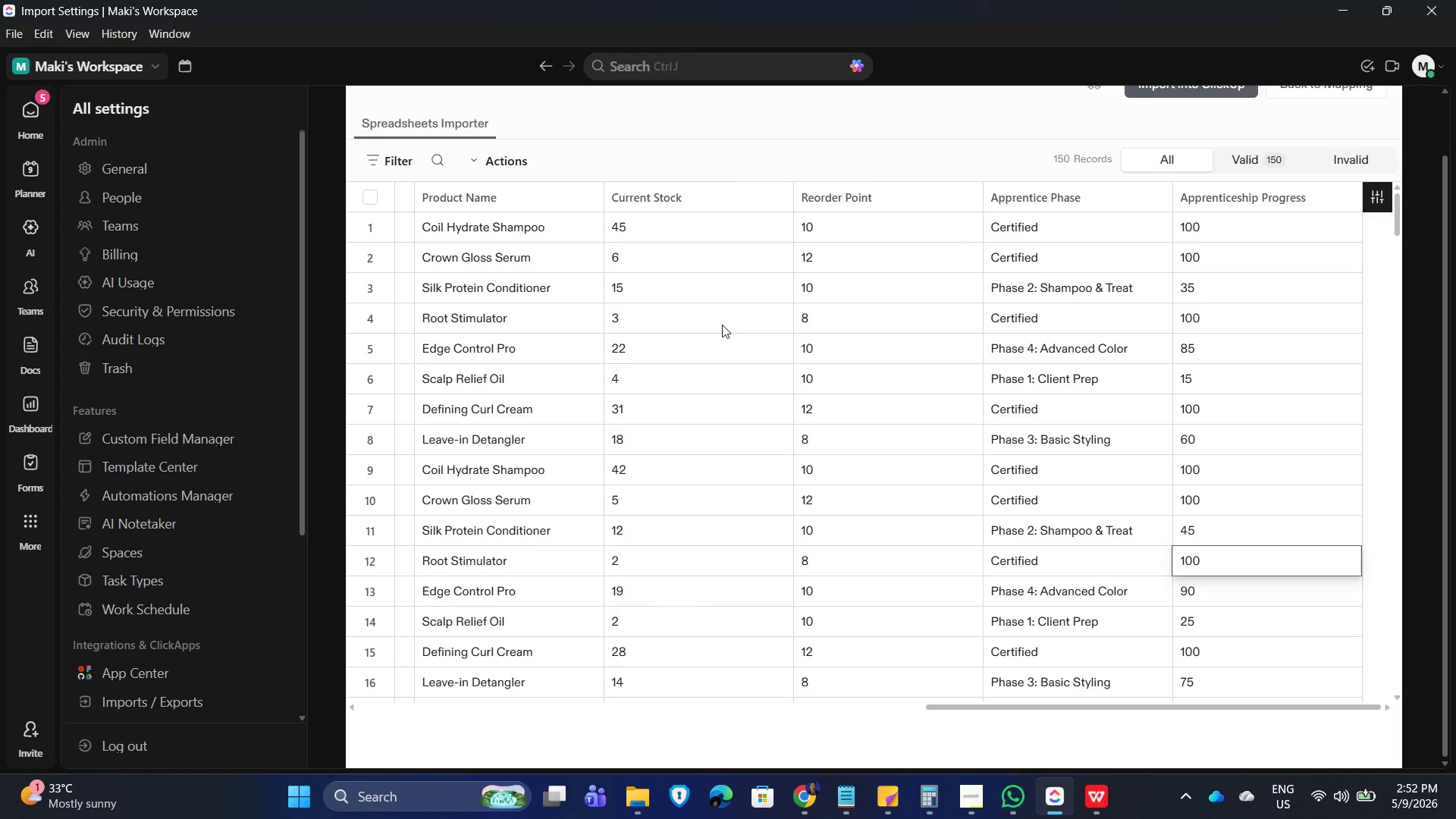 
key(ArrowDown)
 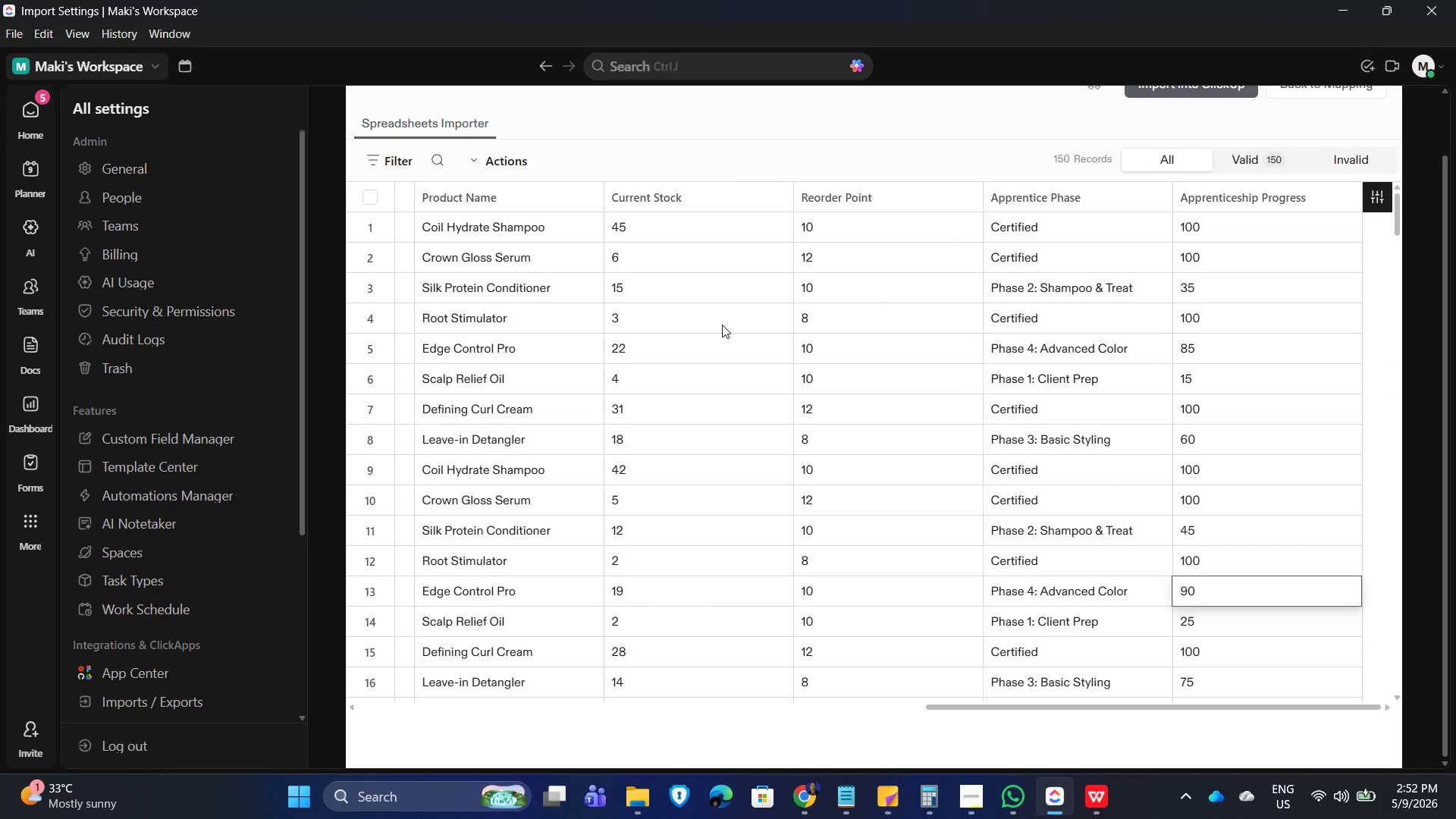 
key(ArrowDown)
 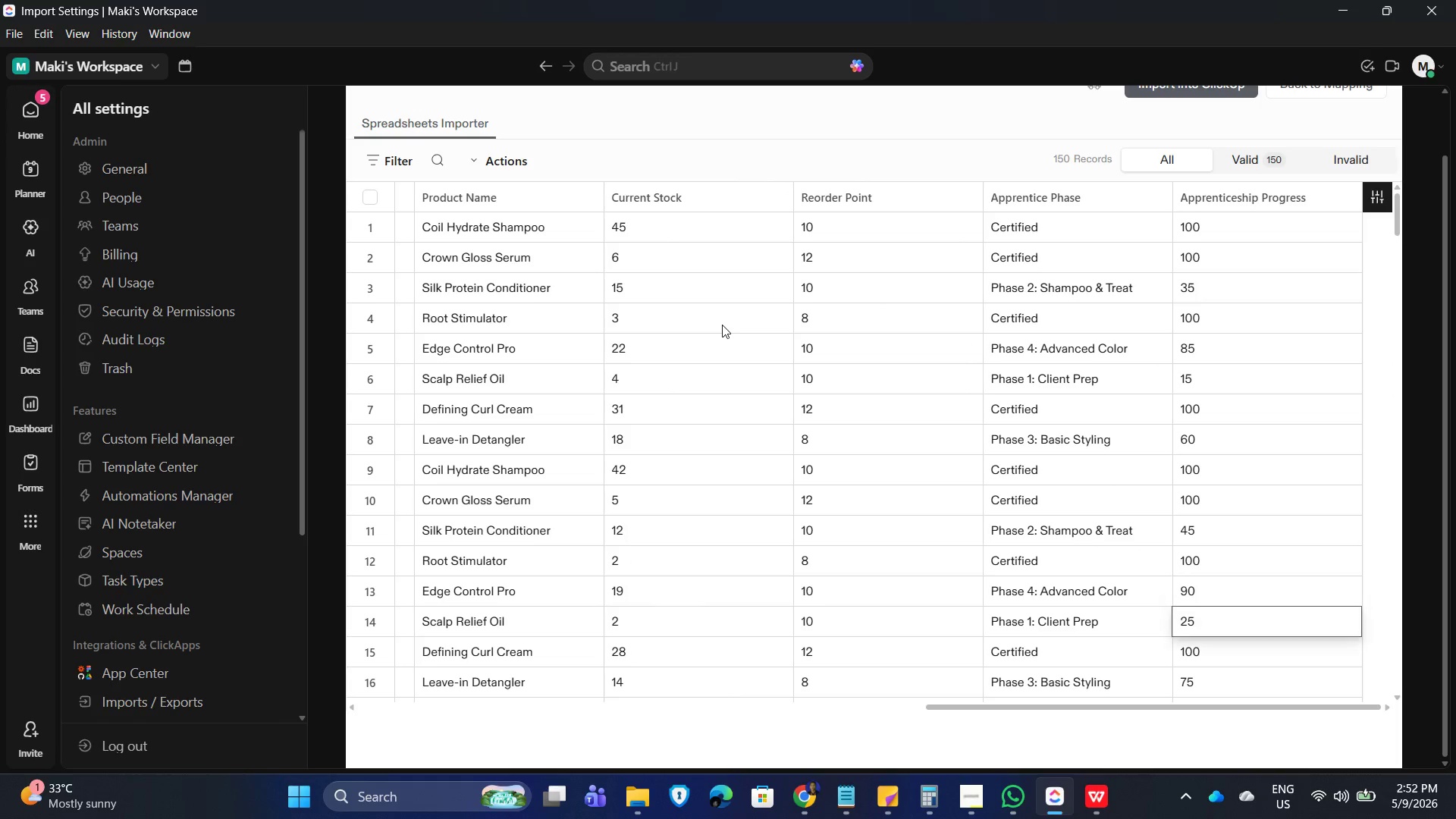 
key(ArrowDown)
 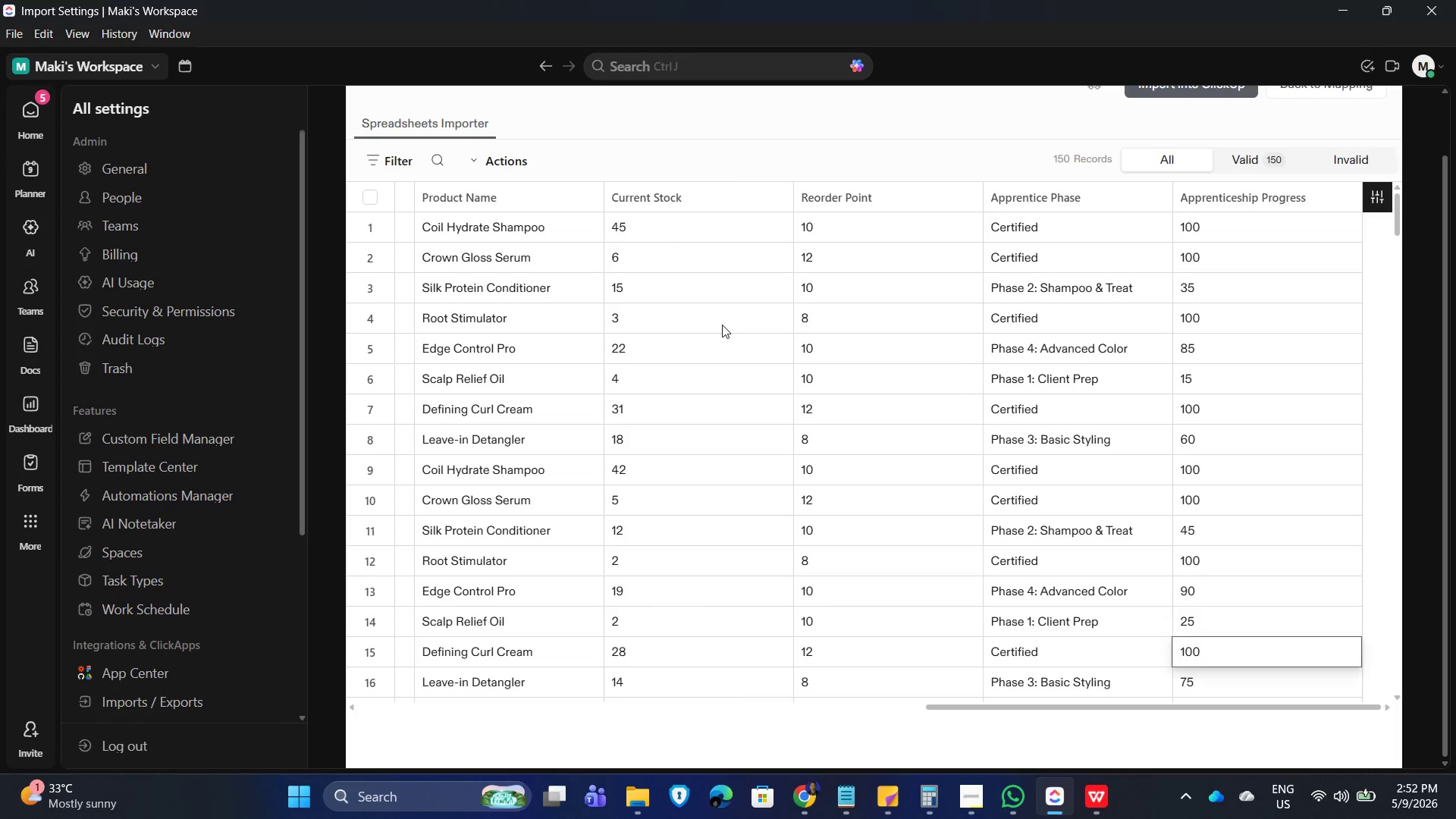 
key(ArrowDown)
 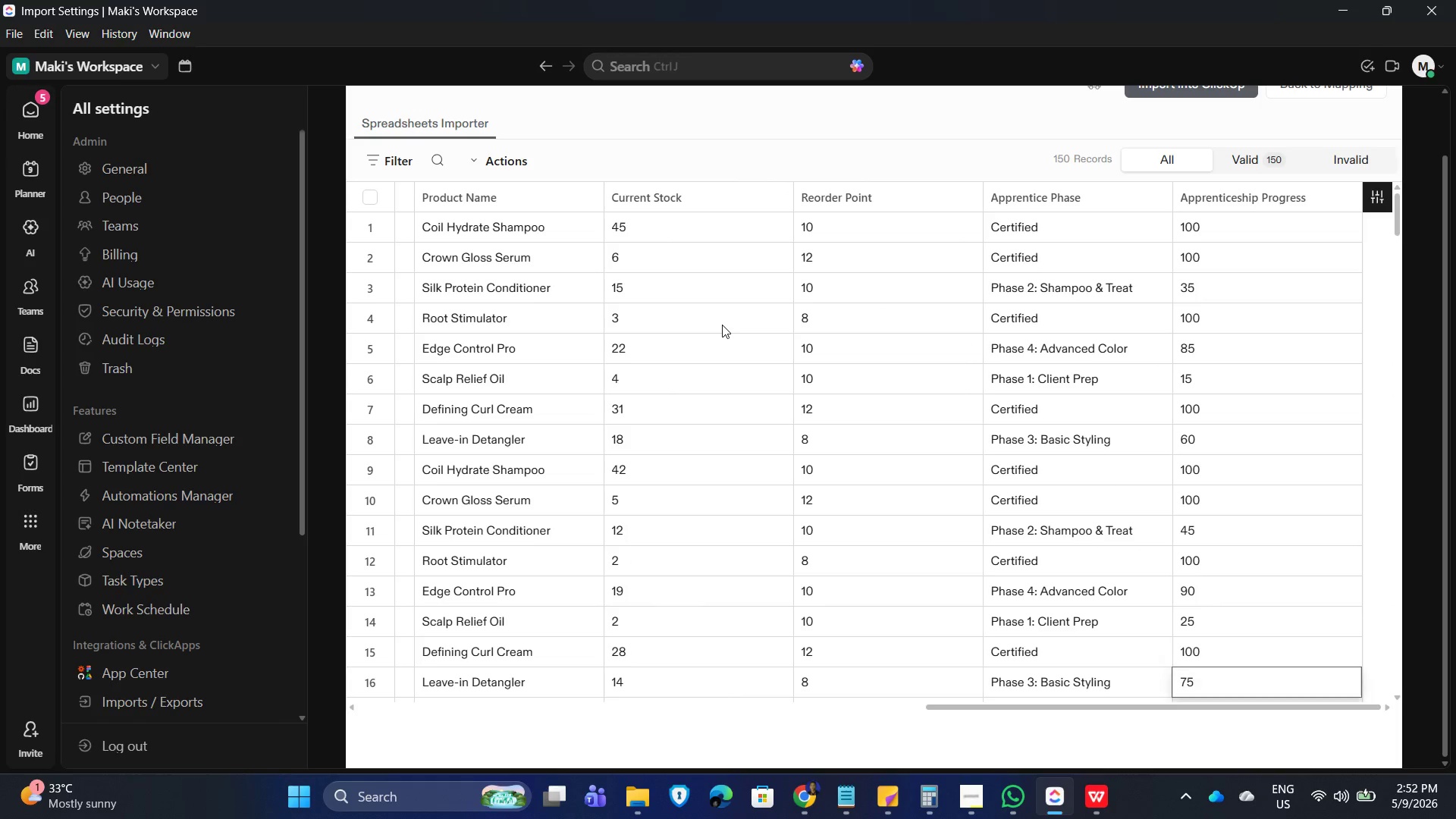 
key(ArrowDown)
 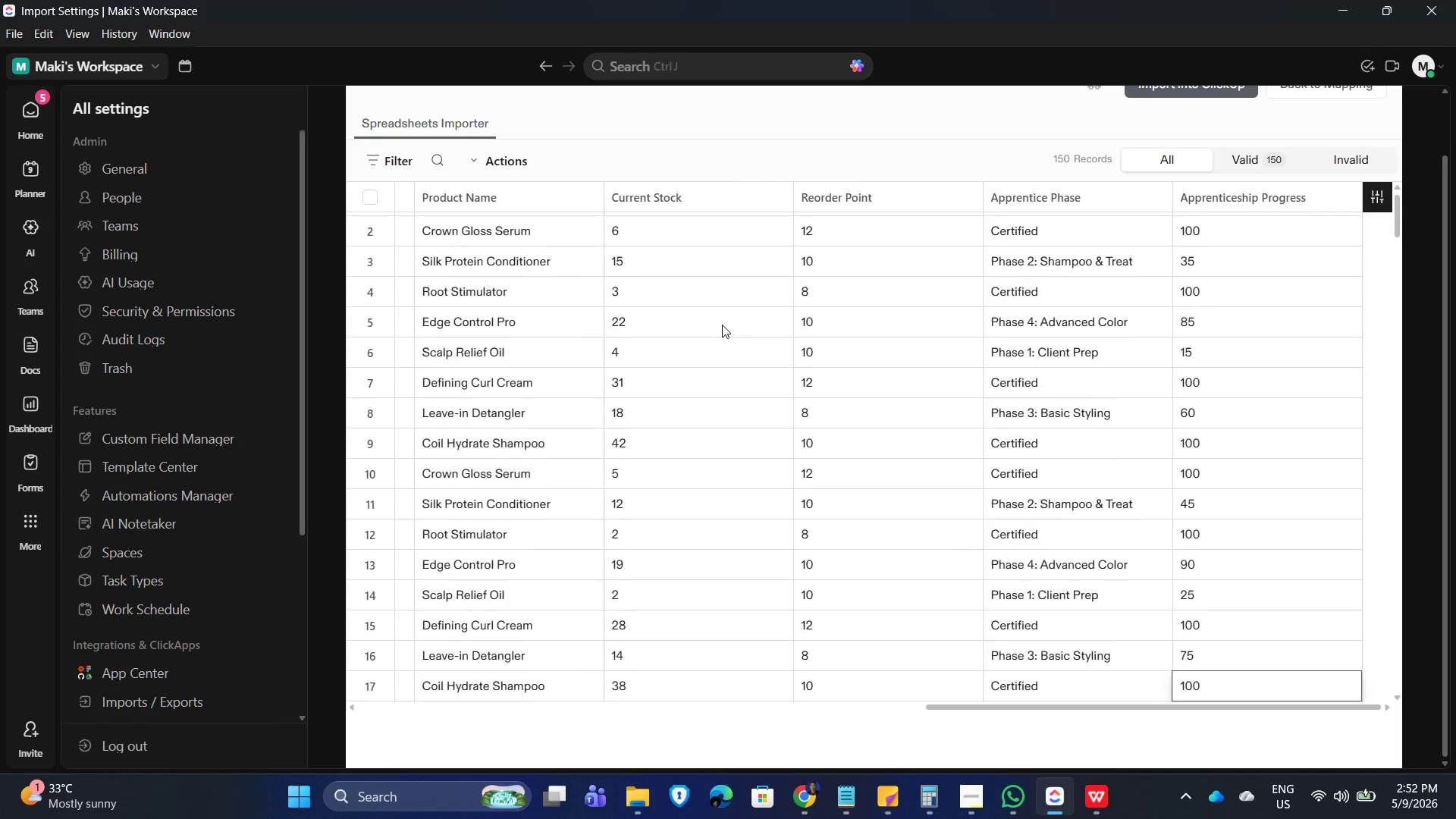 
key(ArrowDown)
 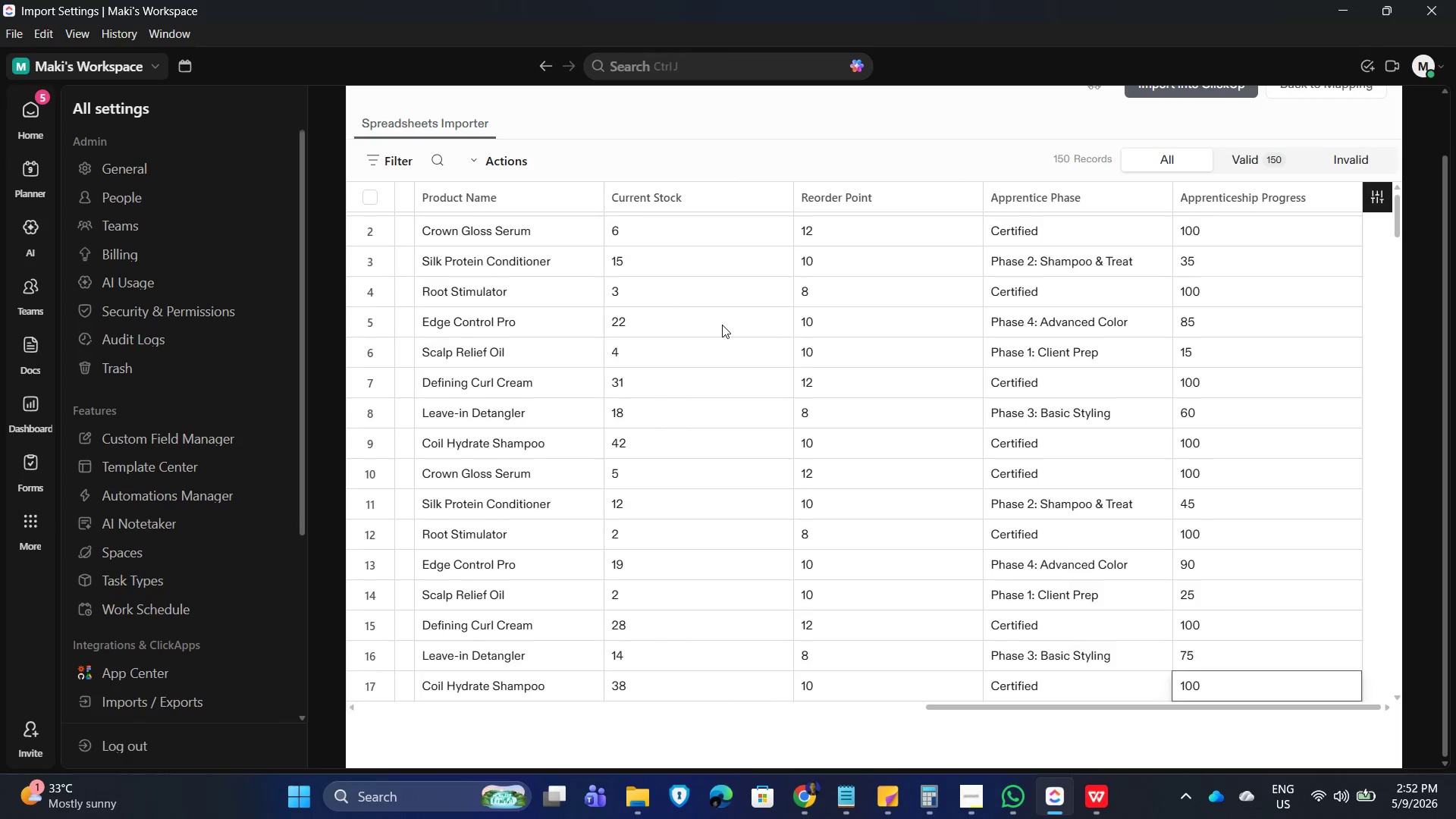 
key(ArrowDown)
 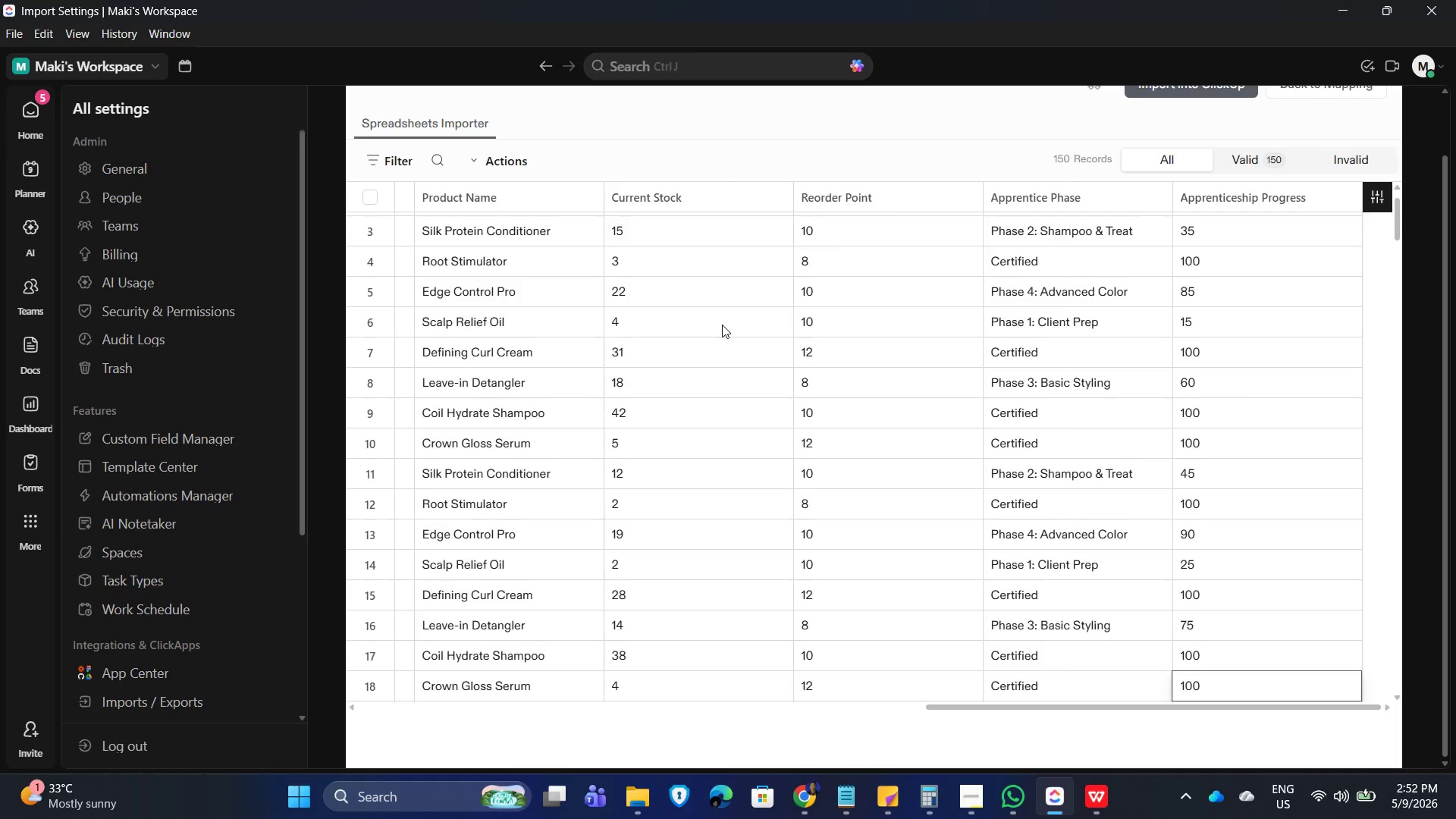 
key(ArrowDown)
 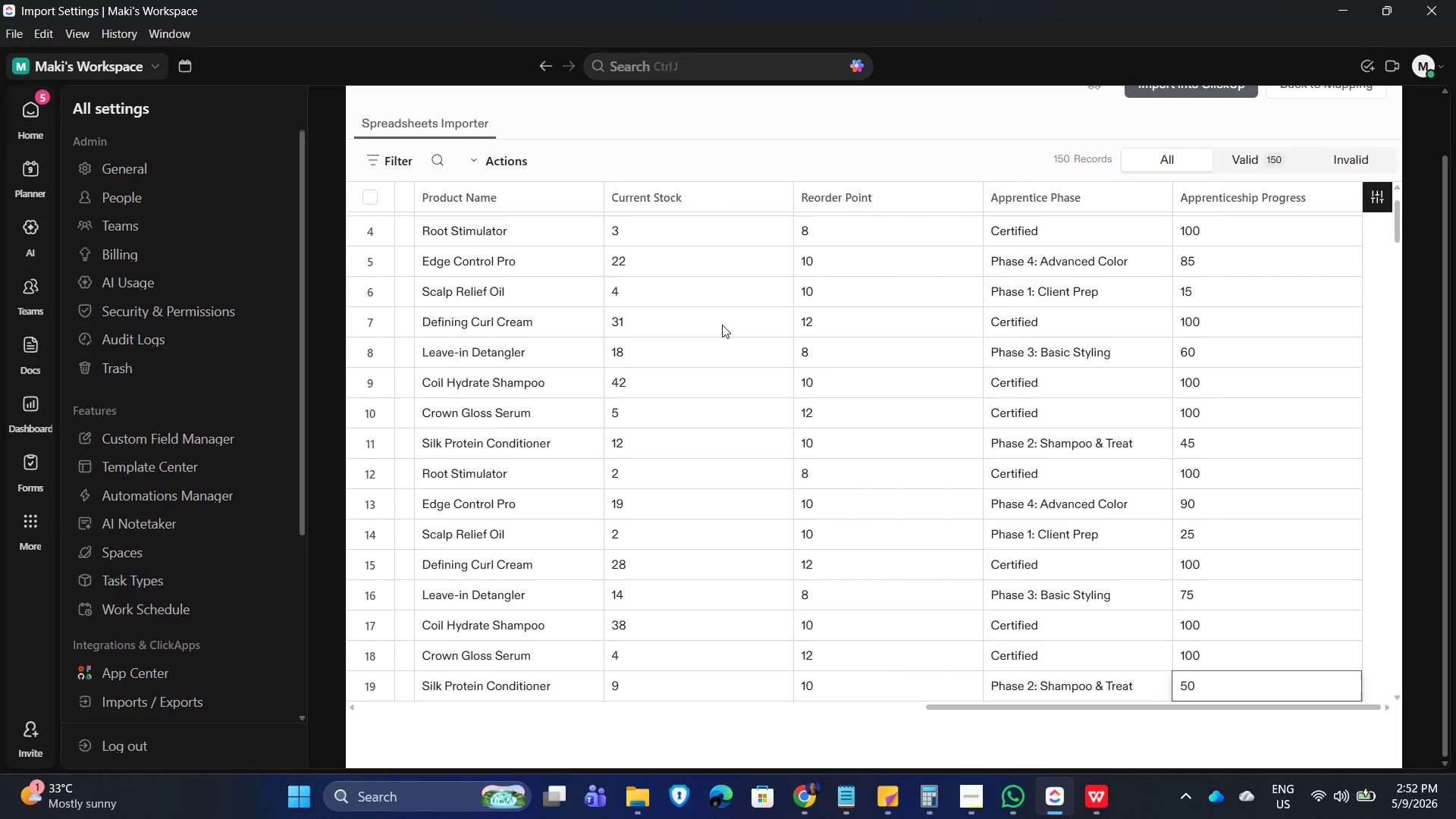 
key(ArrowDown)
 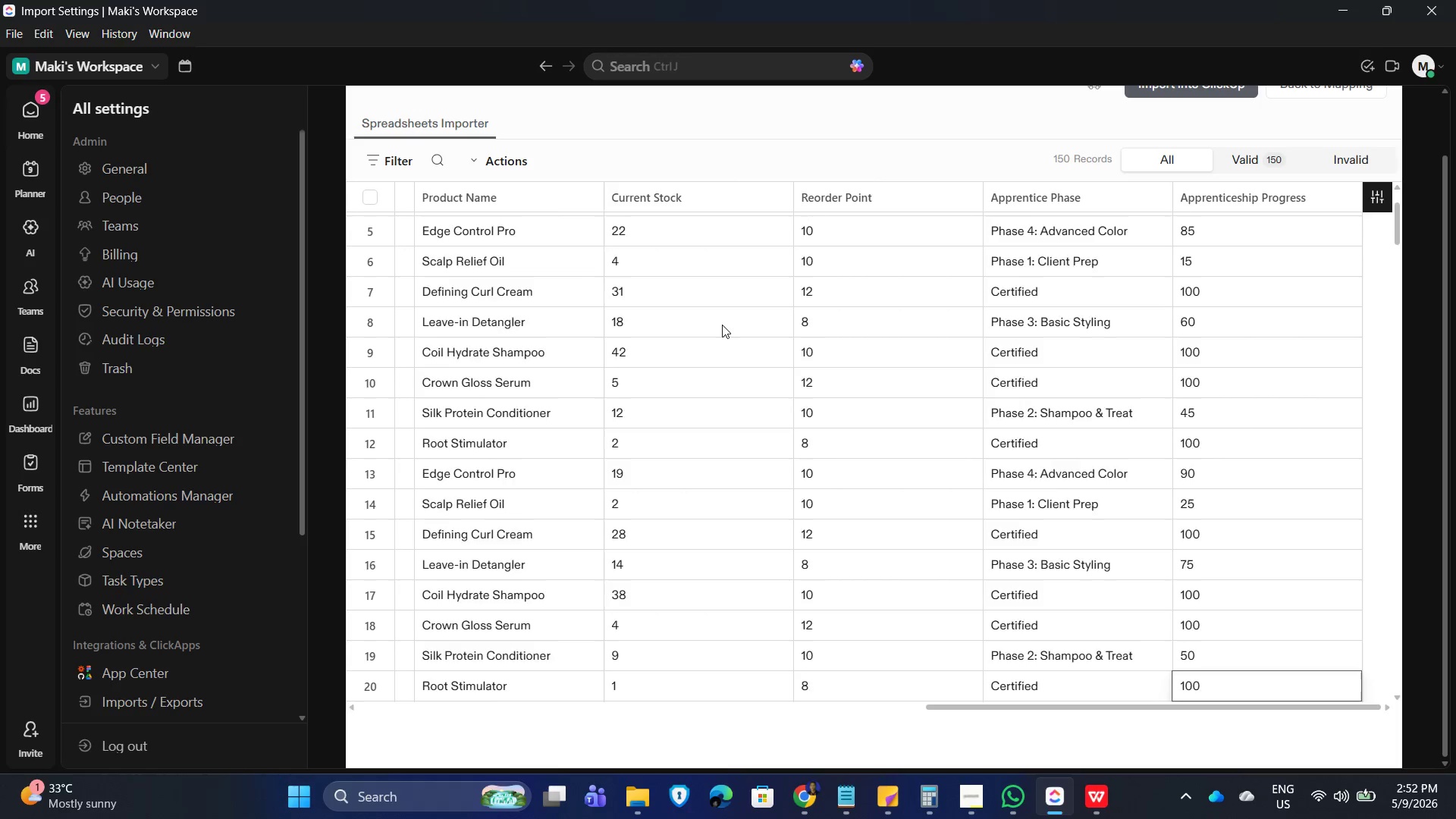 
key(ArrowDown)
 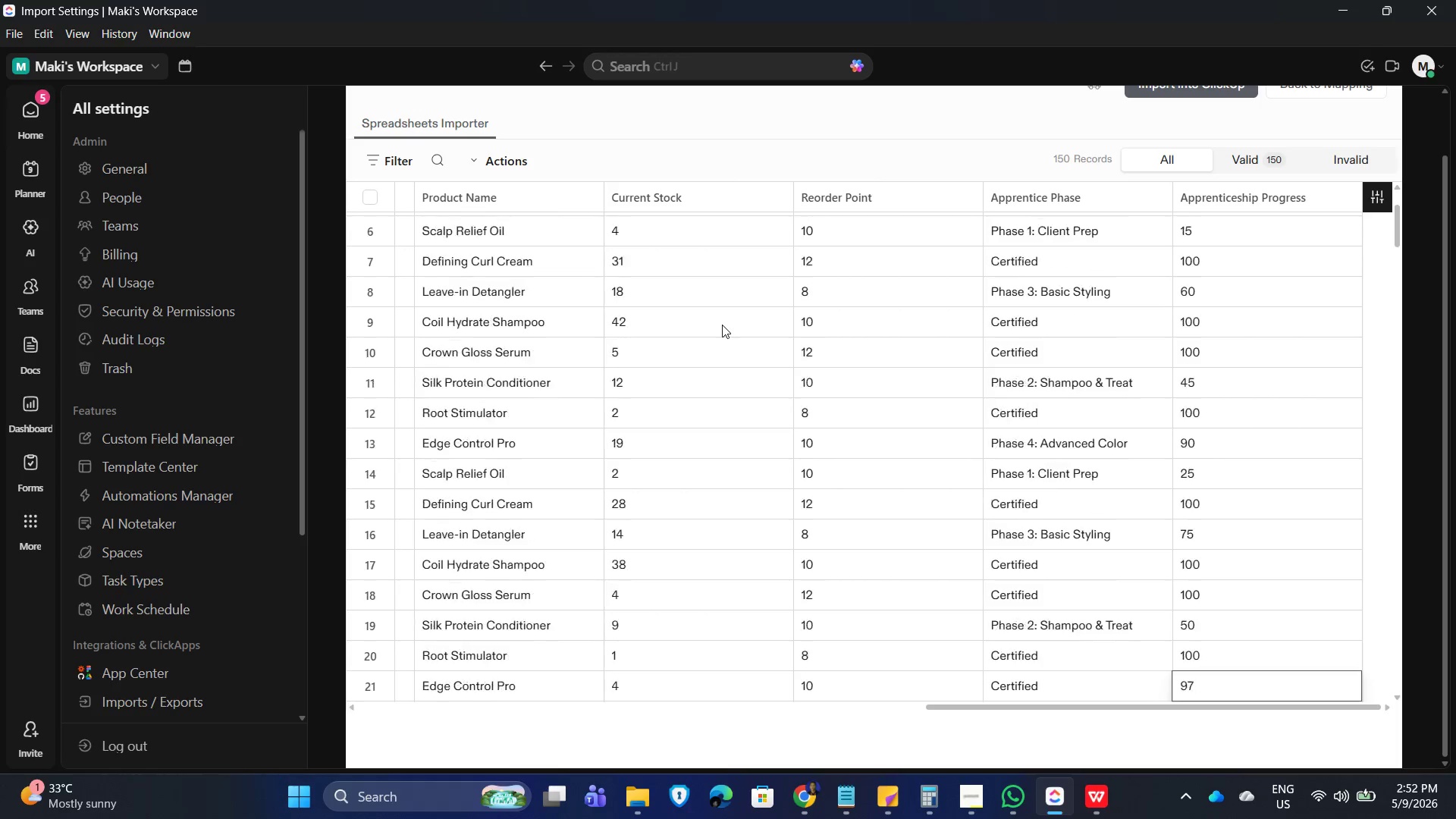 
key(ArrowDown)
 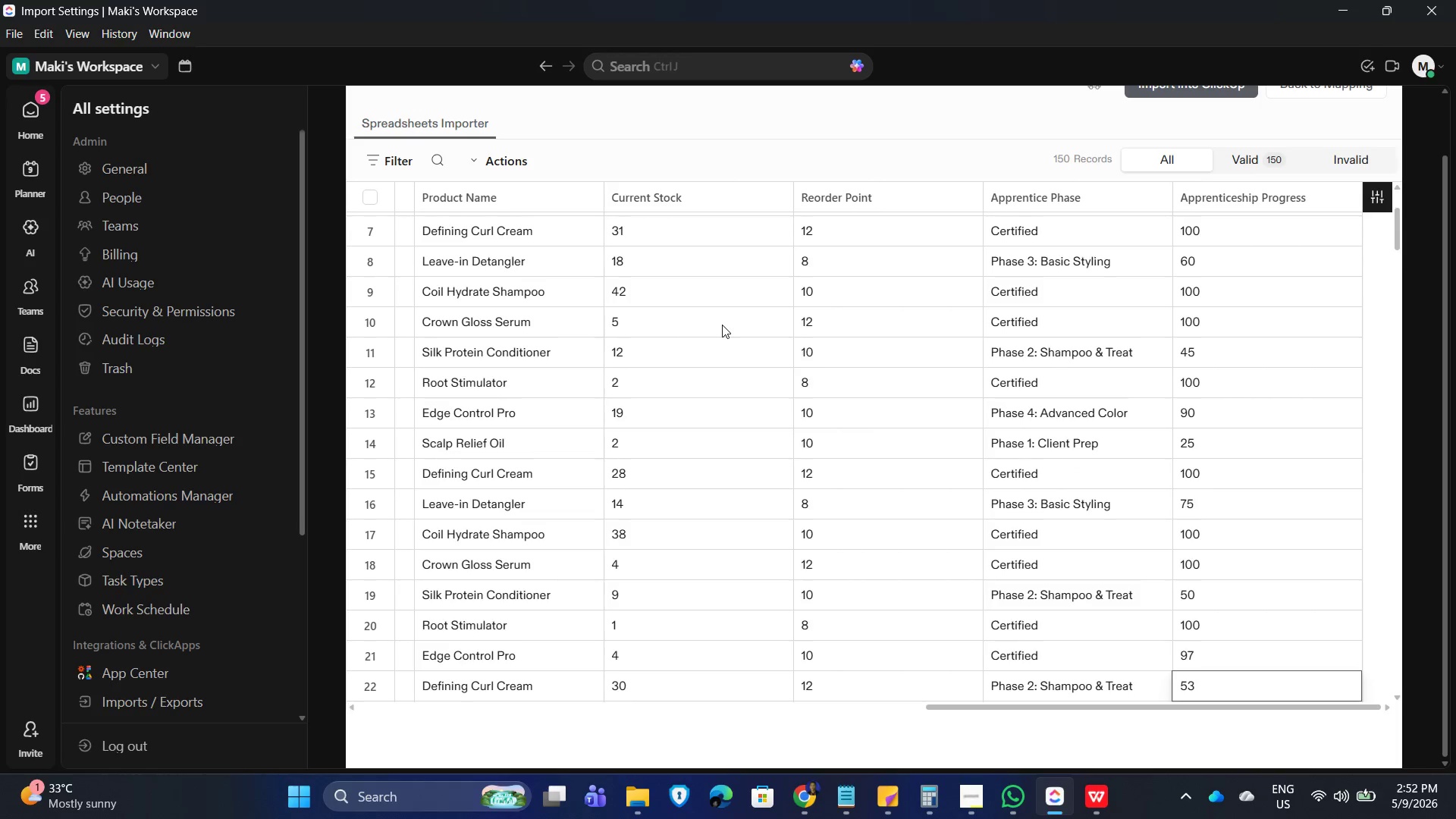 
key(ArrowDown)
 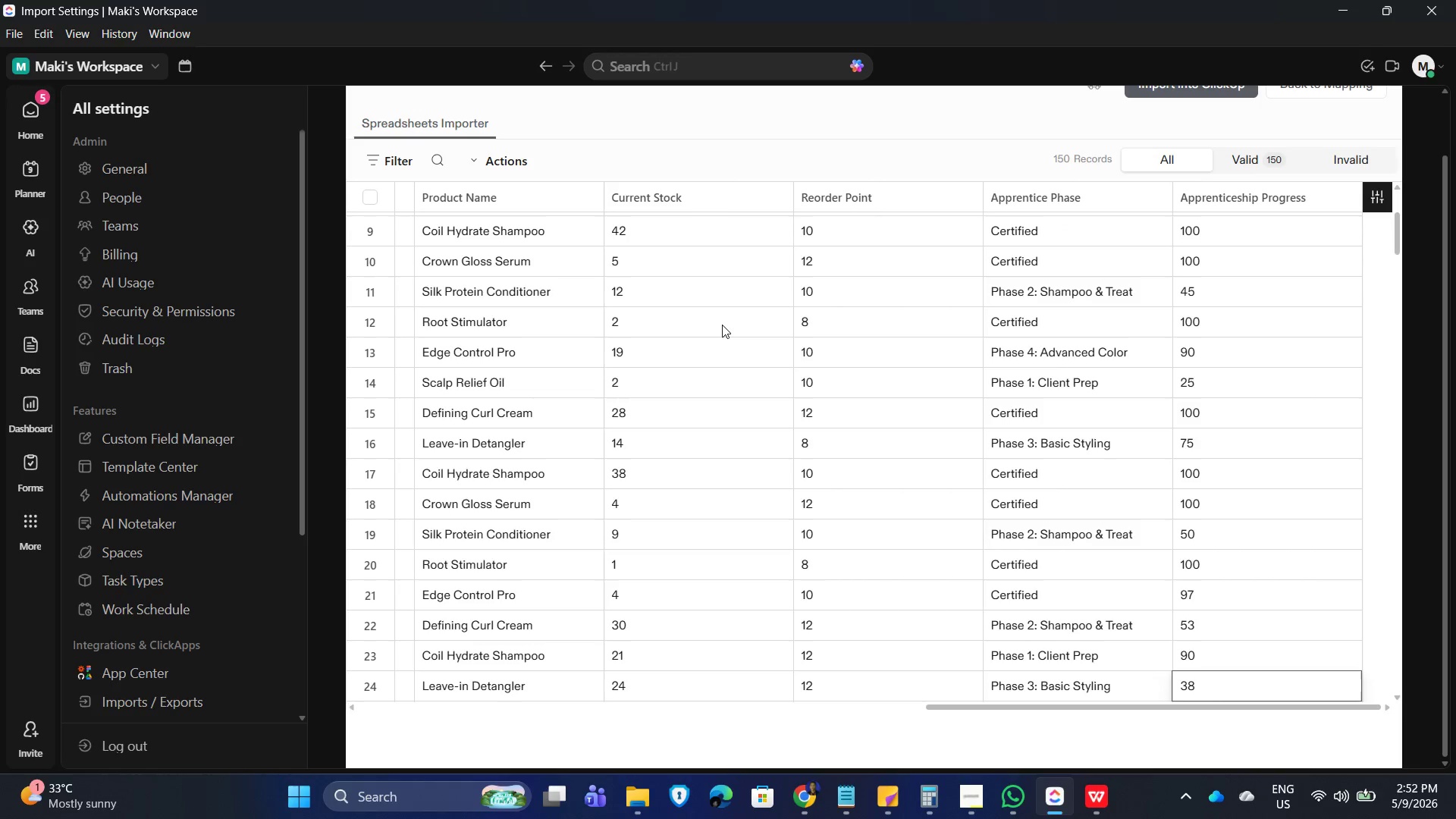 
key(ArrowDown)
 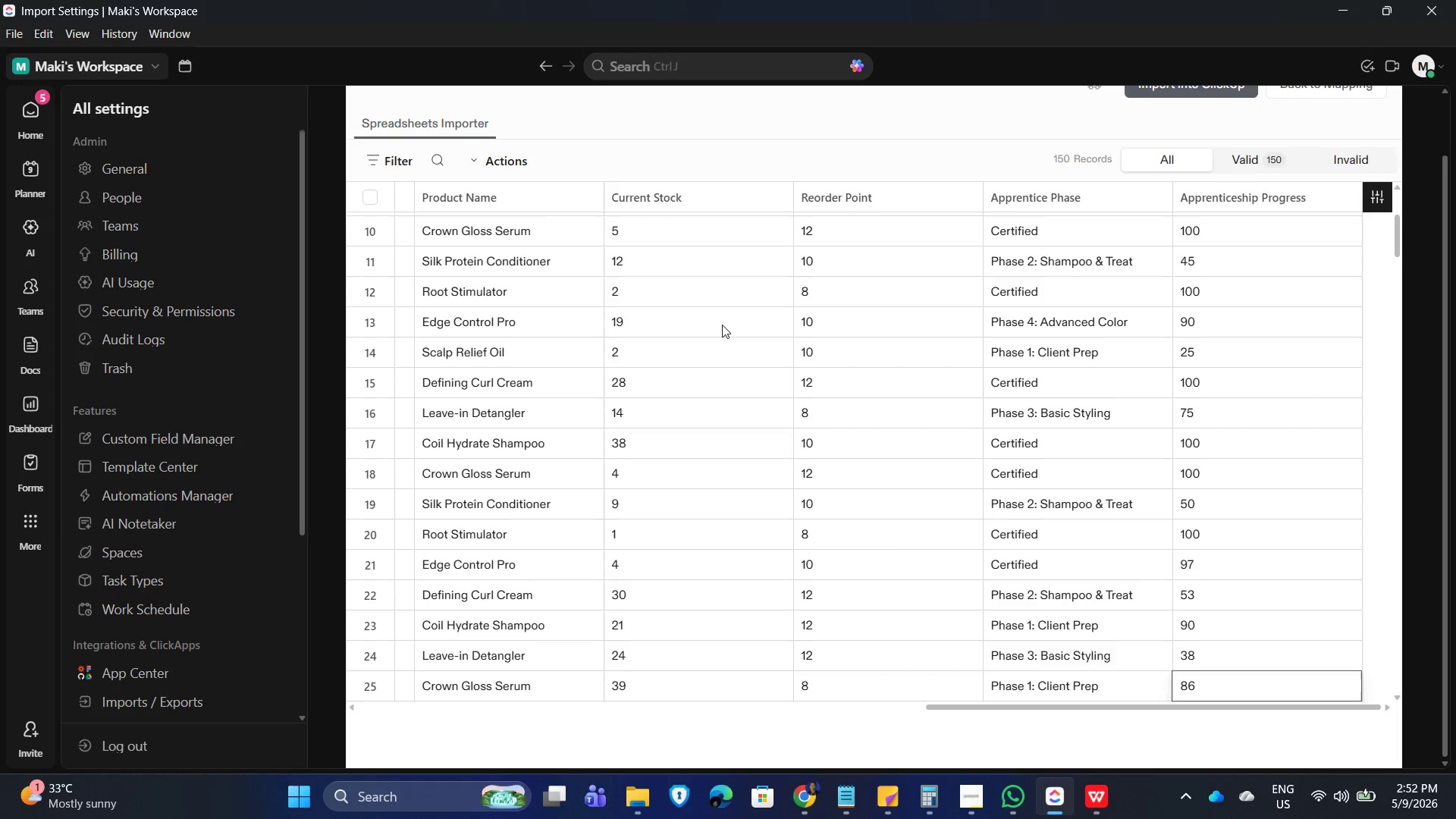 
key(ArrowDown)
 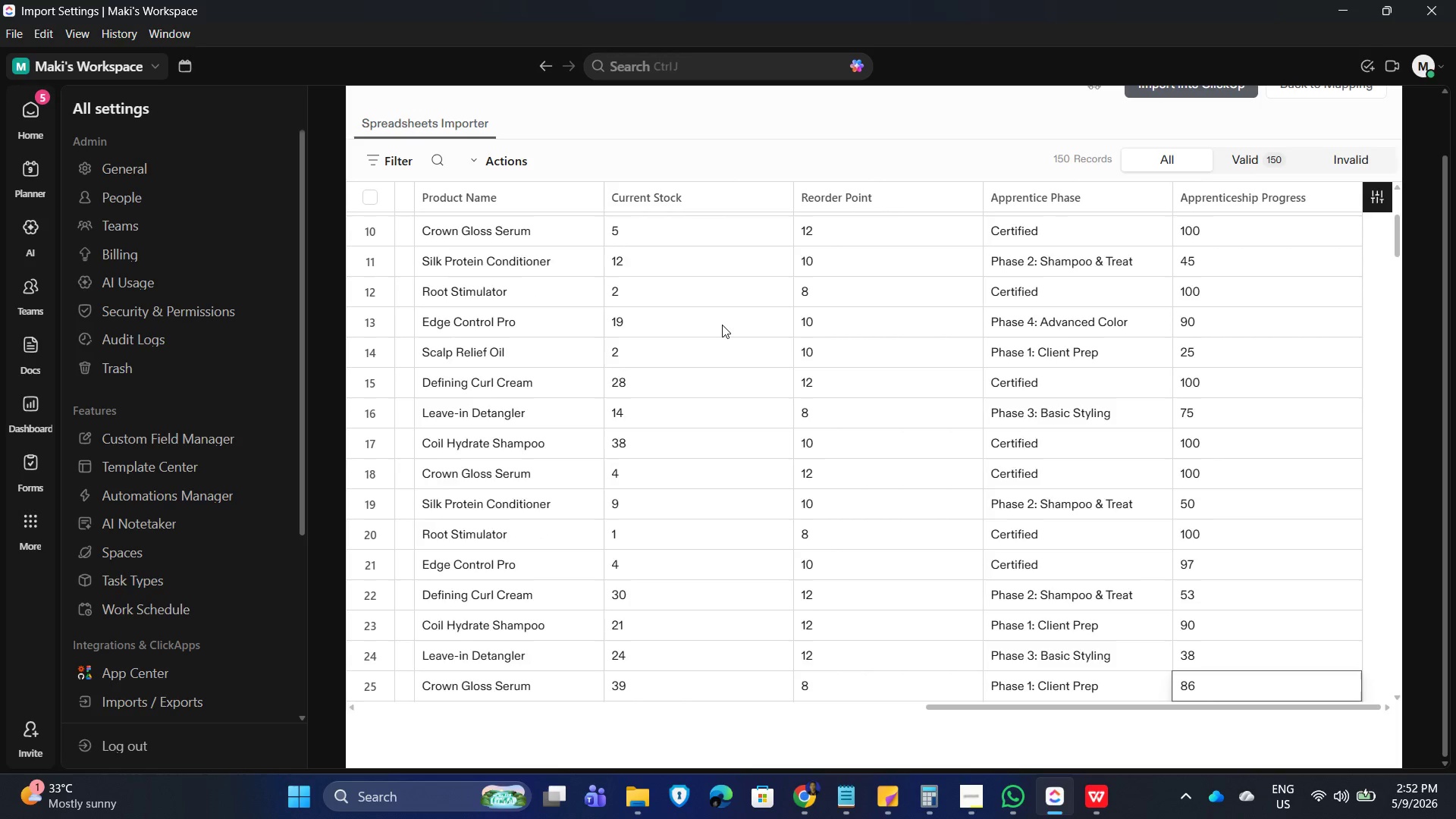 
key(ArrowDown)
 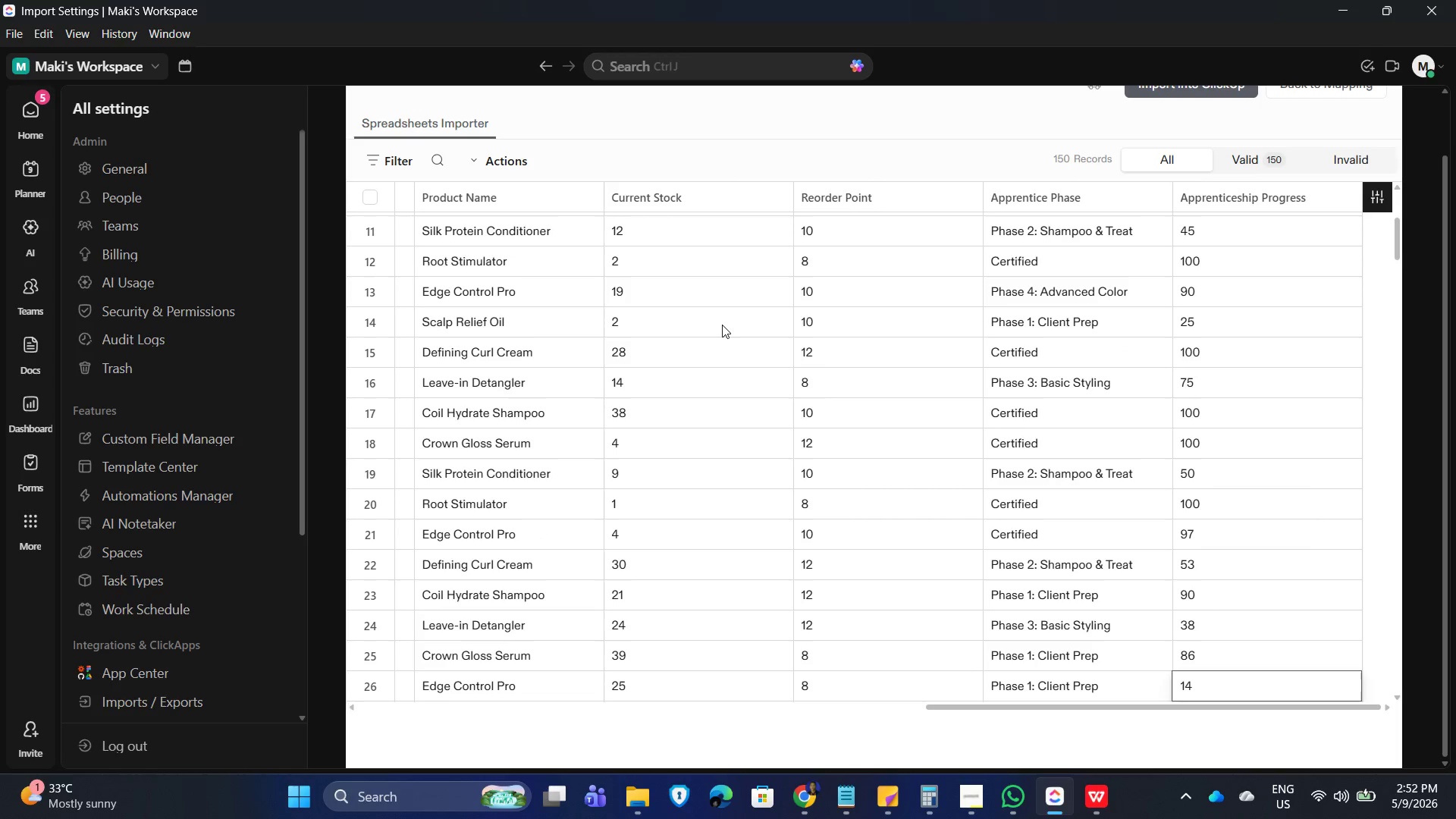 
hold_key(key=ArrowLeft, duration=0.31)
 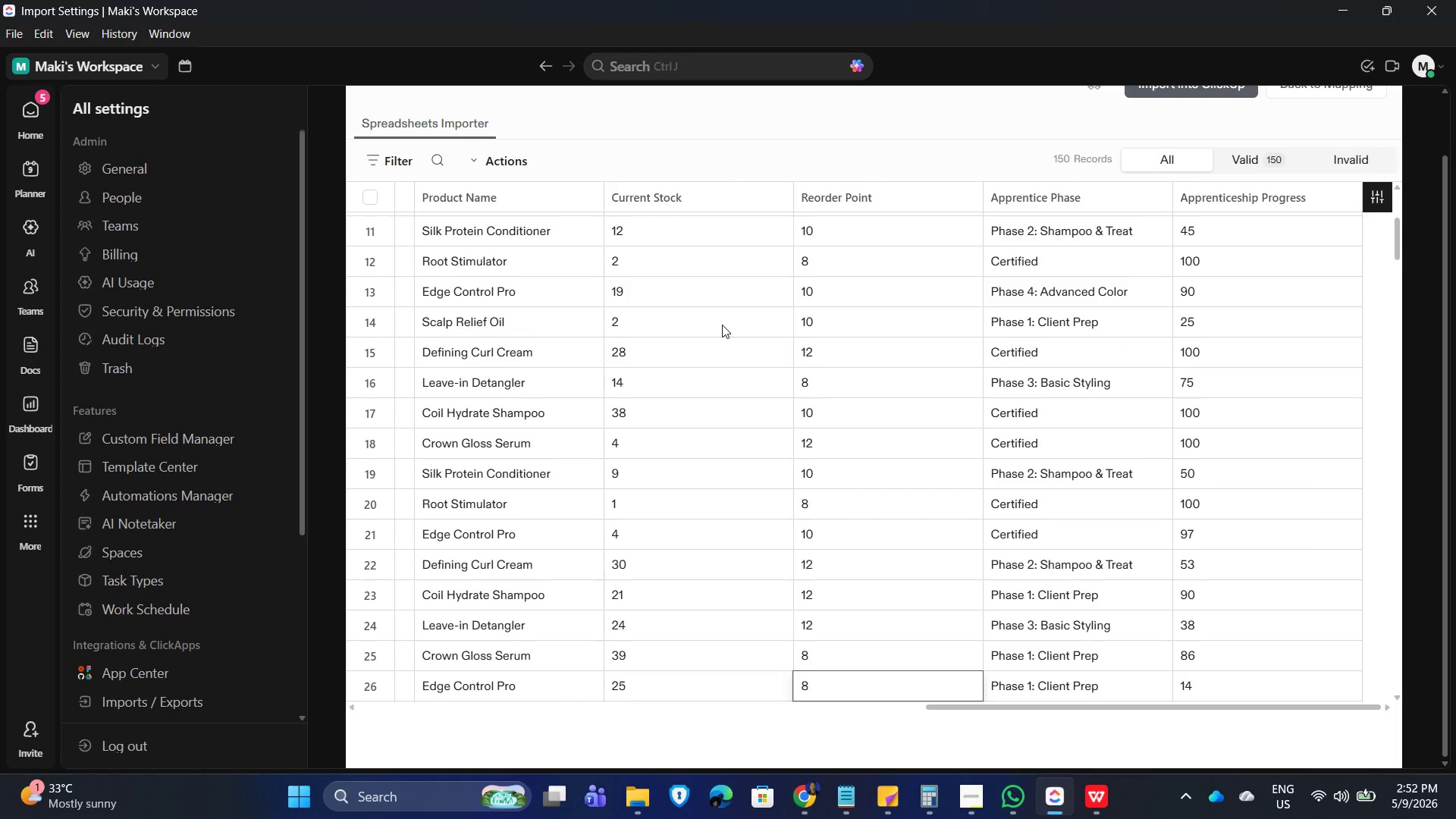 
key(ArrowLeft)
 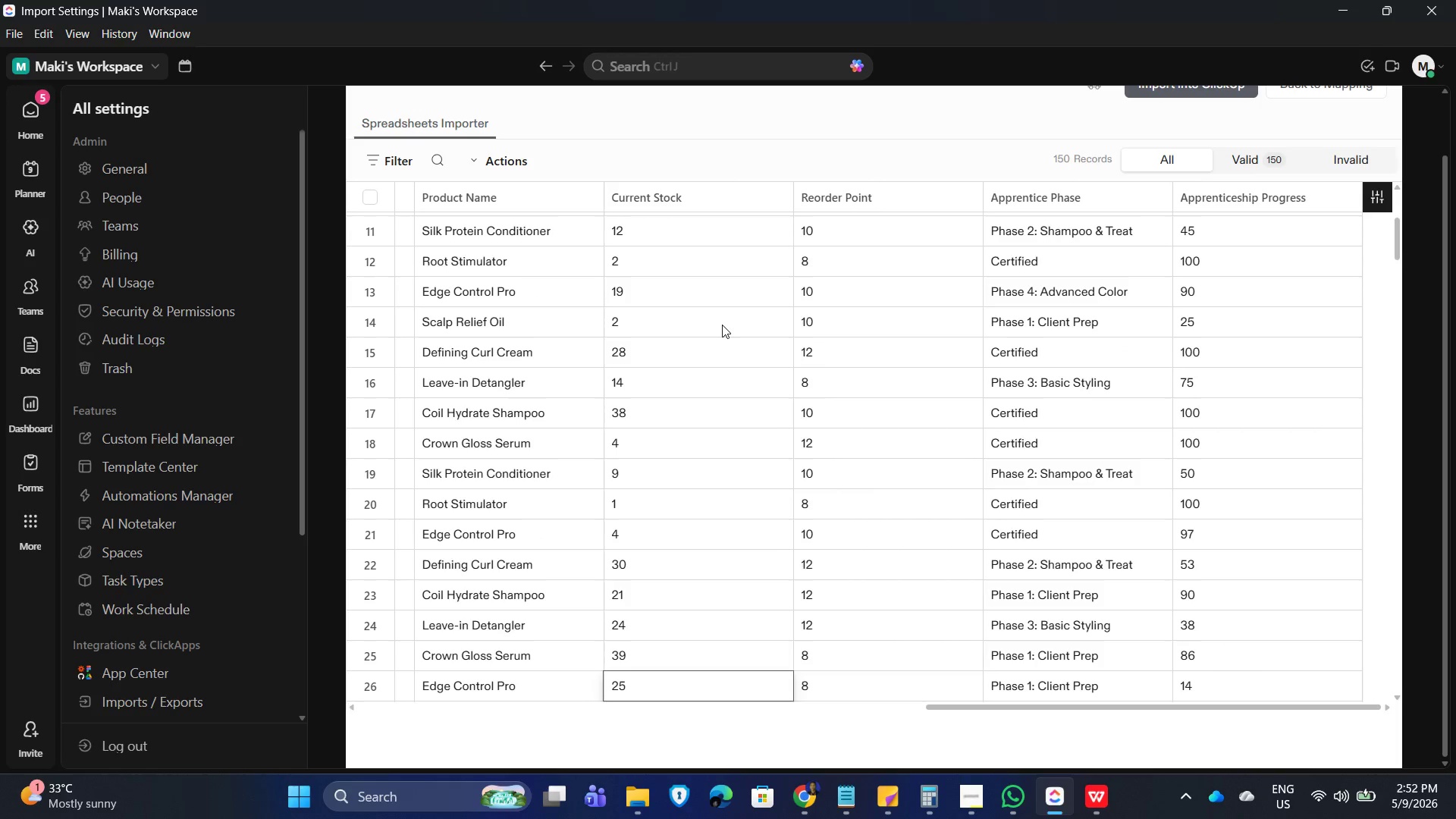 
key(ArrowLeft)
 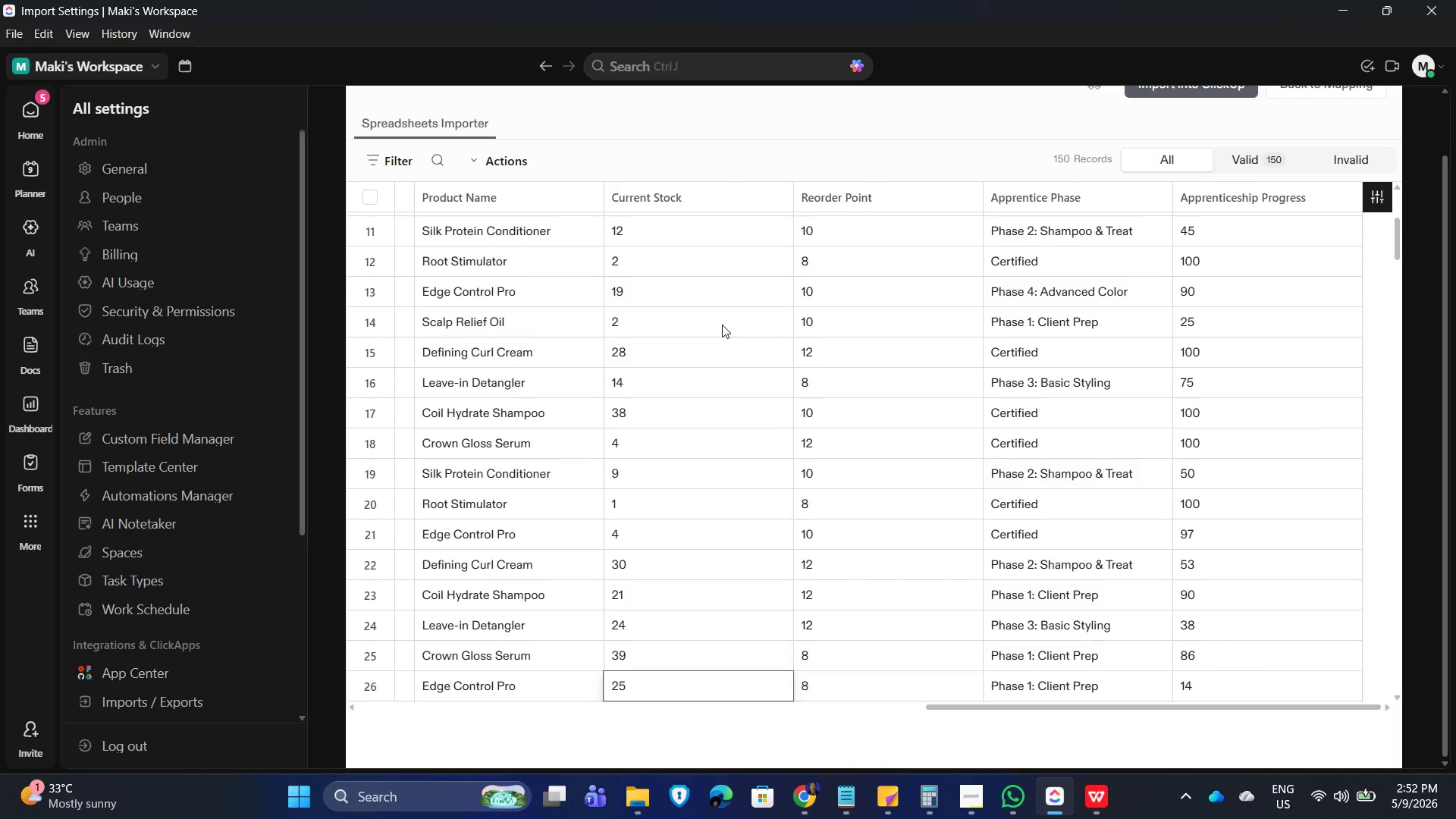 
key(ArrowLeft)
 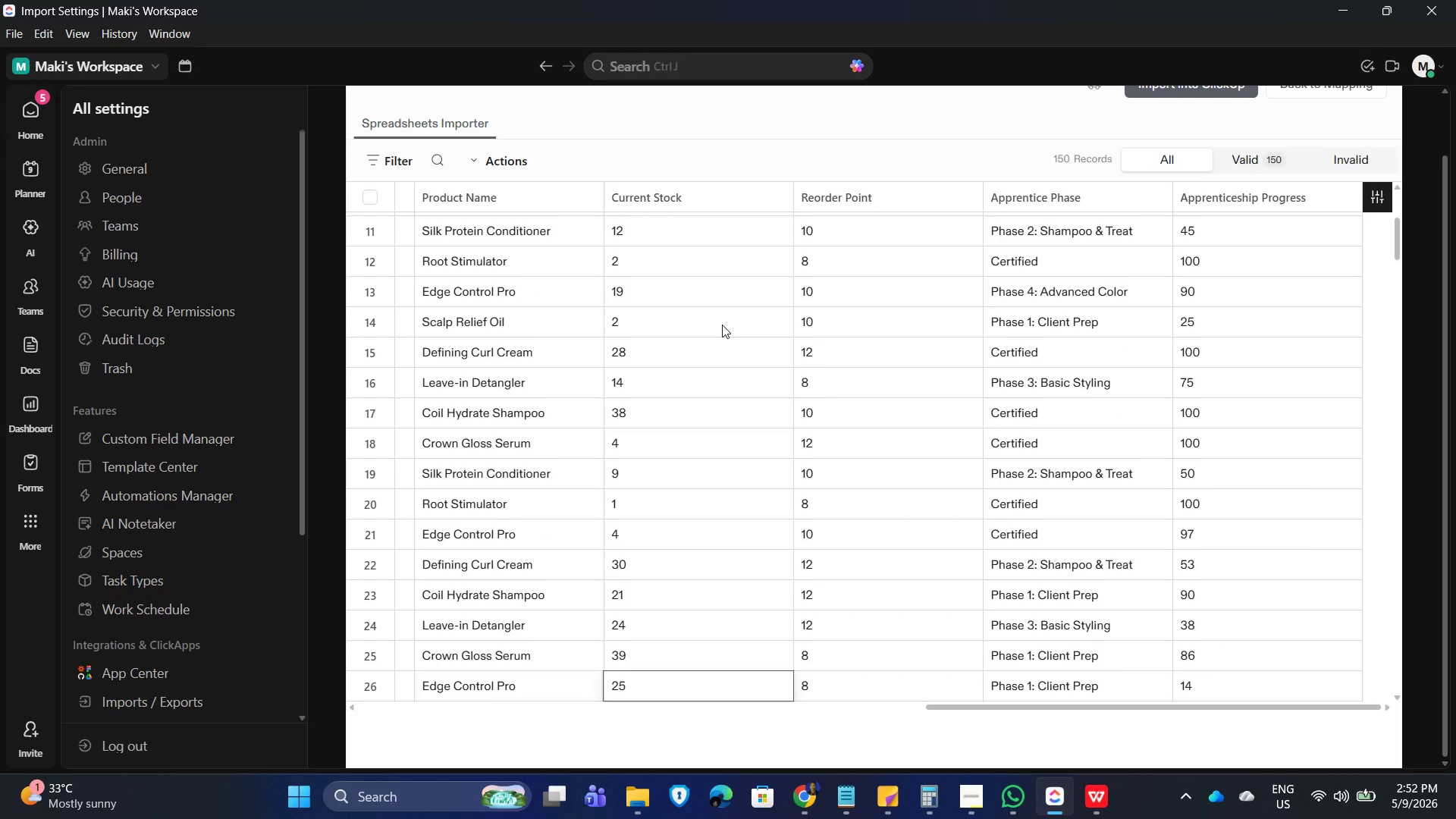 
key(ArrowRight)
 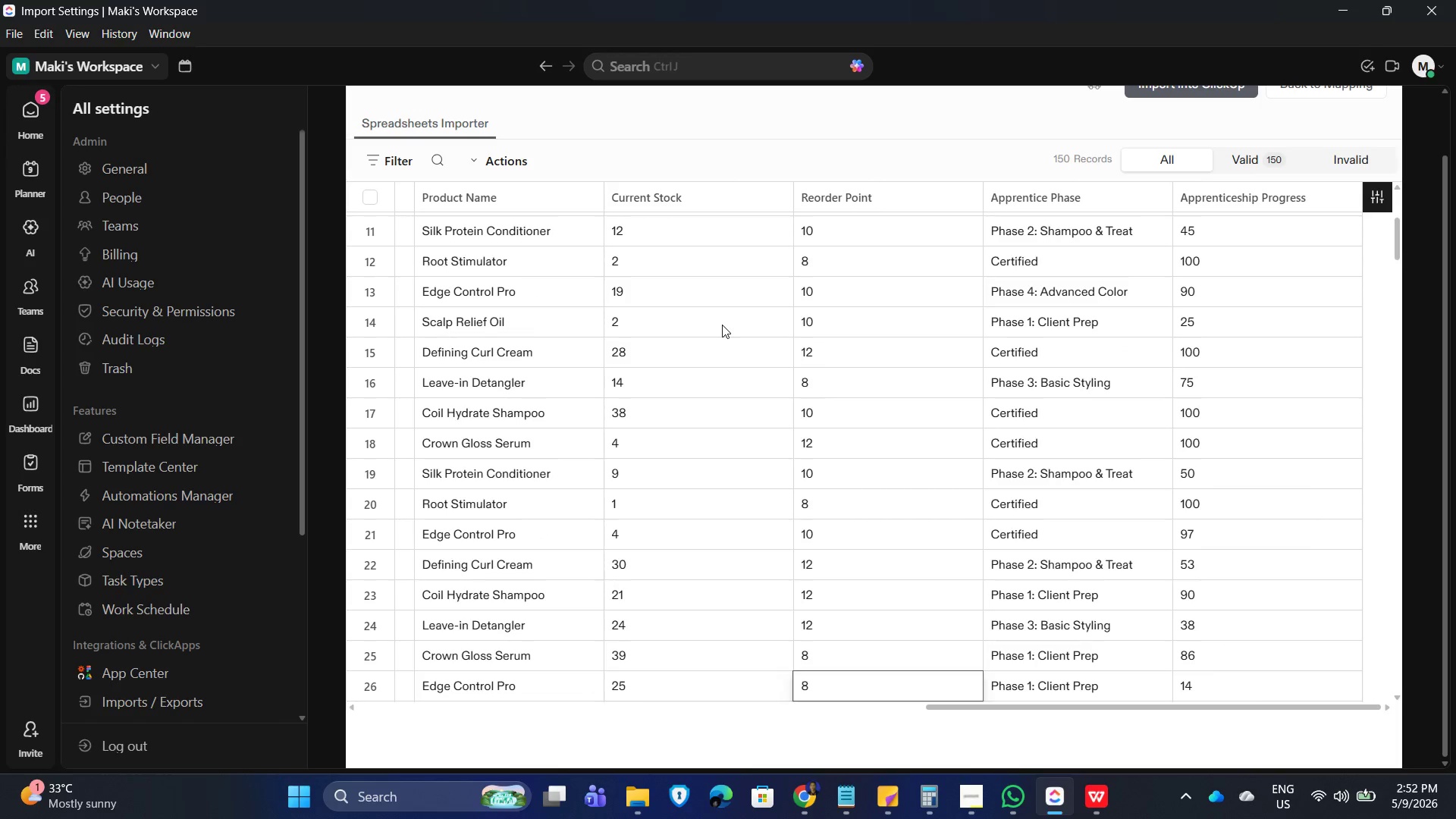 
key(ArrowRight)
 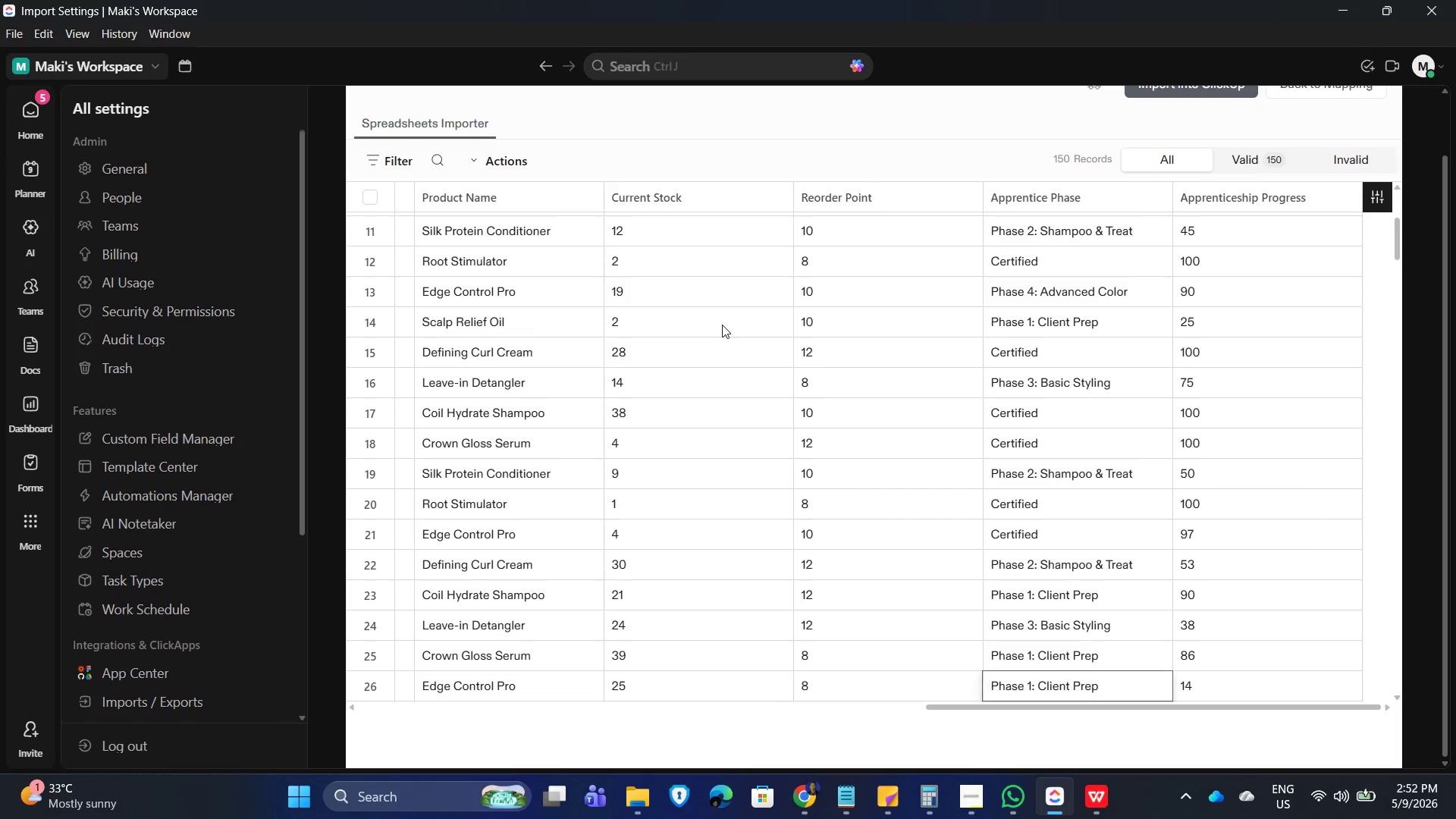 
key(ArrowRight)
 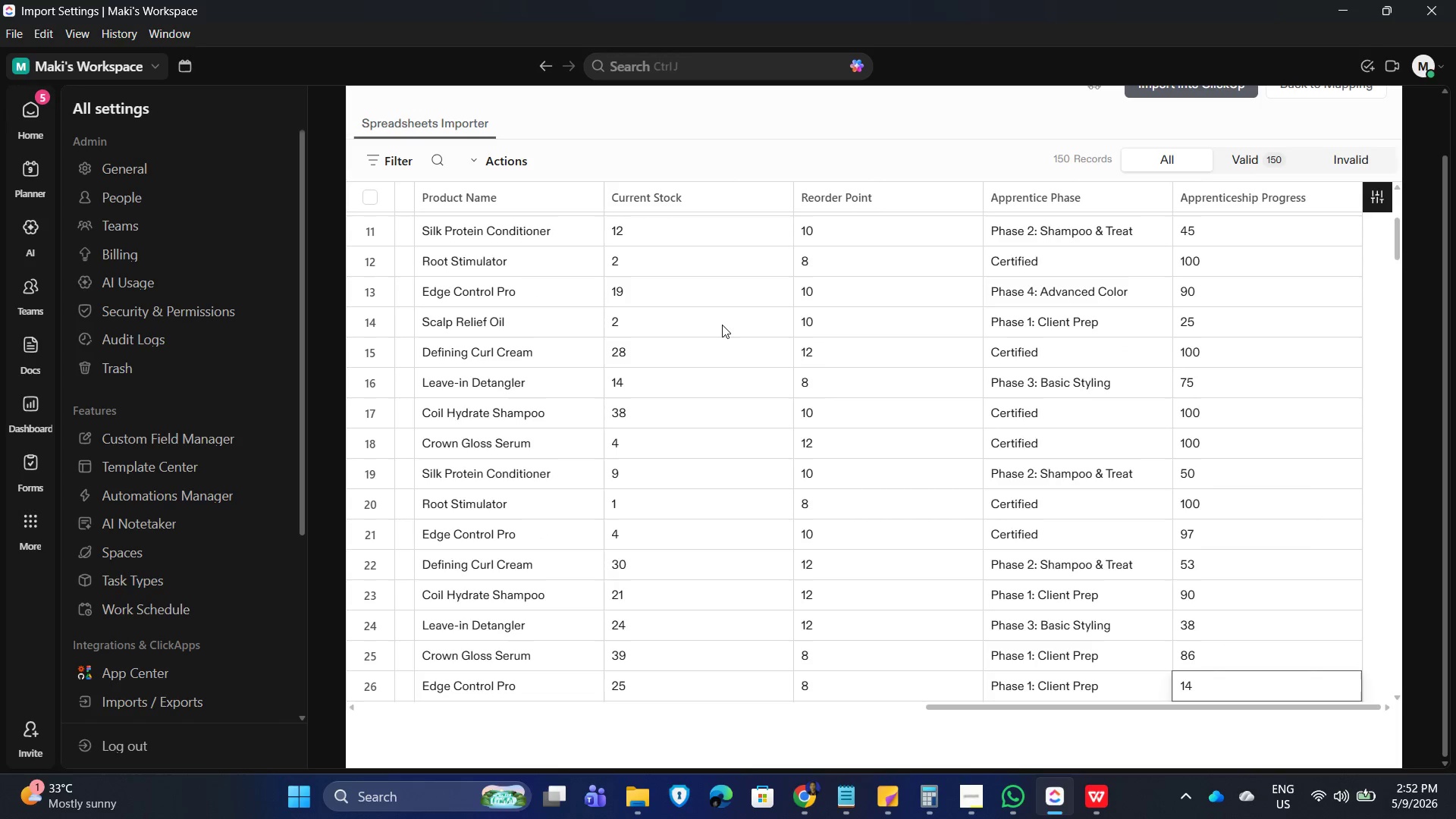 
key(ArrowRight)
 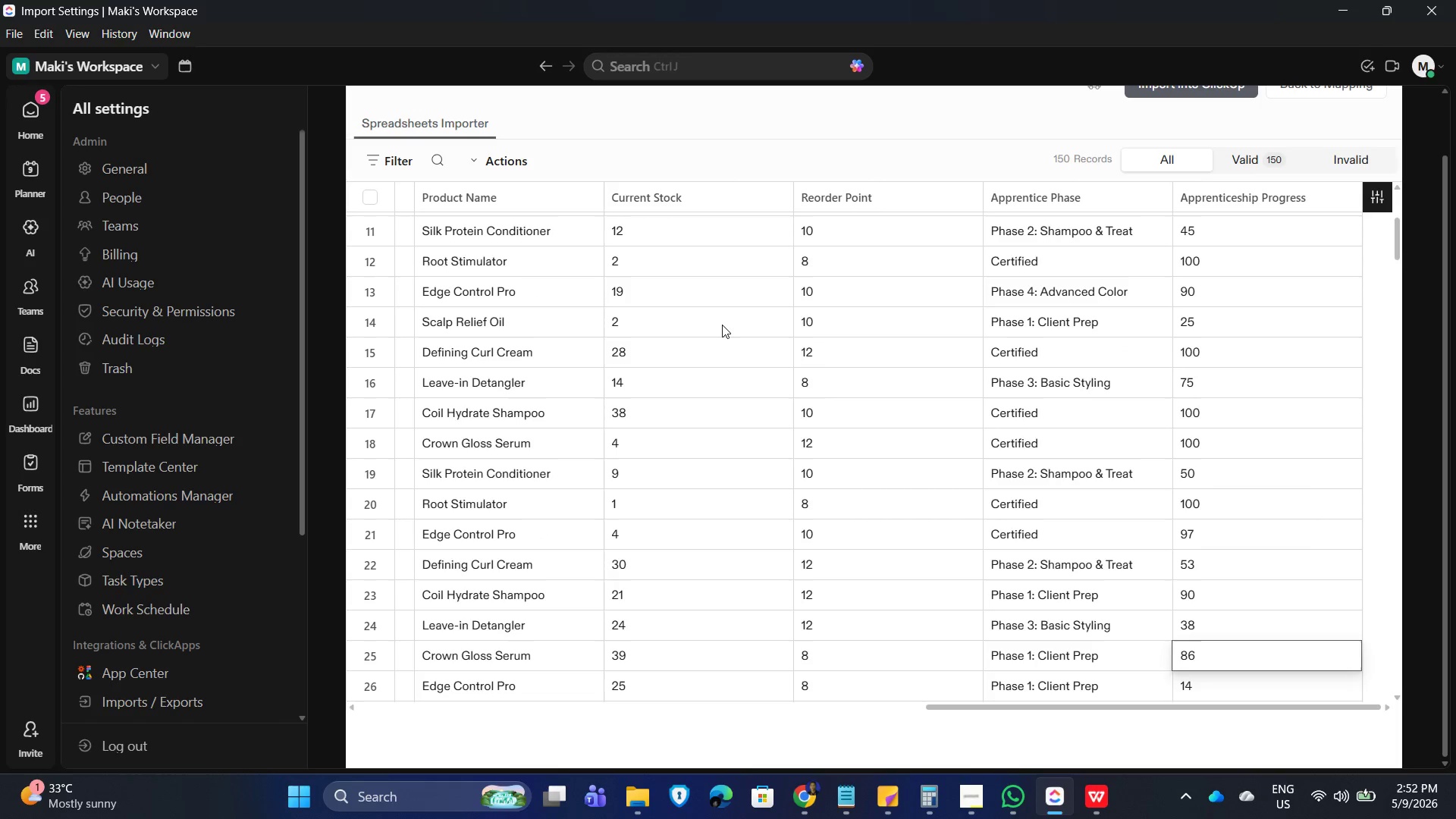 
key(ArrowUp)
 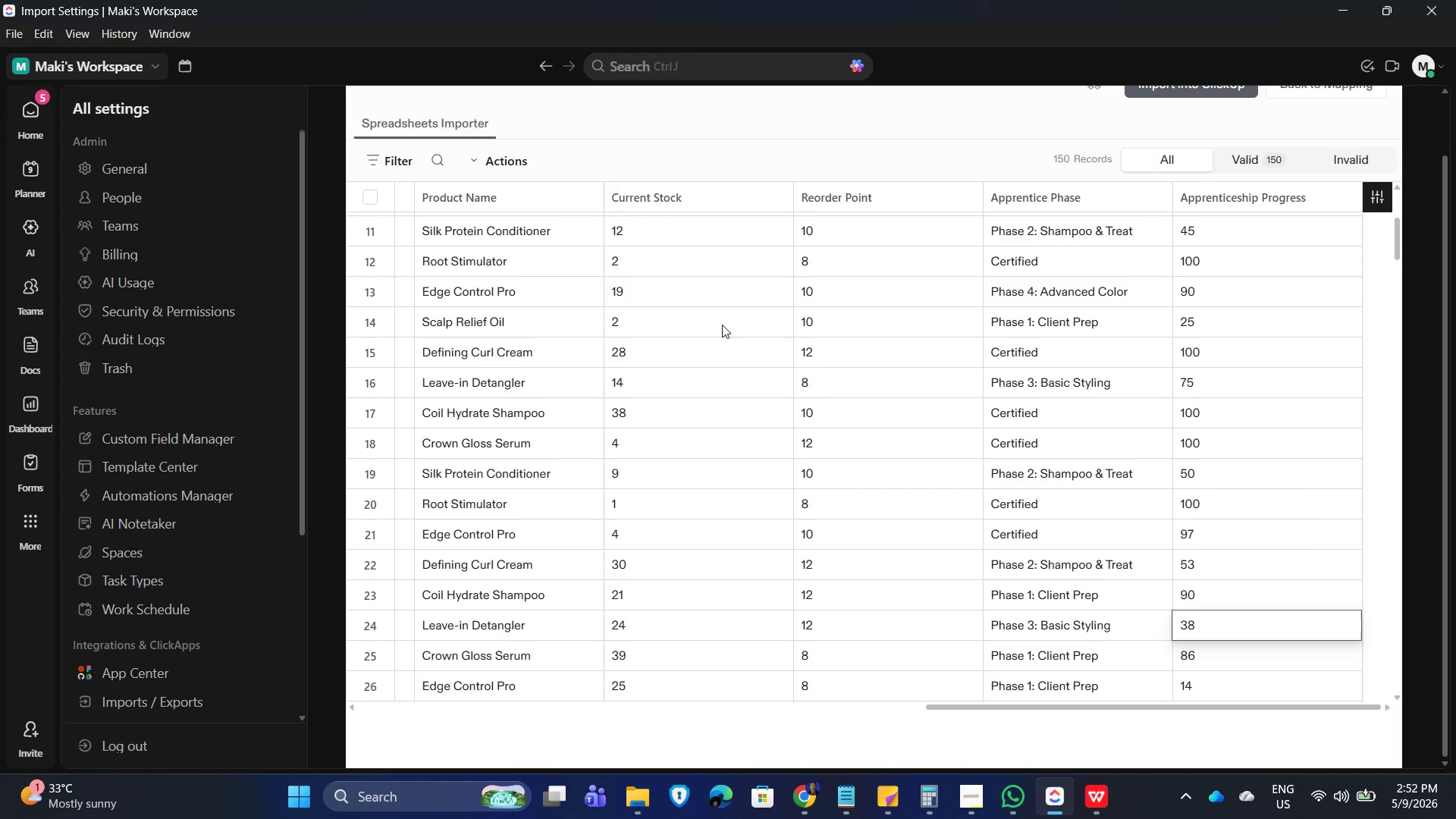 
key(ArrowUp)
 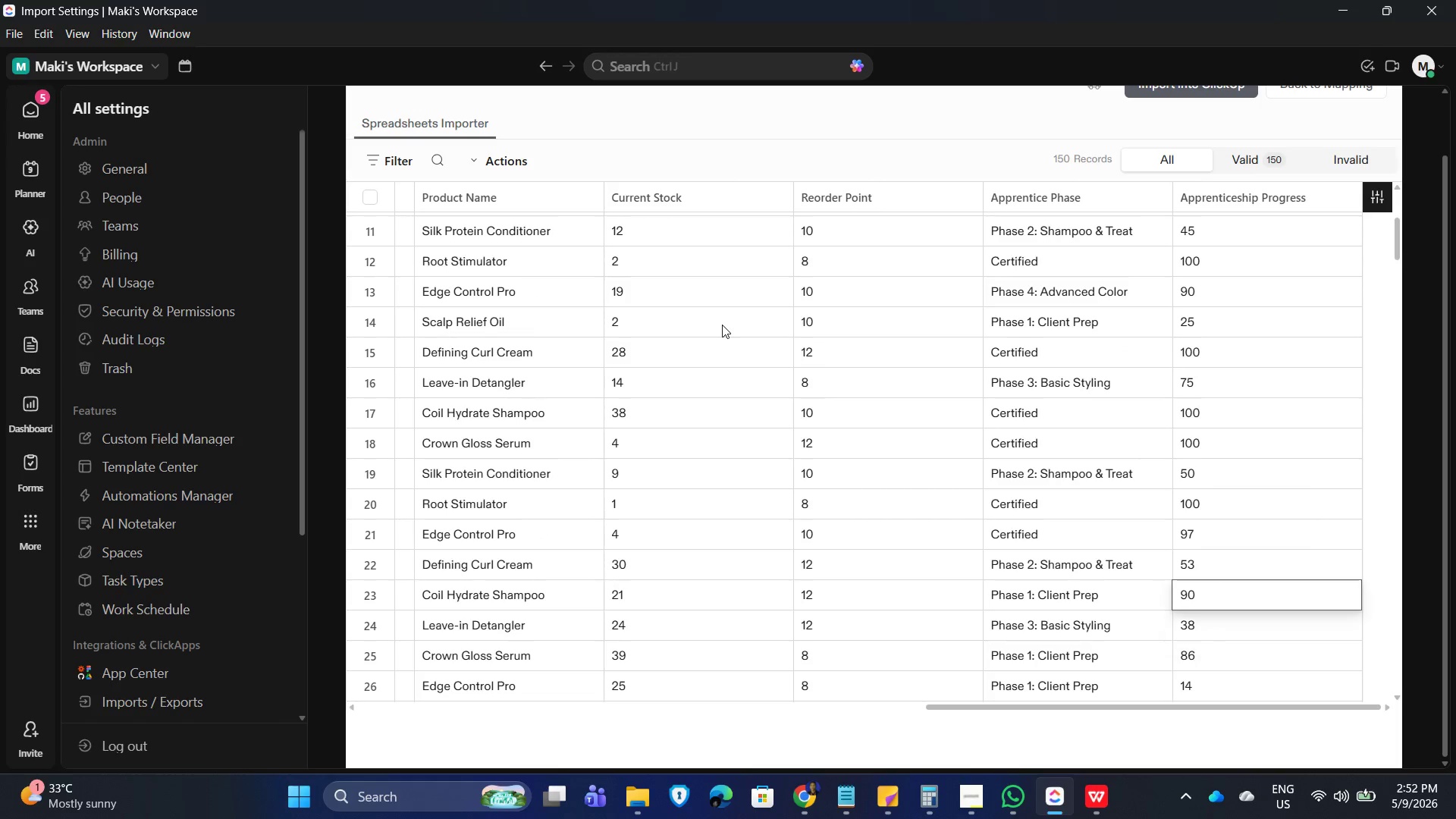 
key(ArrowUp)
 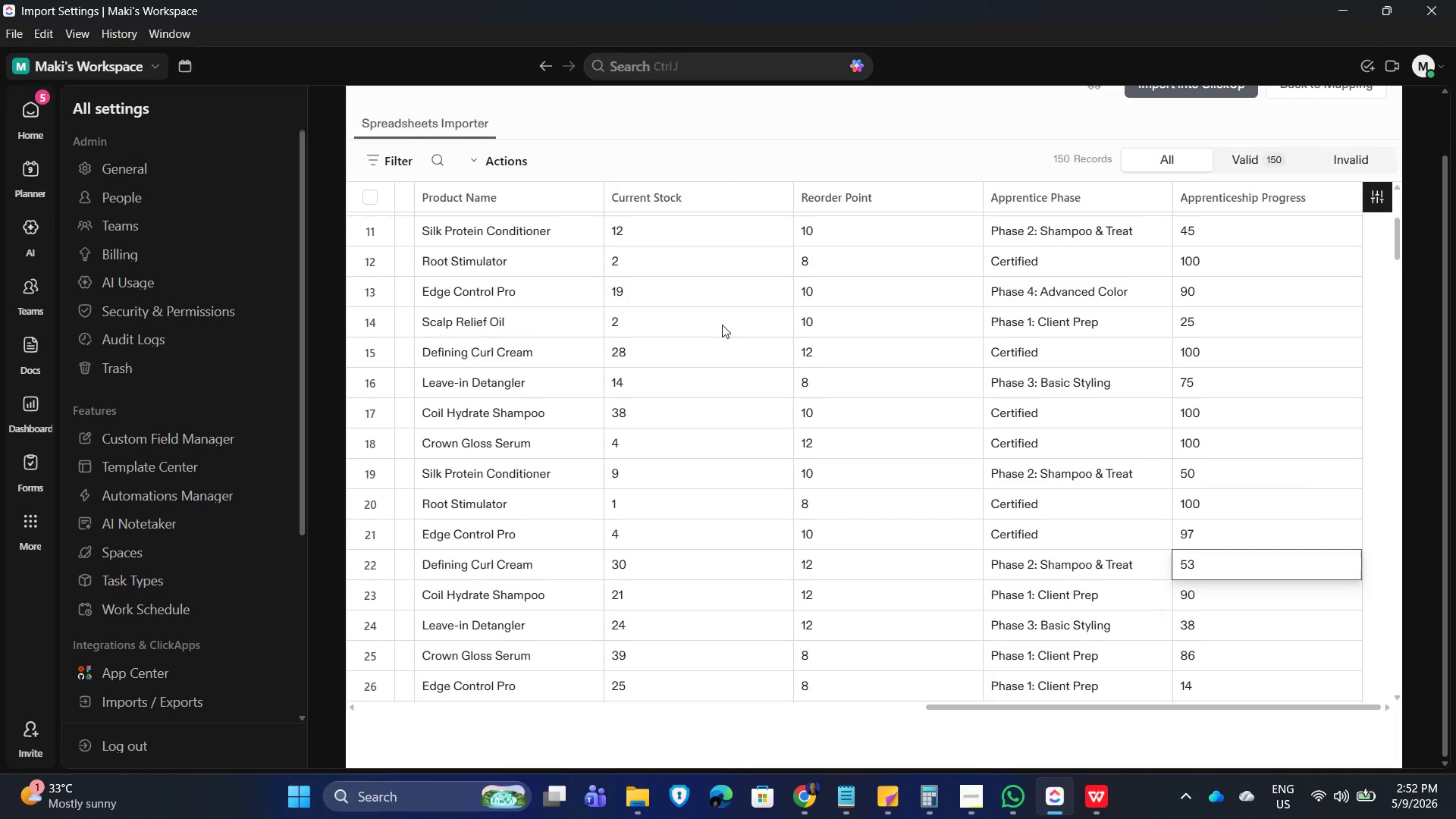 
key(ArrowUp)
 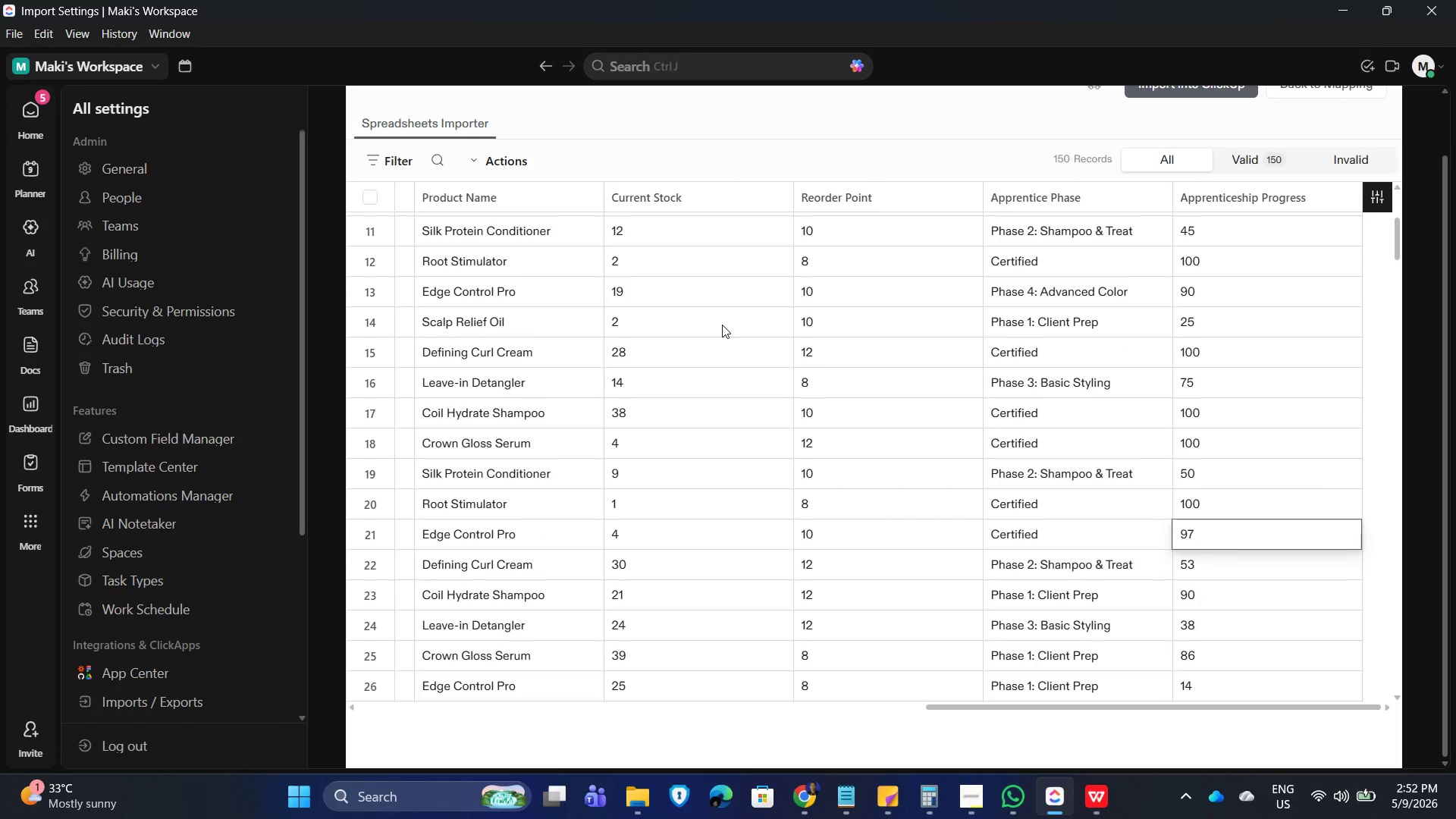 
key(ArrowUp)
 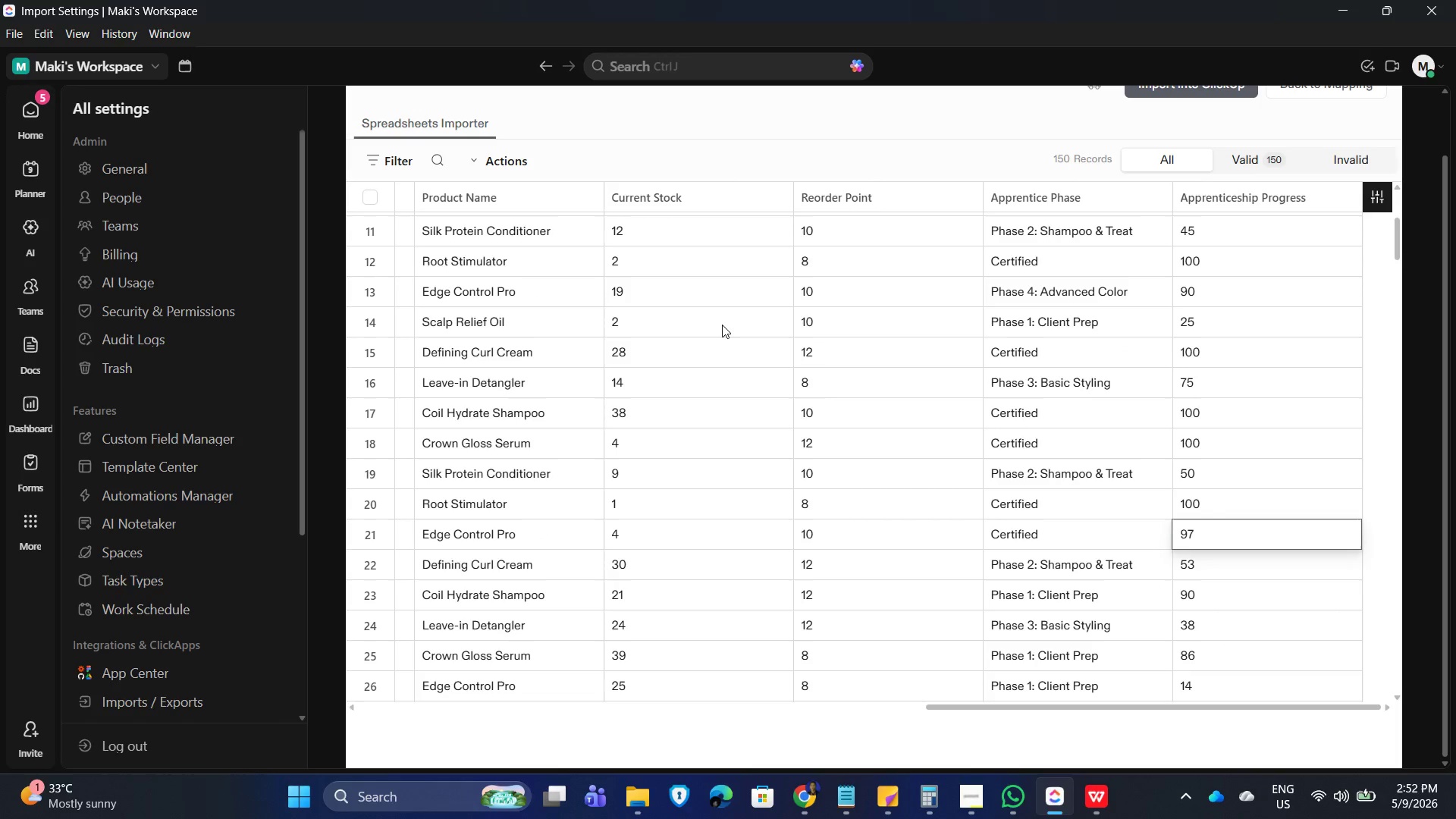 
key(ArrowUp)
 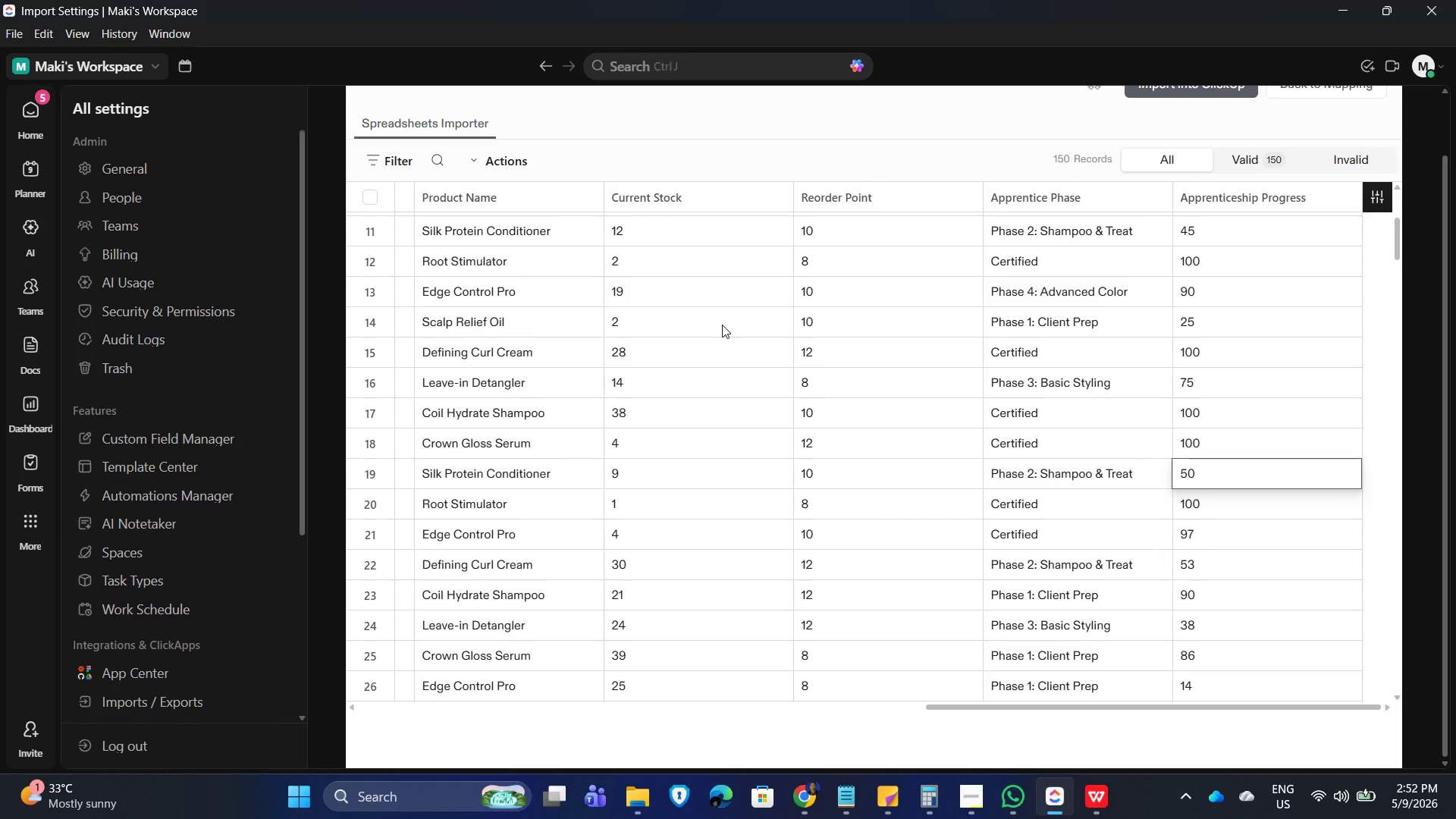 
key(ArrowUp)
 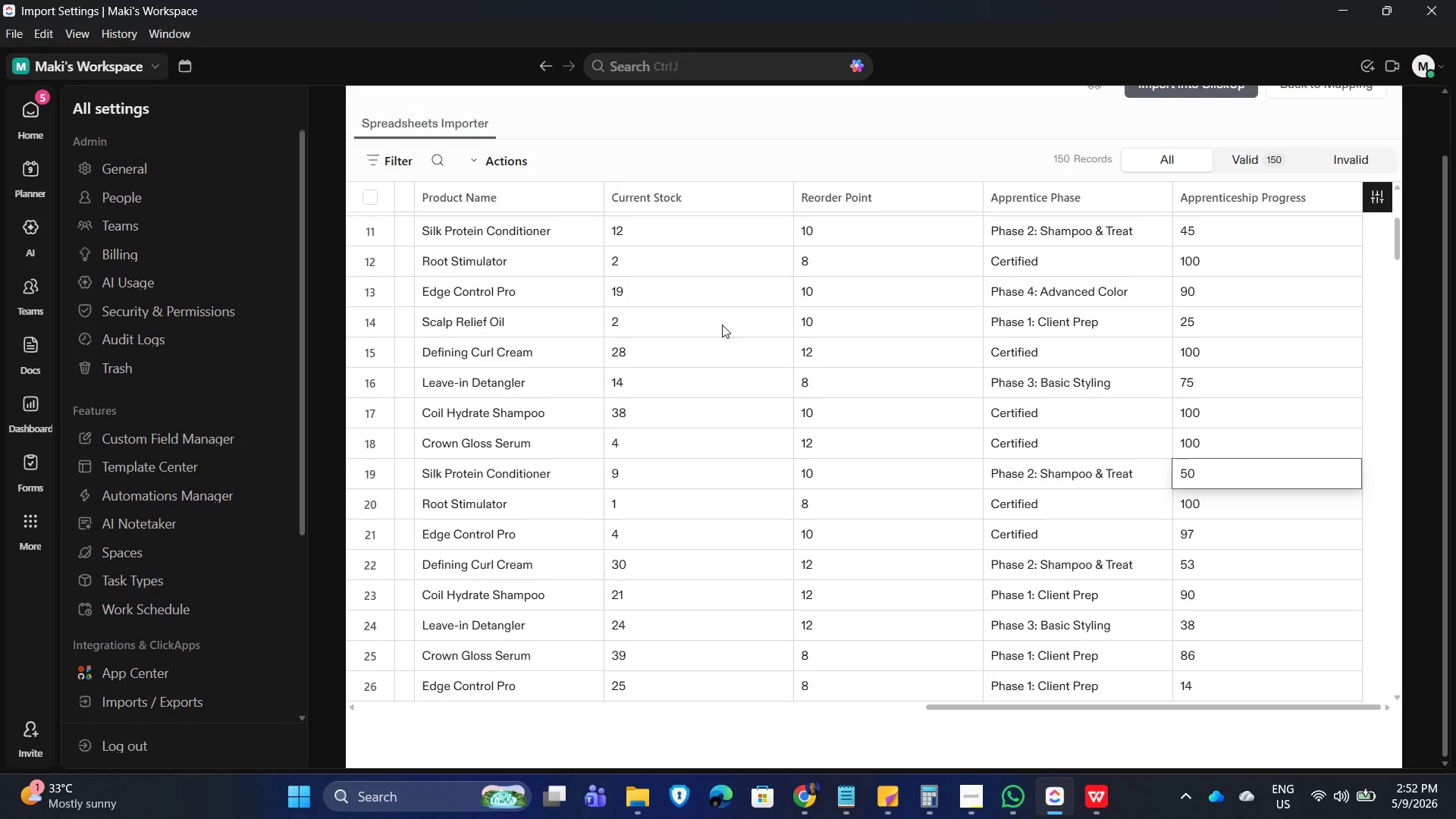 
key(ArrowUp)
 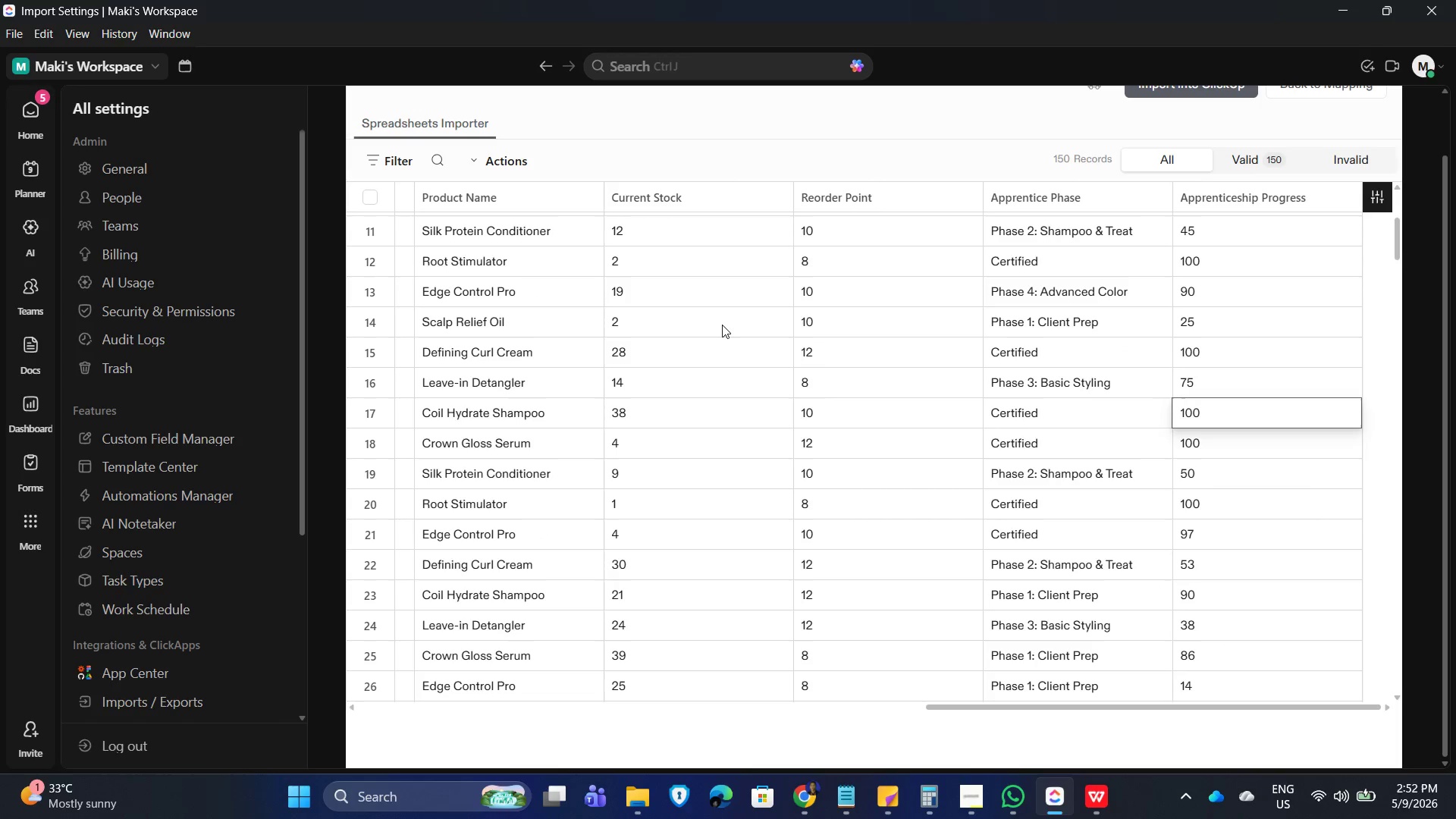 
key(ArrowUp)
 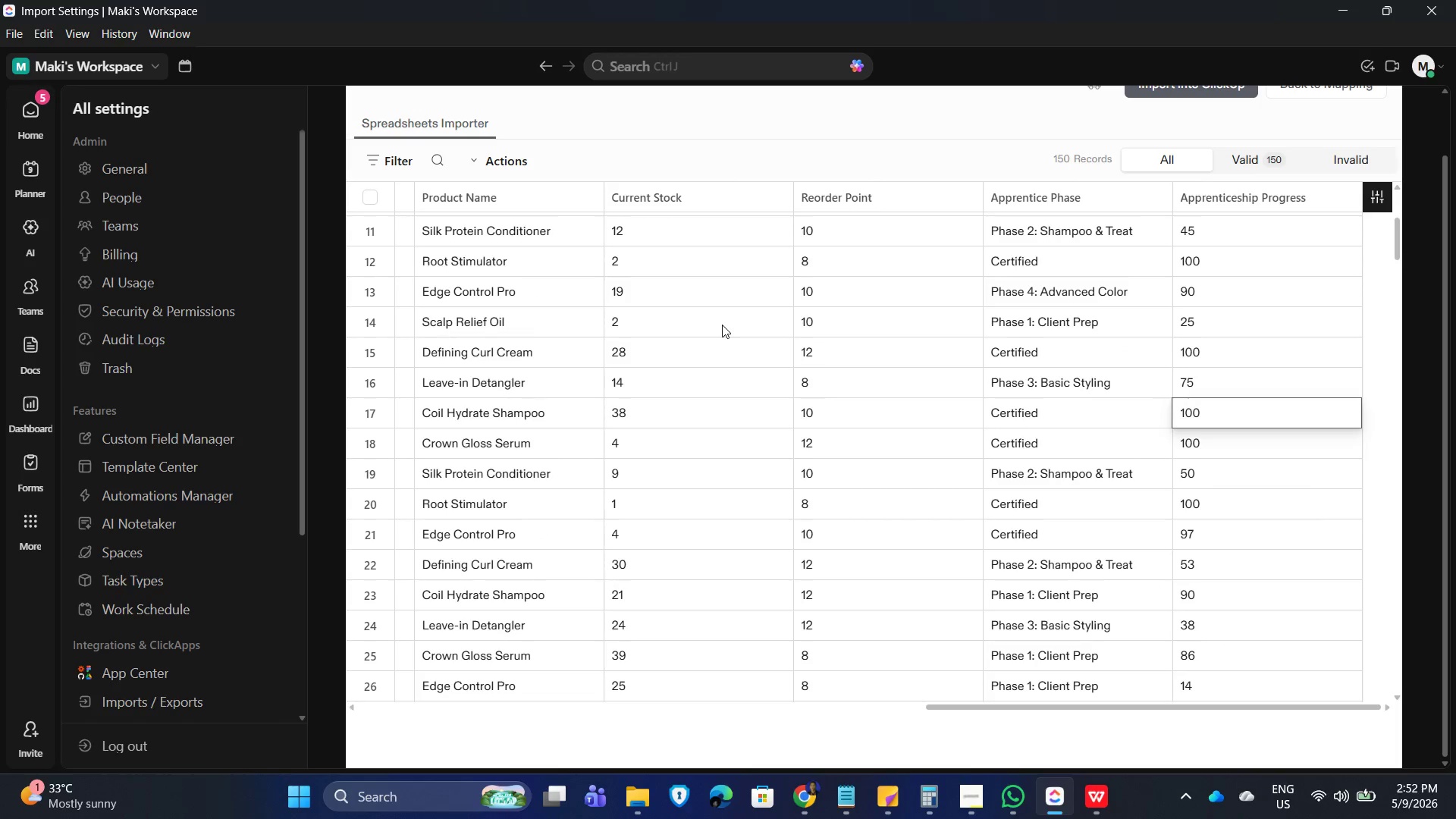 
key(ArrowUp)
 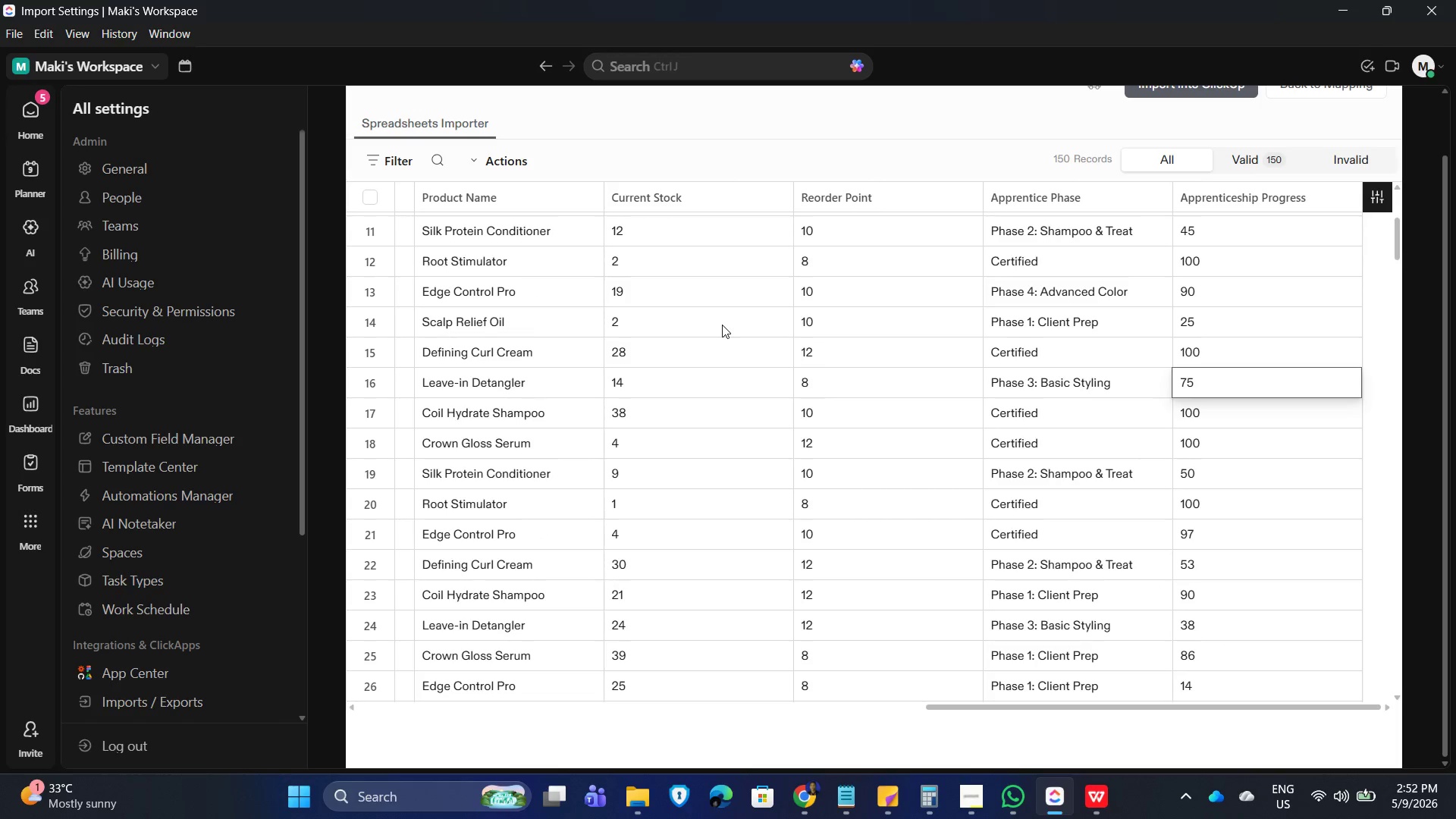 
key(ArrowUp)
 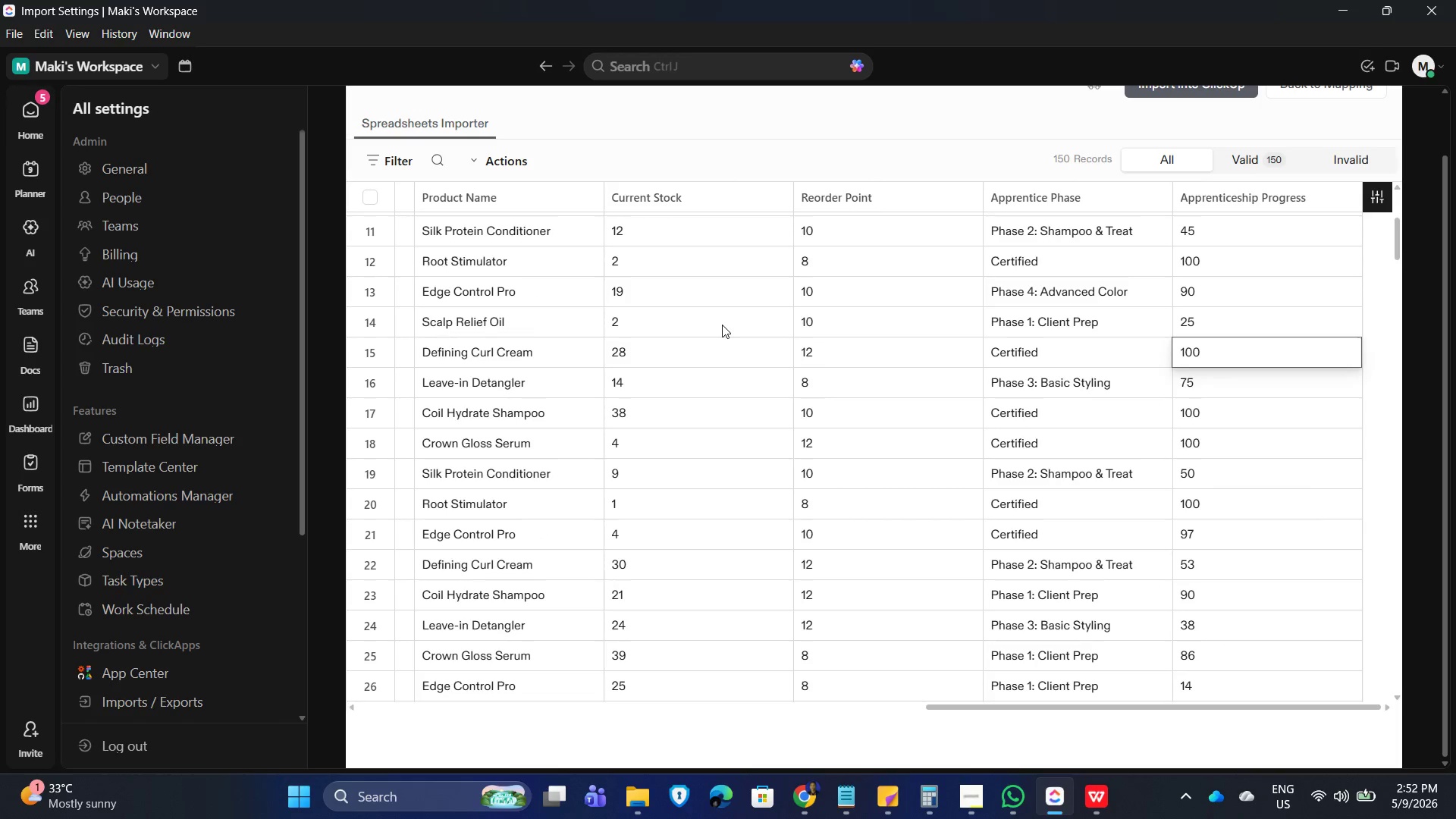 
key(ArrowUp)
 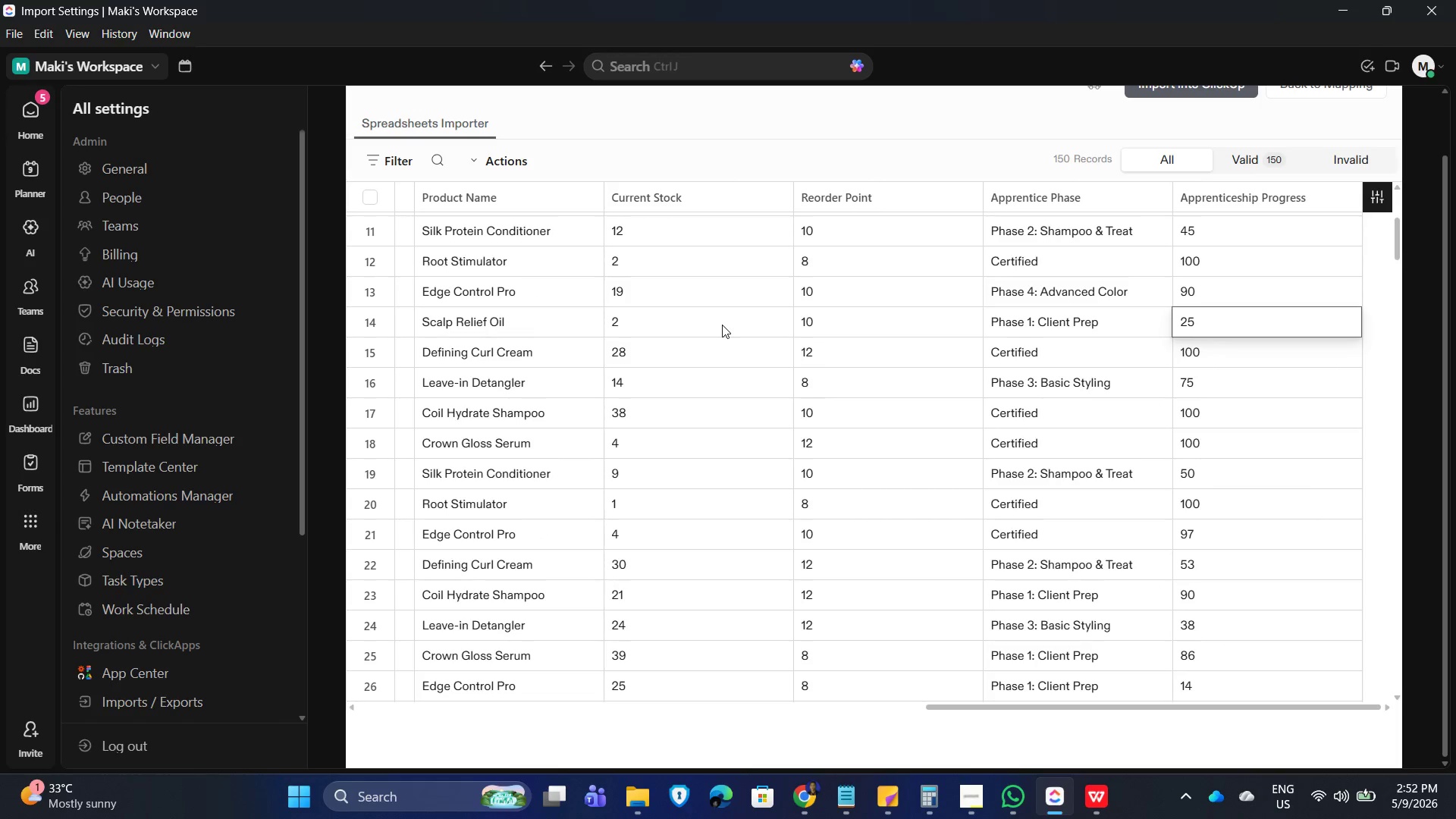 
key(ArrowUp)
 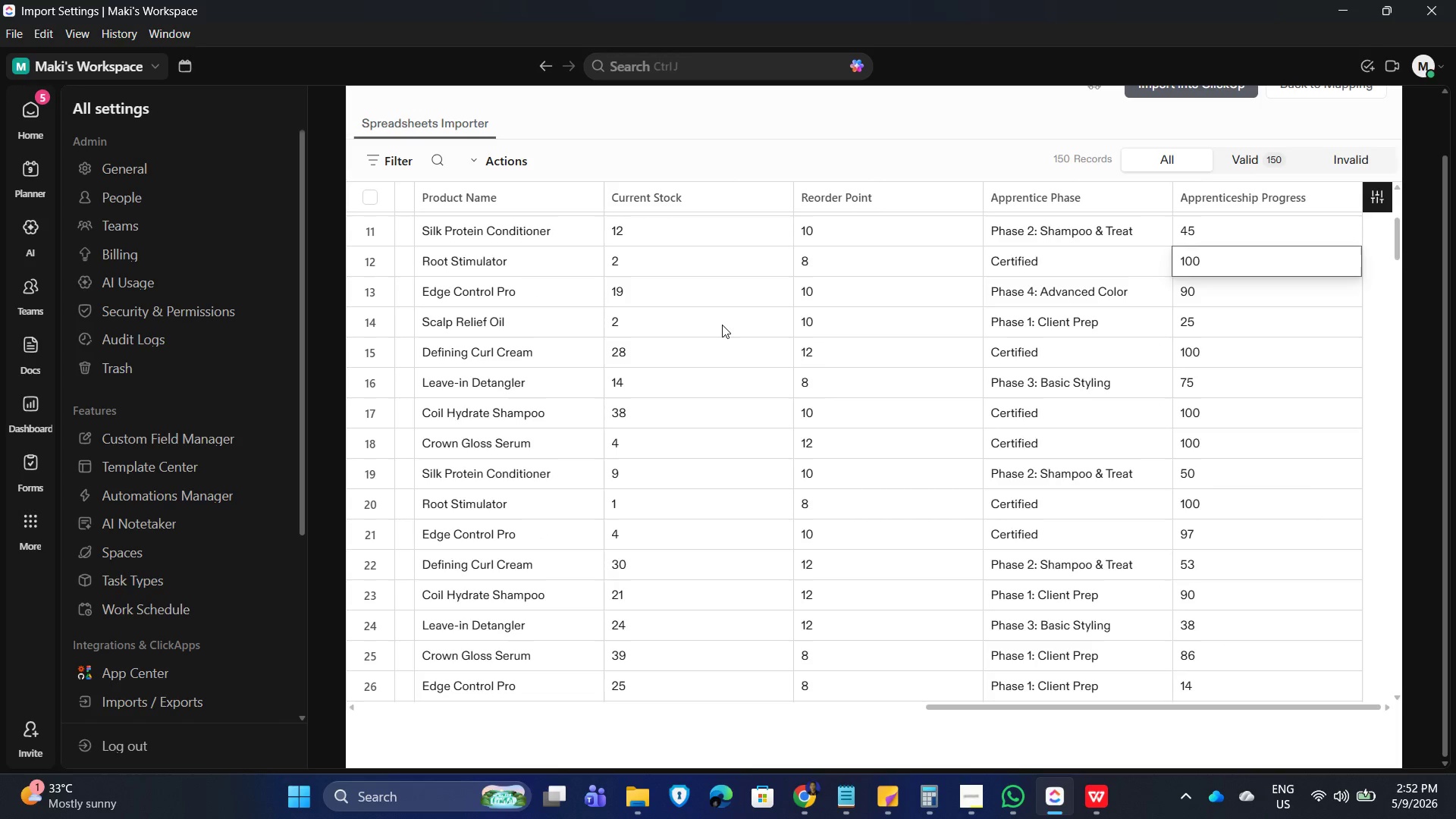 
key(ArrowUp)
 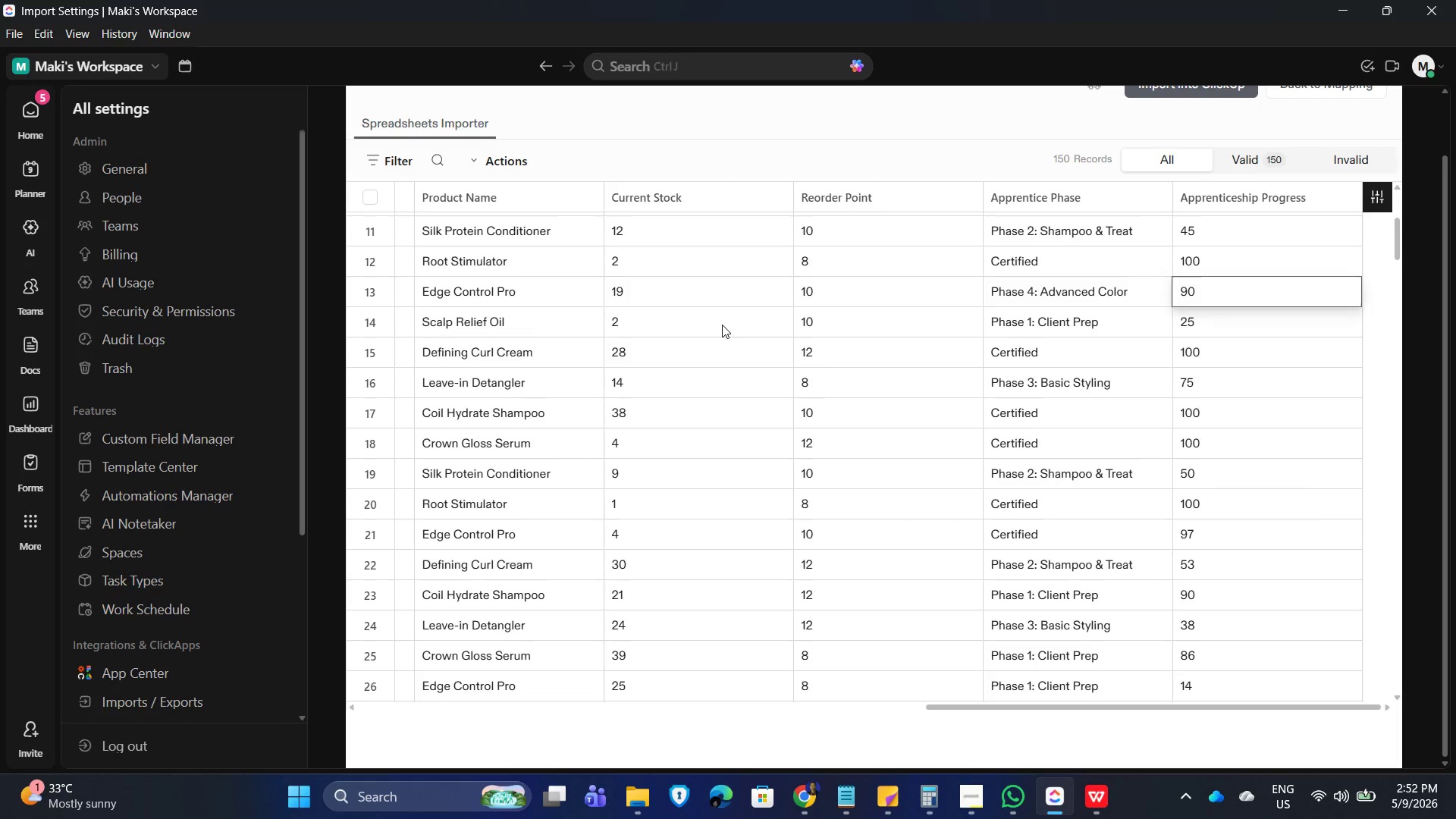 
key(ArrowDown)
 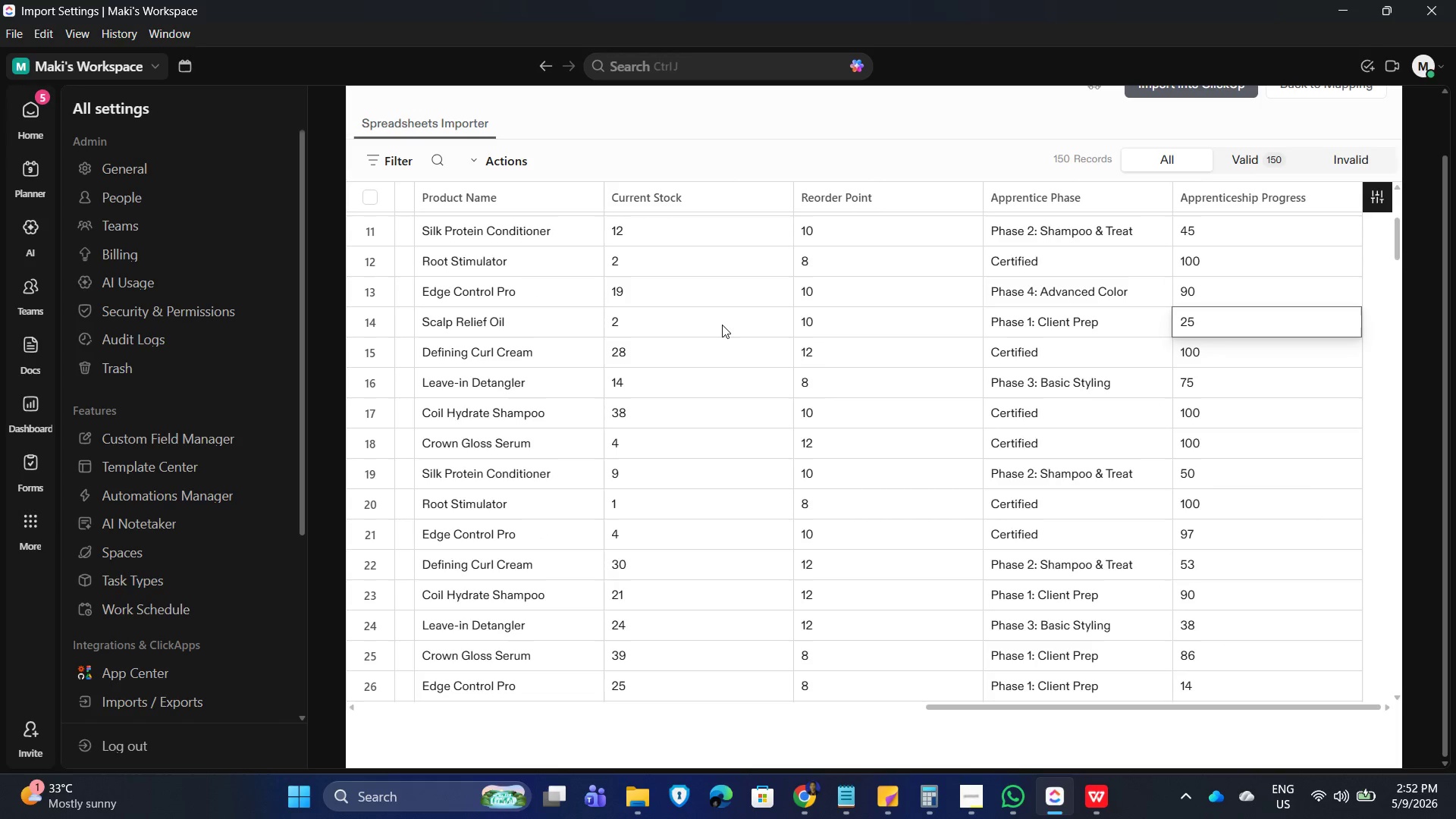 
key(ArrowDown)
 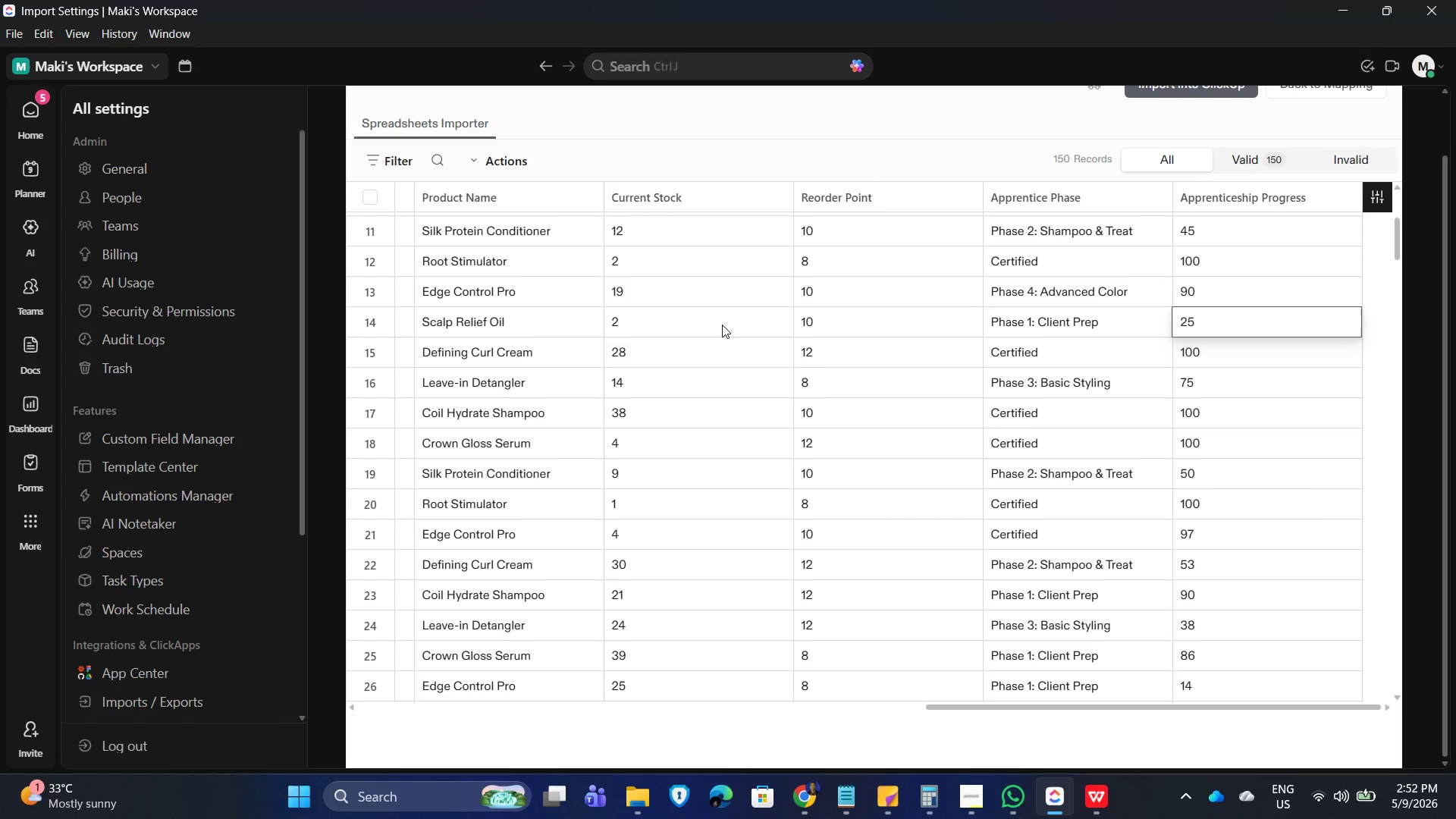 
key(ArrowLeft)
 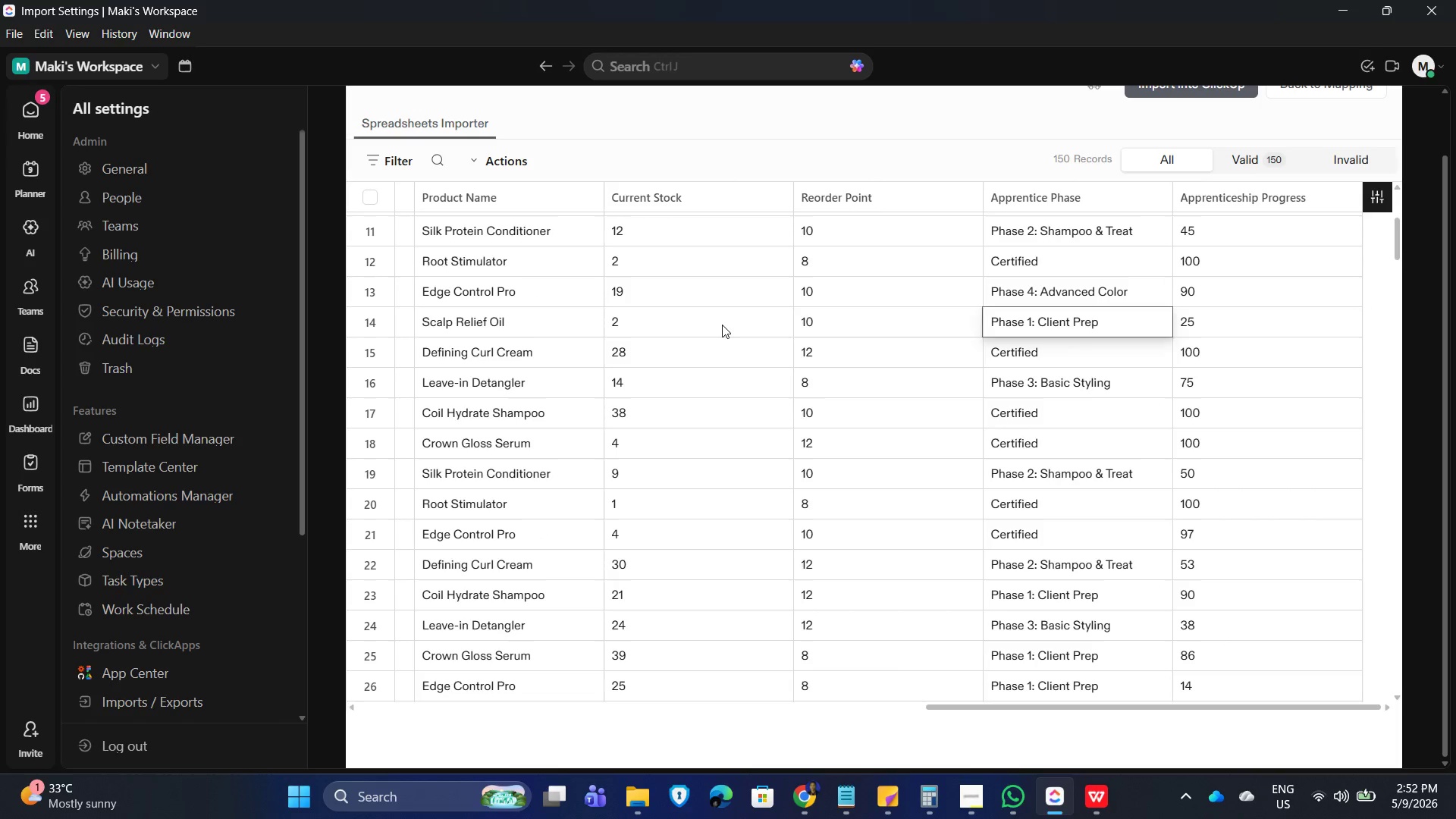 
key(ArrowLeft)
 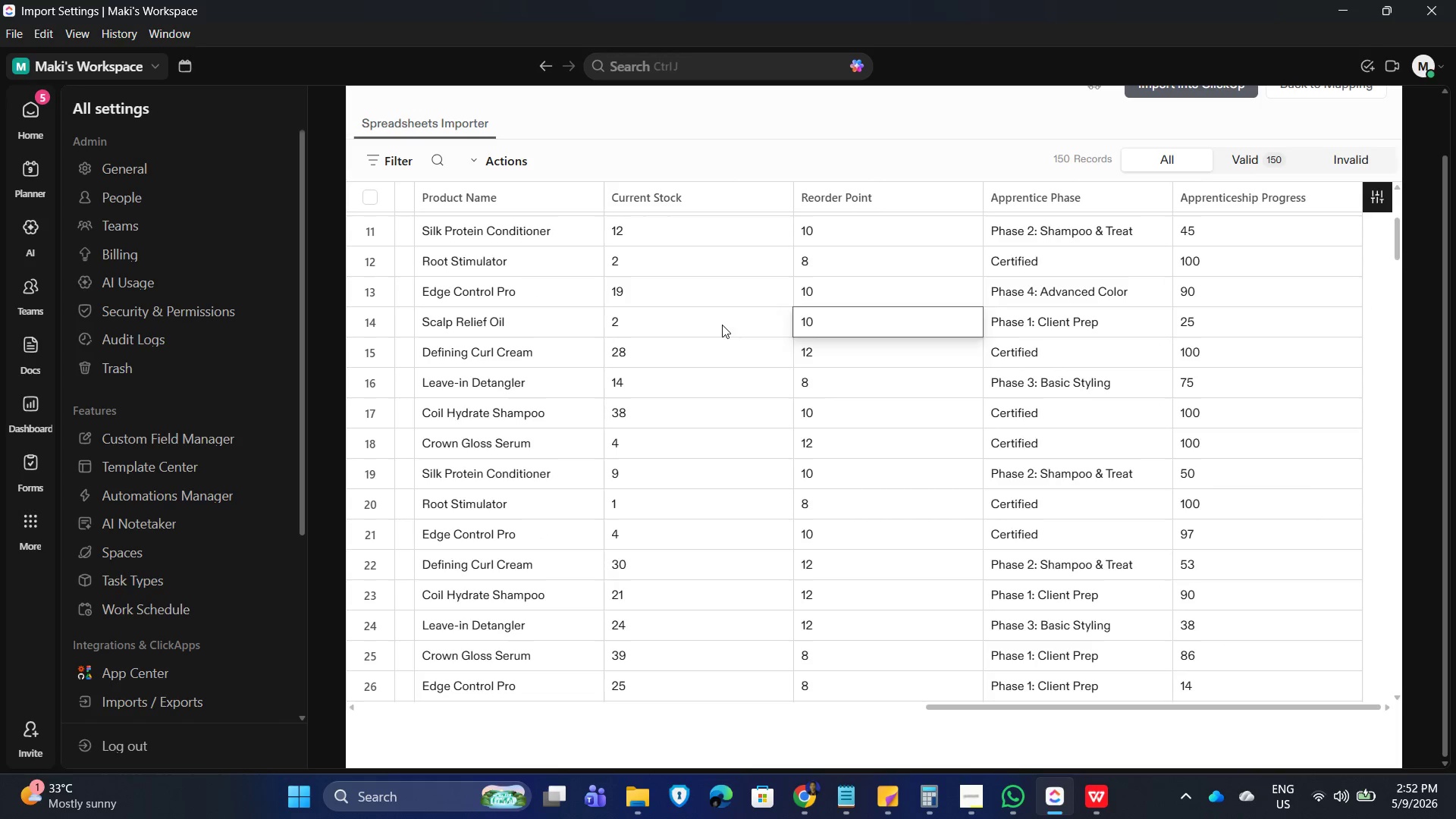 
key(ArrowLeft)
 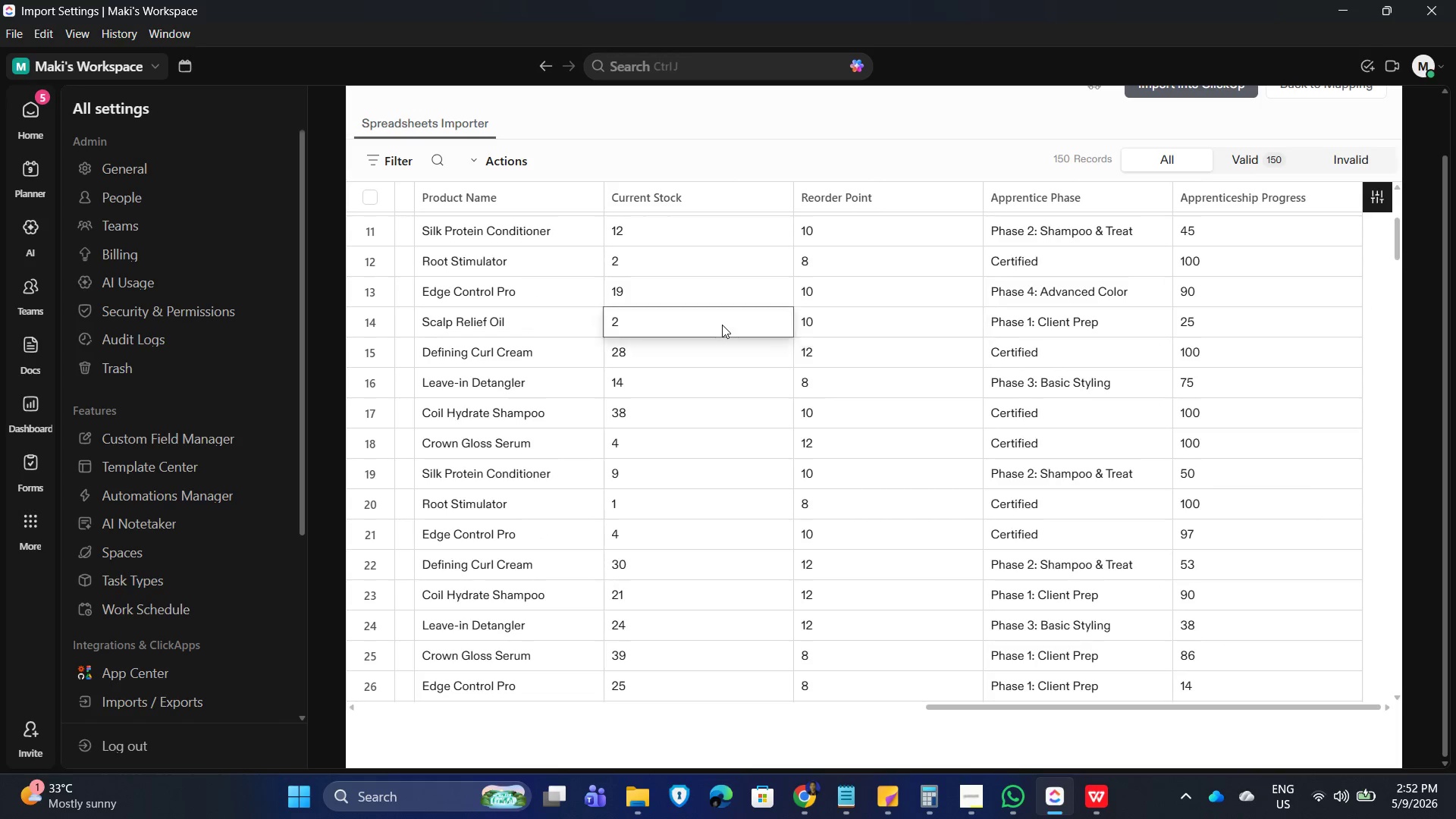 
key(ArrowLeft)
 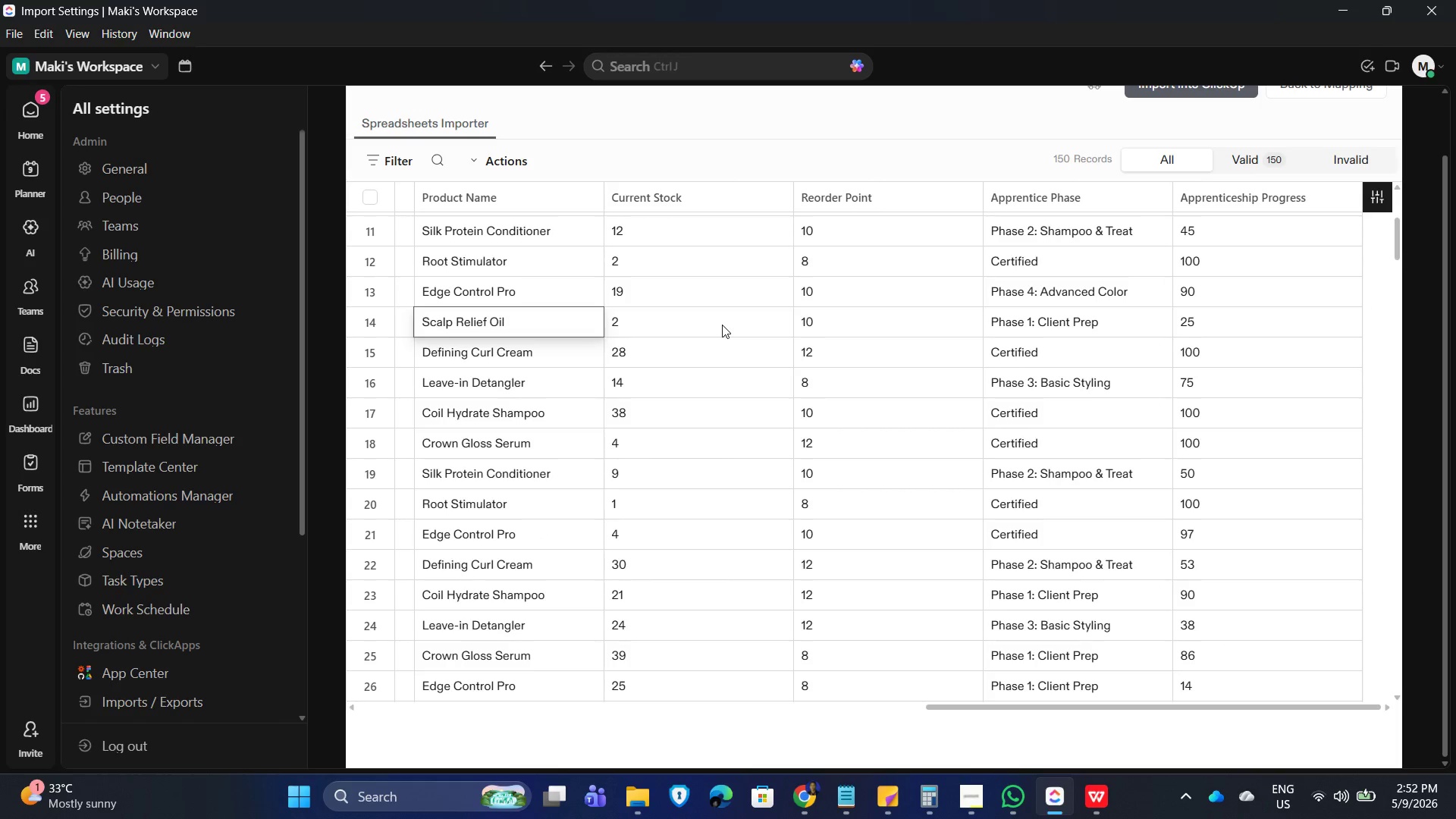 
key(ArrowLeft)
 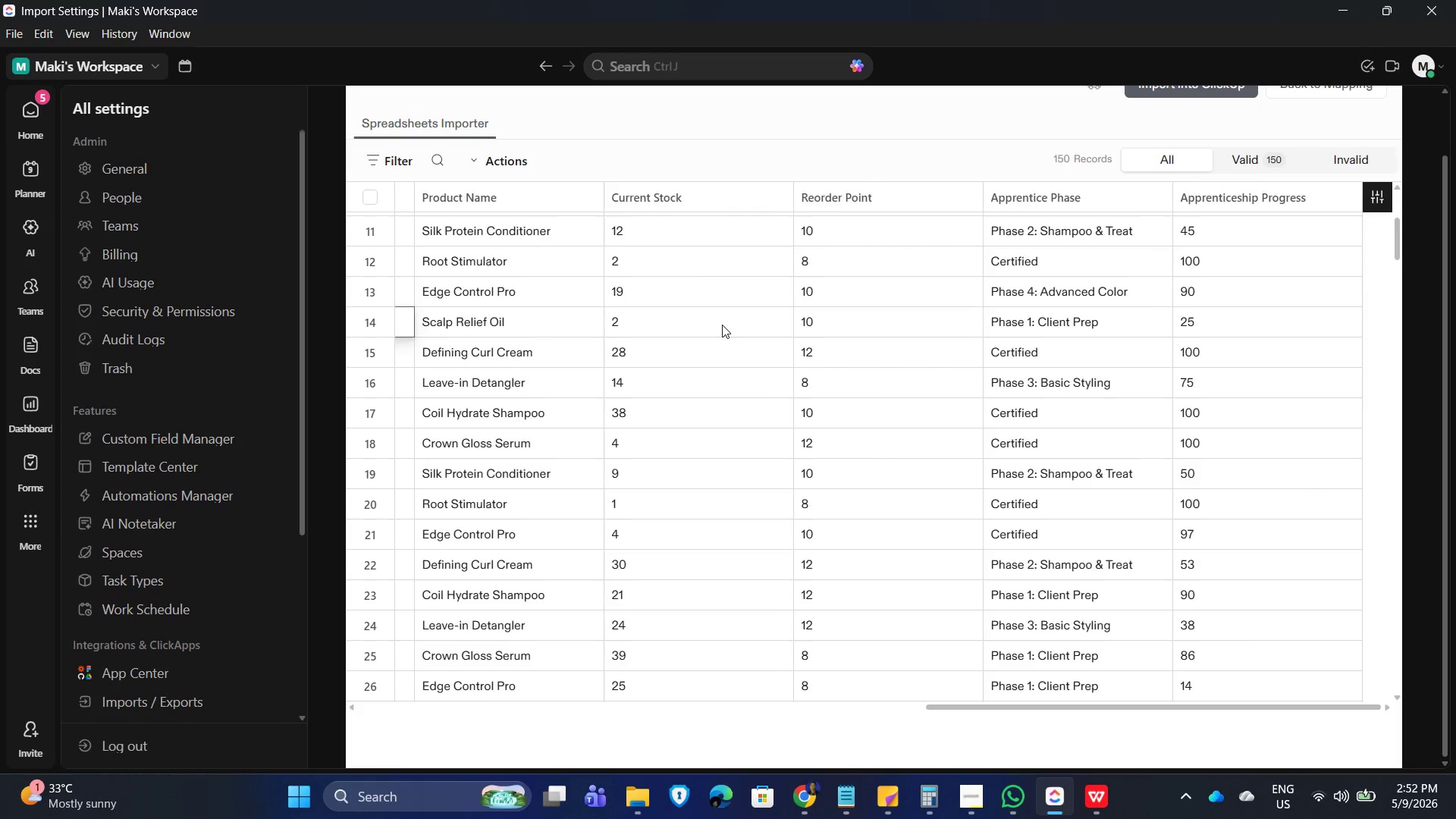 
key(ArrowLeft)
 